 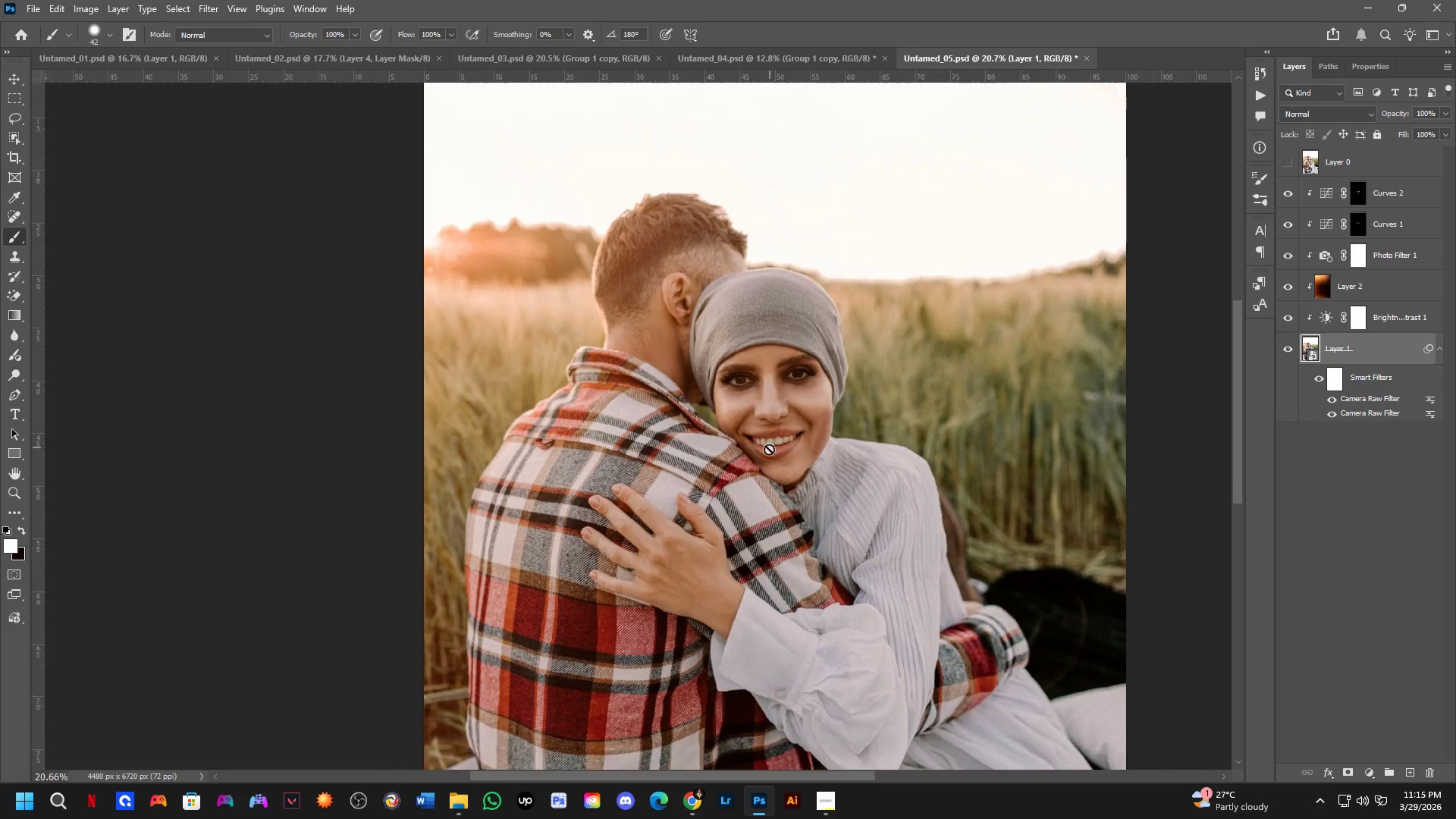 
left_click_drag(start_coordinate=[780, 388], to_coordinate=[780, 418])
 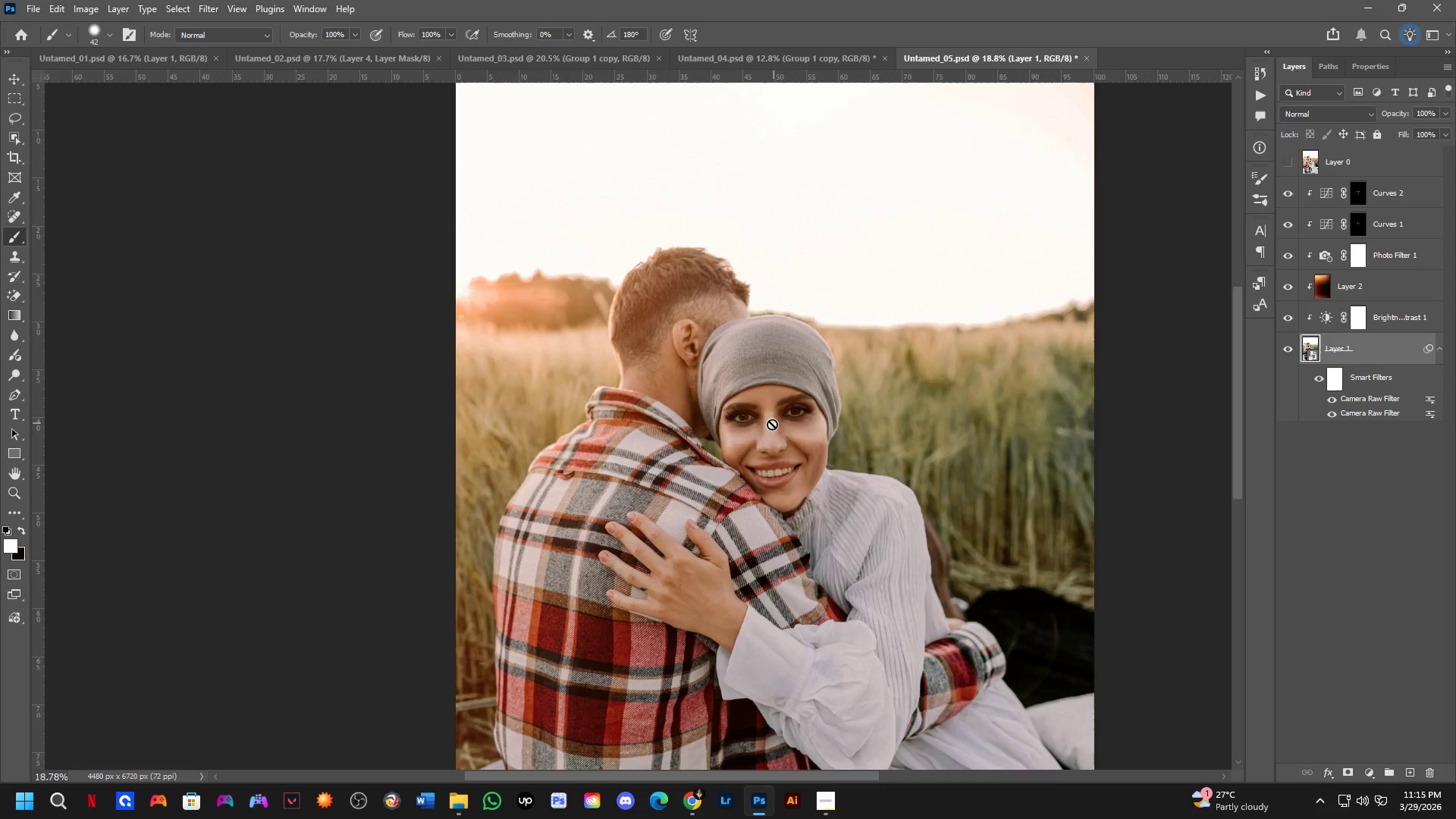 
scroll: coordinate [731, 446], scroll_direction: up, amount: 6.0
 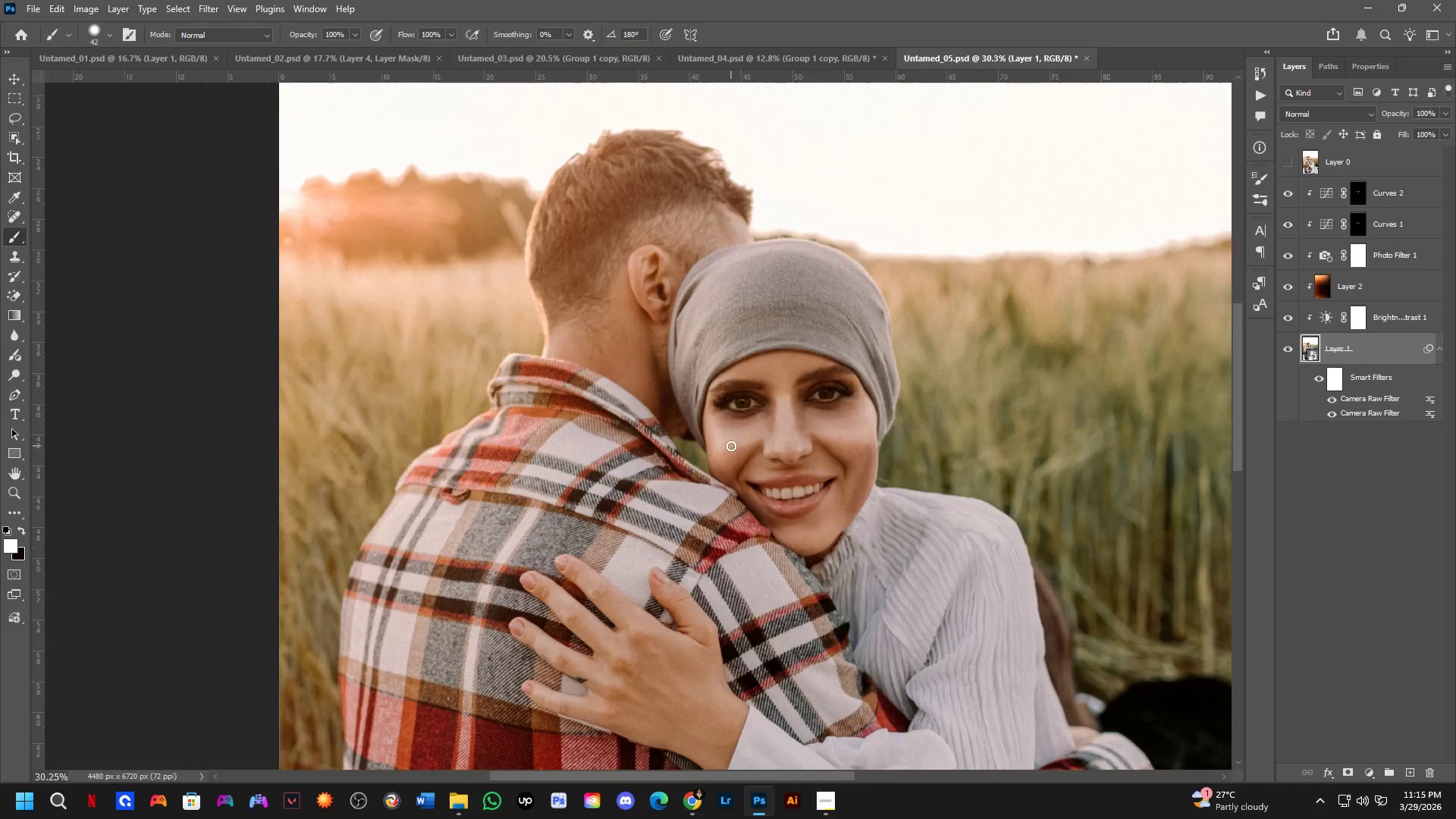 
hold_key(key=Space, duration=0.64)
 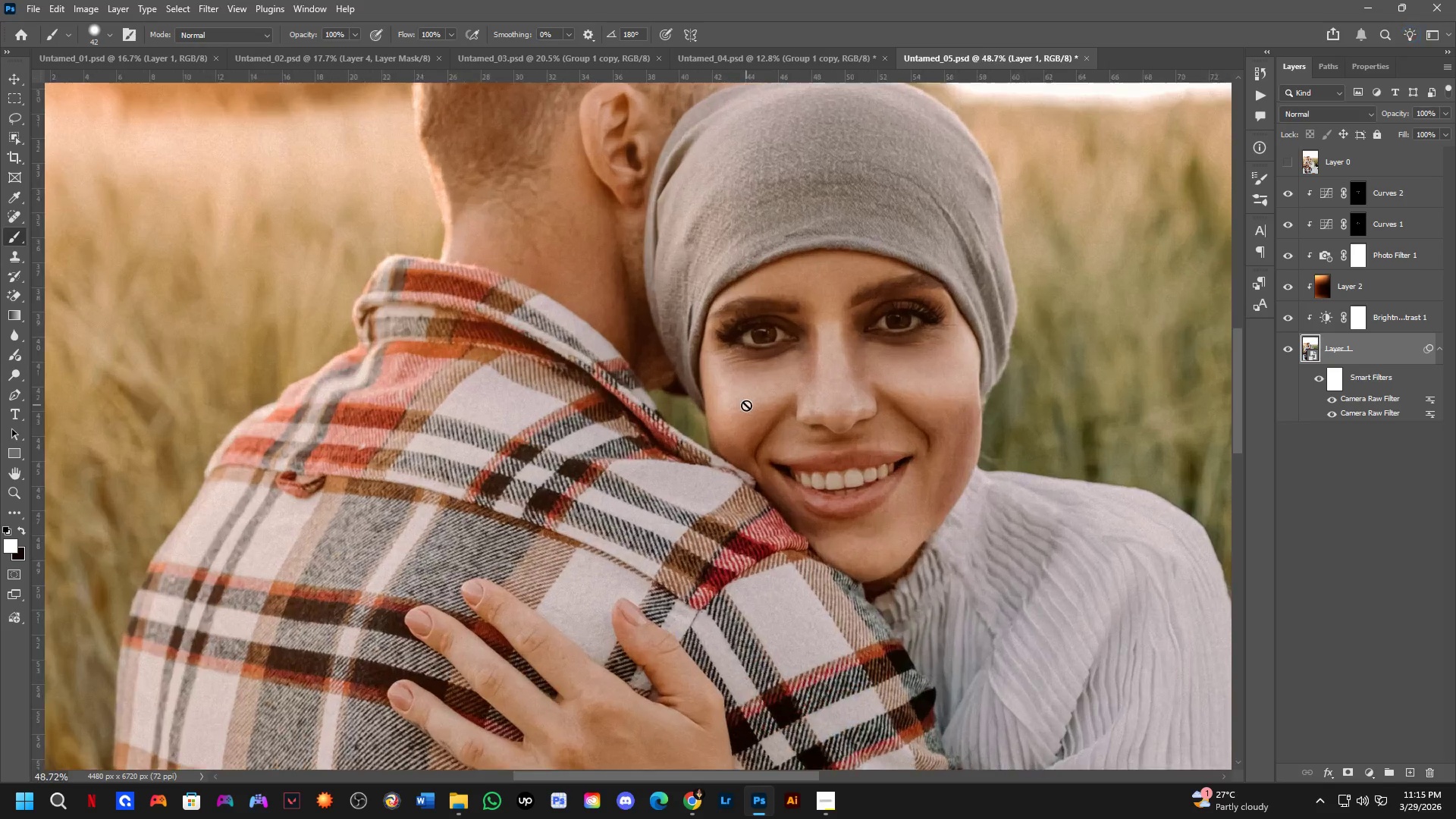 
left_click_drag(start_coordinate=[732, 446], to_coordinate=[746, 404])
 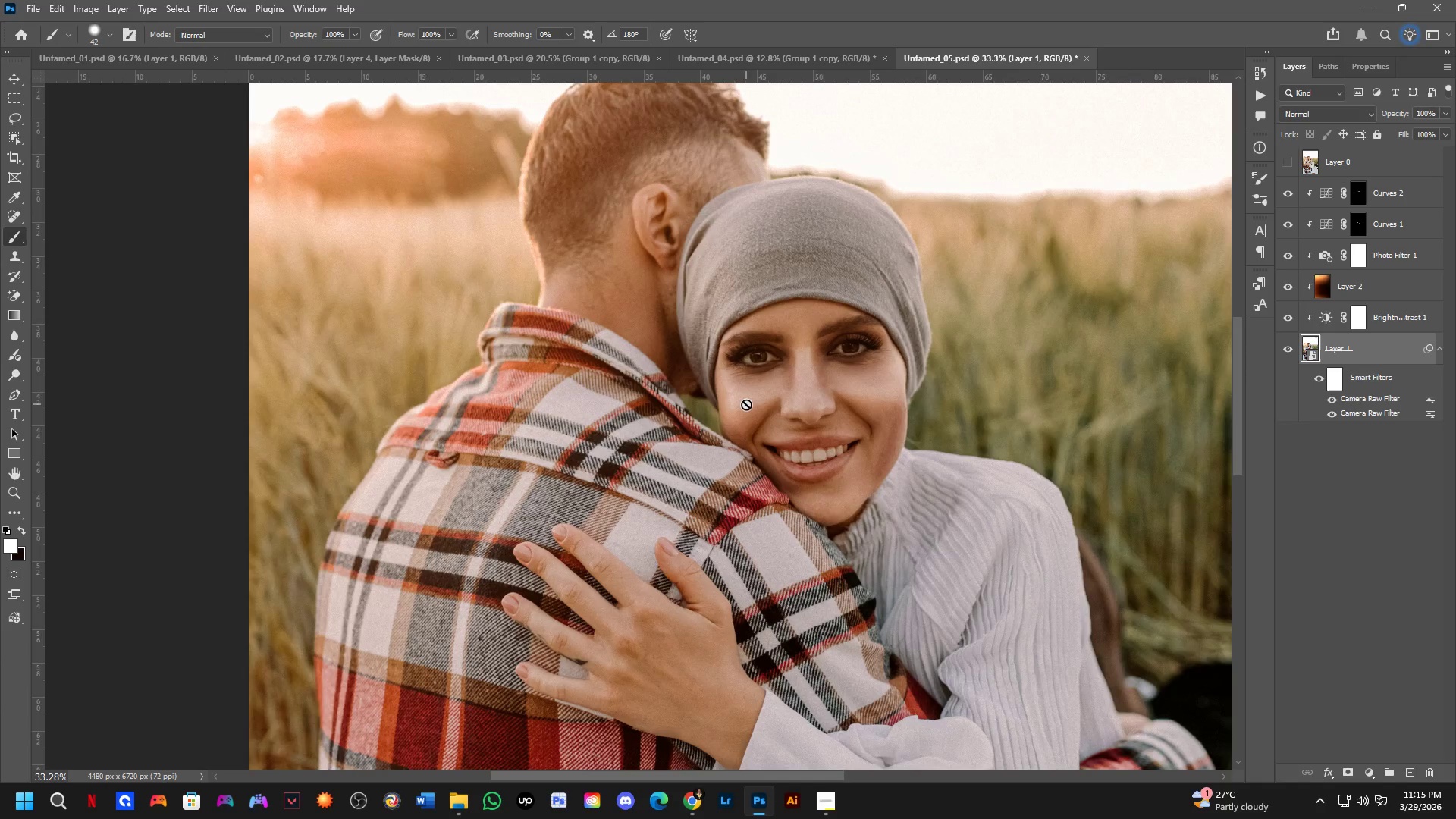 
scroll: coordinate [746, 405], scroll_direction: up, amount: 6.0
 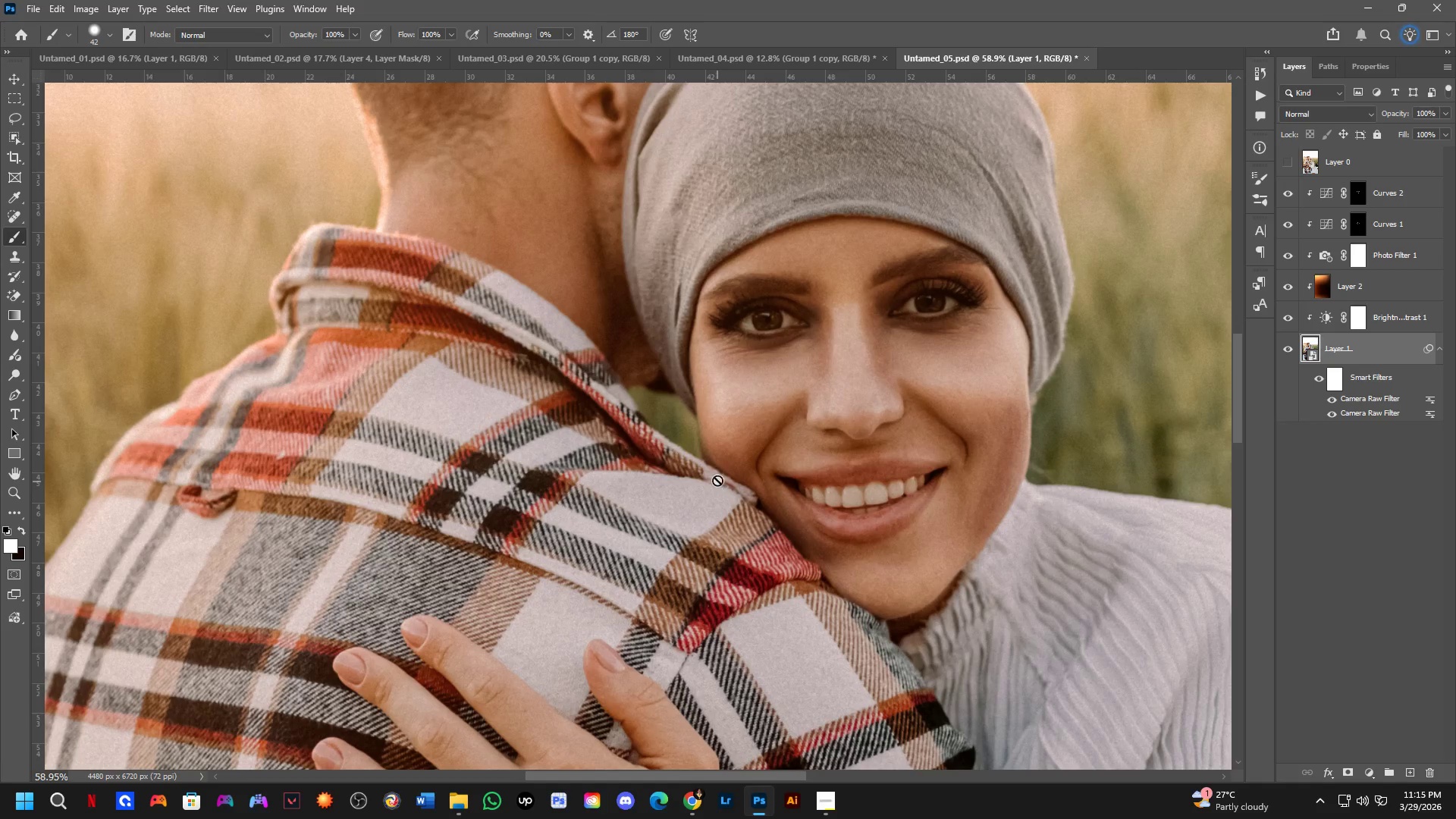 
scroll: coordinate [670, 358], scroll_direction: down, amount: 7.0
 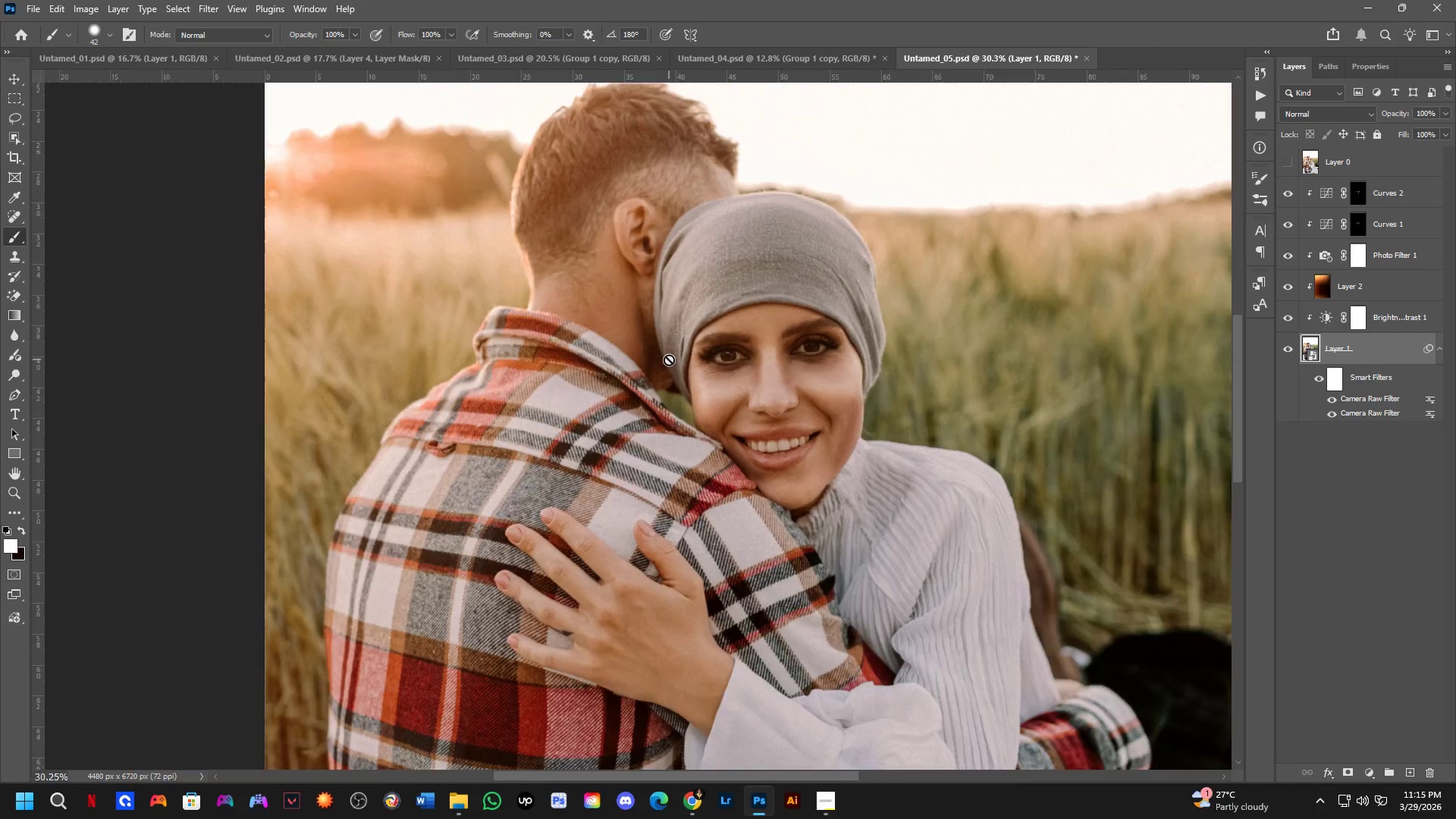 
hold_key(key=Space, duration=1.5)
 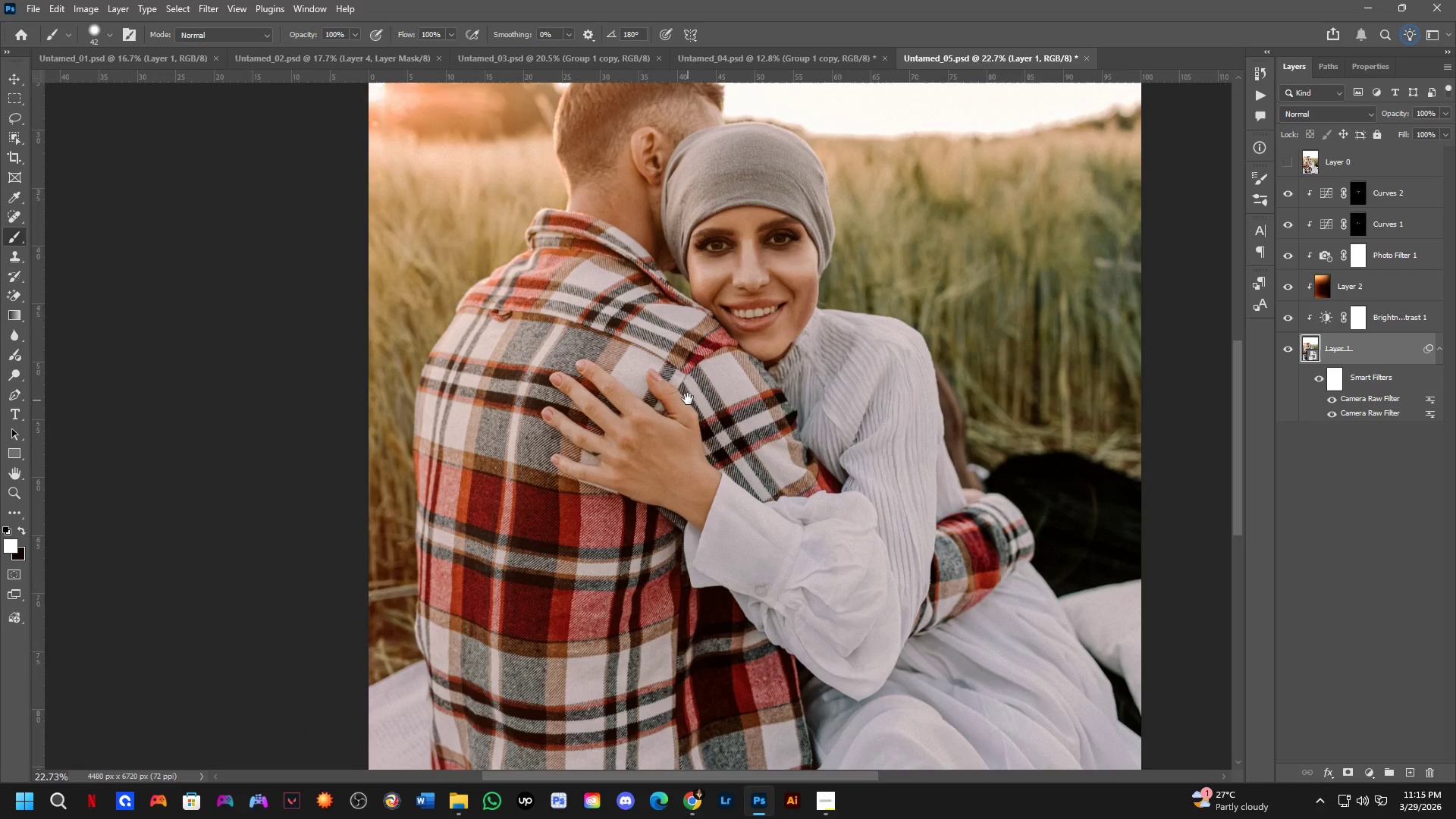 
left_click_drag(start_coordinate=[698, 327], to_coordinate=[715, 278])
 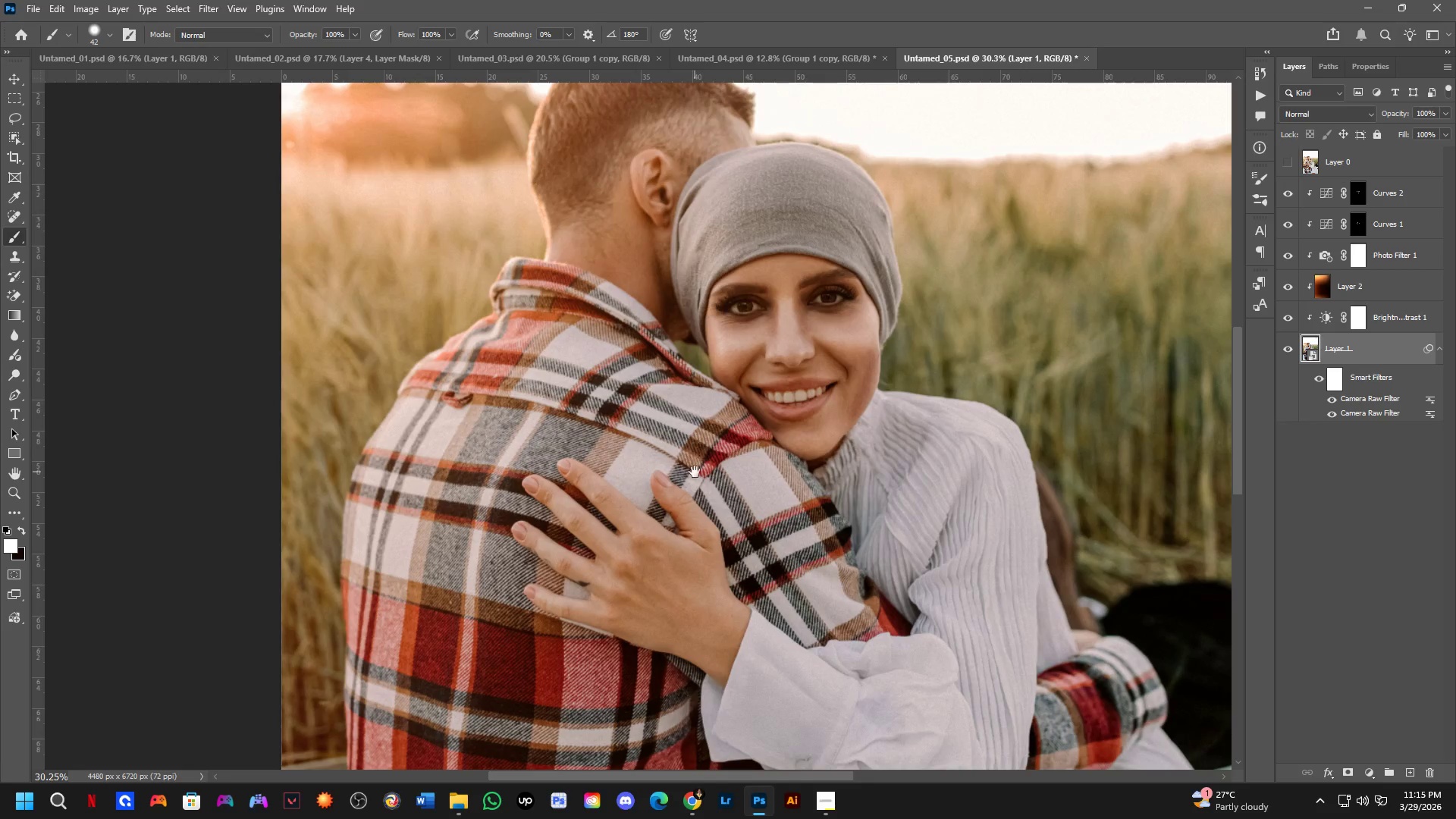 
left_click_drag(start_coordinate=[695, 472], to_coordinate=[679, 369])
 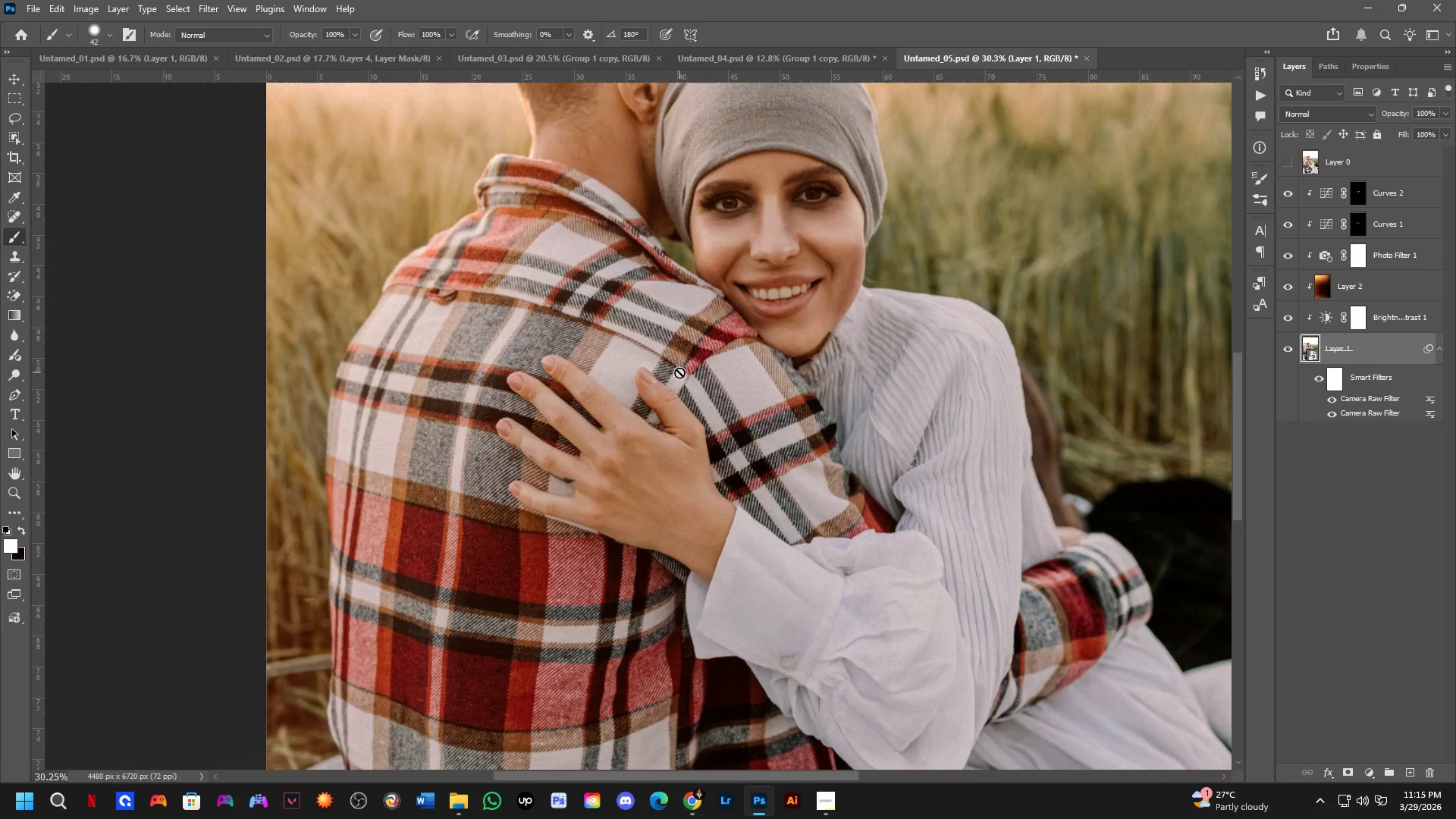 
key(Space)
 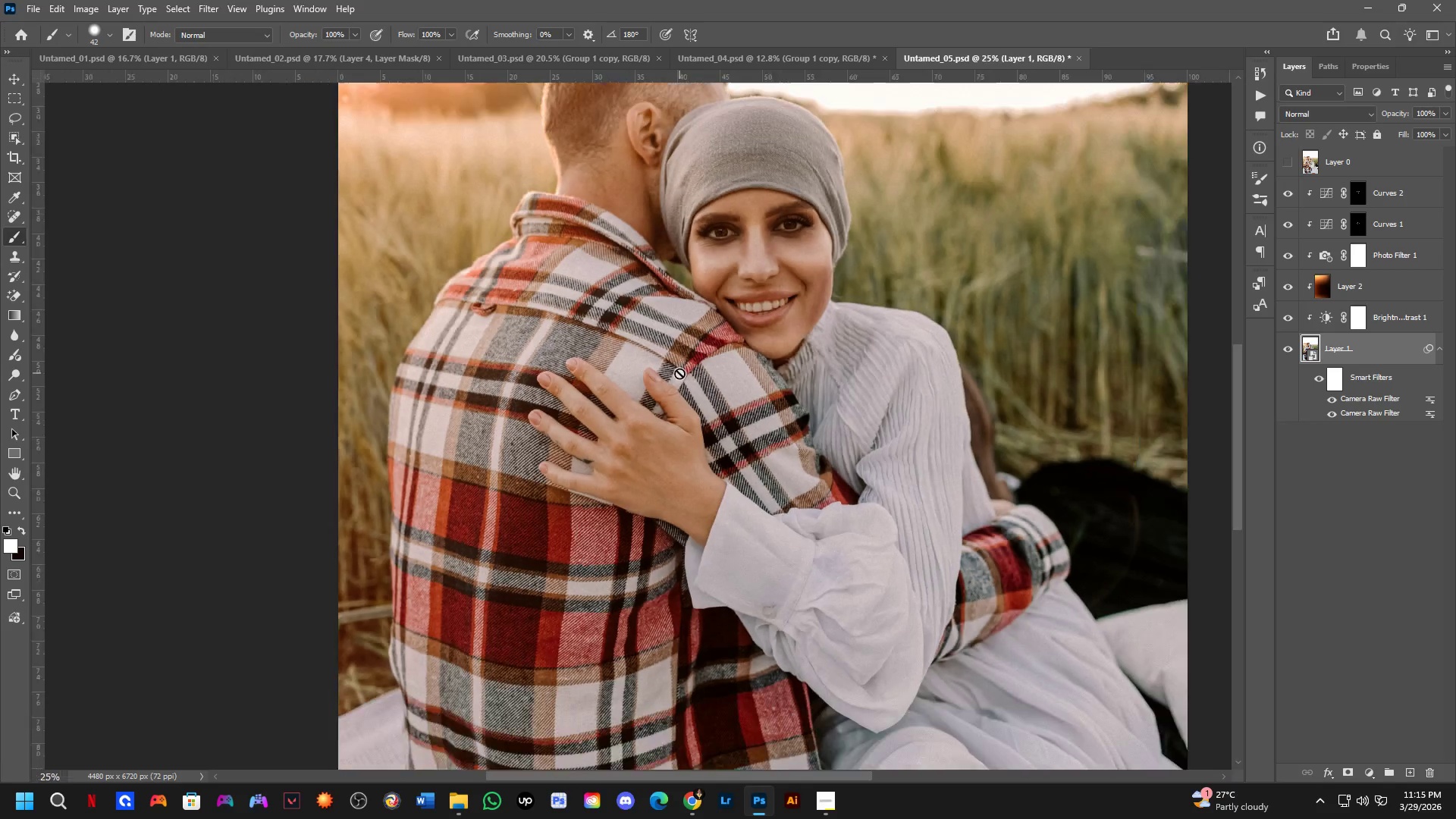 
hold_key(key=Space, duration=0.91)
 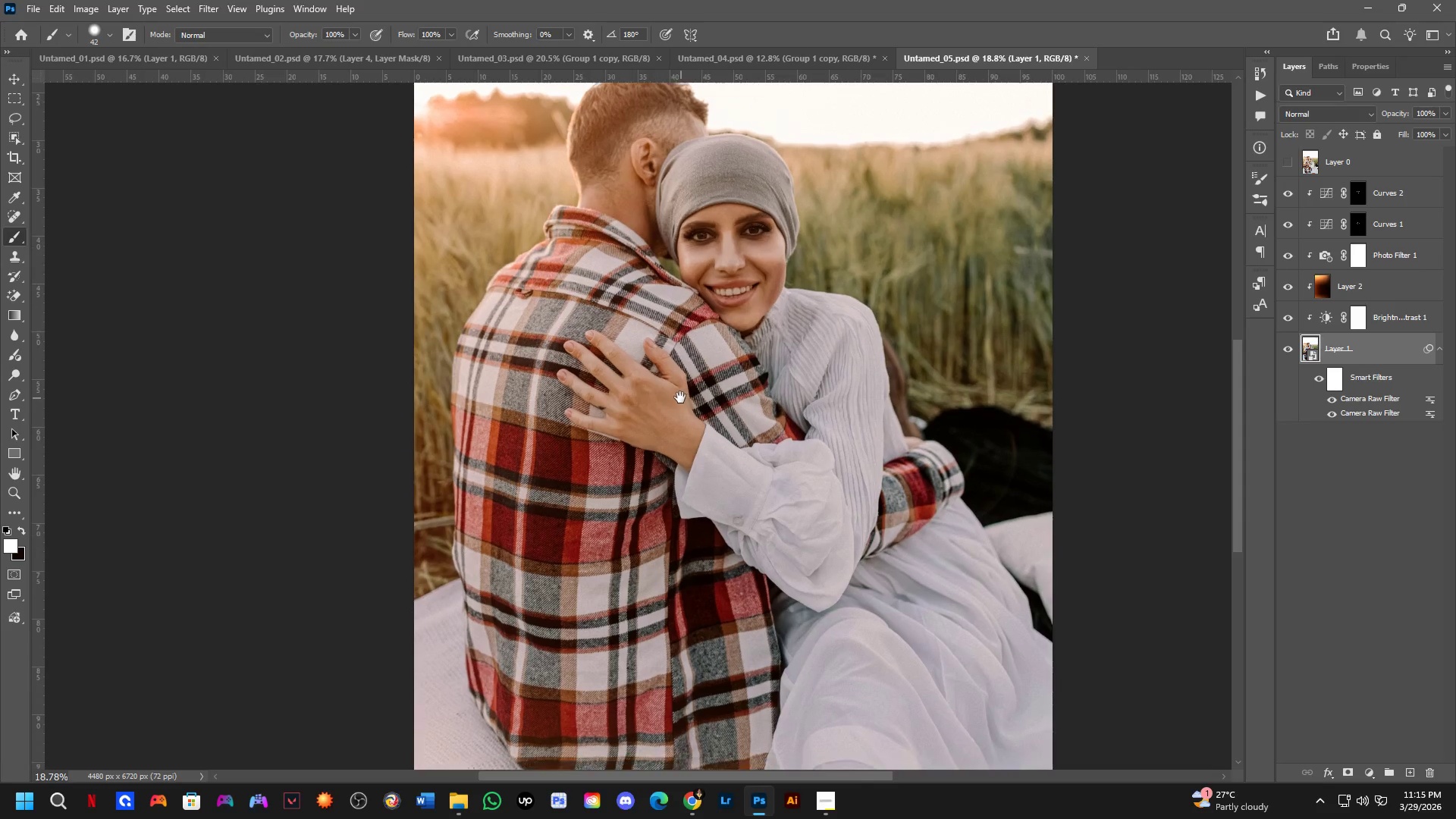 
scroll: coordinate [679, 373], scroll_direction: down, amount: 3.0
 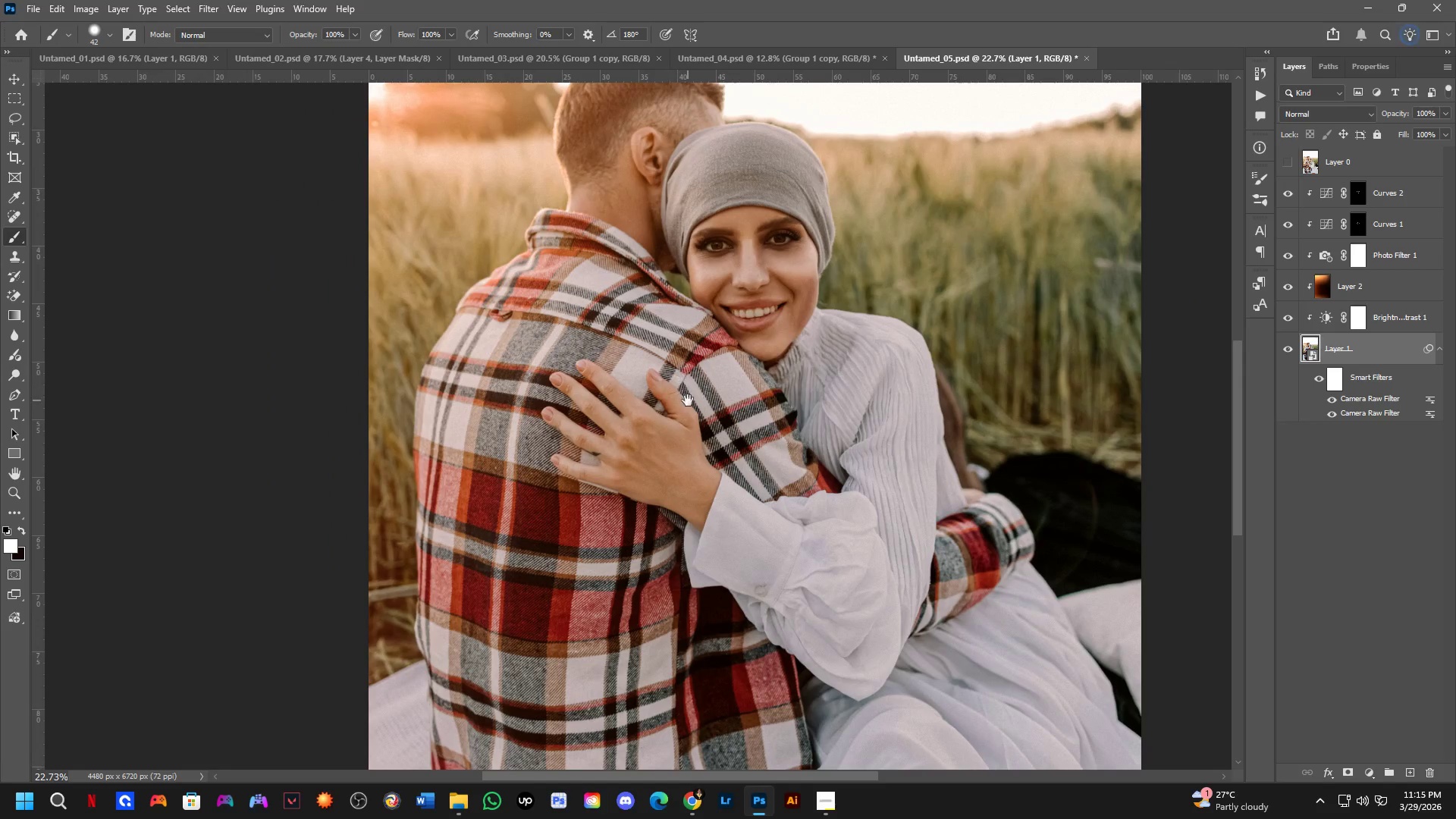 
left_click_drag(start_coordinate=[688, 400], to_coordinate=[679, 371])
 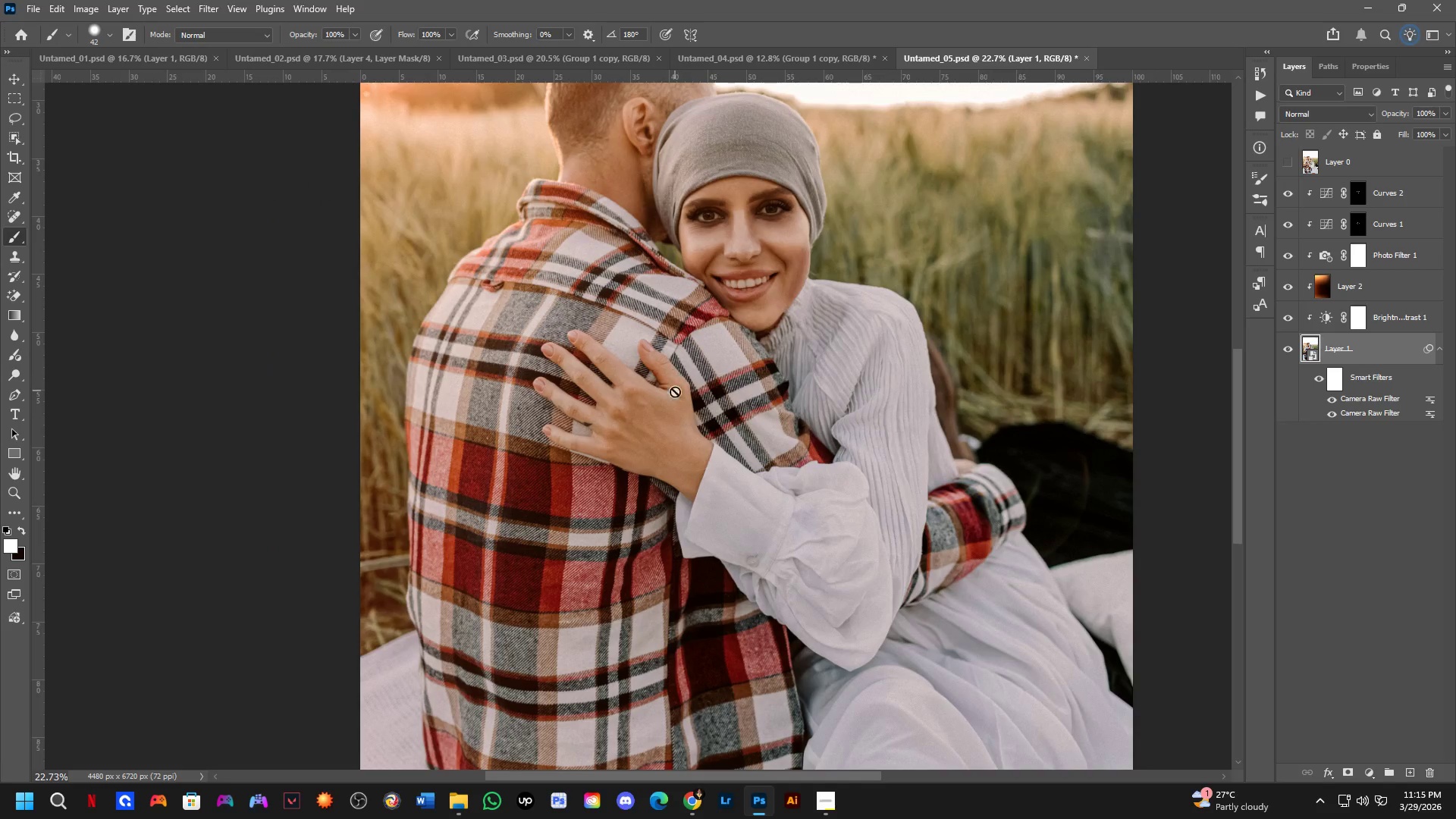 
scroll: coordinate [675, 391], scroll_direction: down, amount: 2.0
 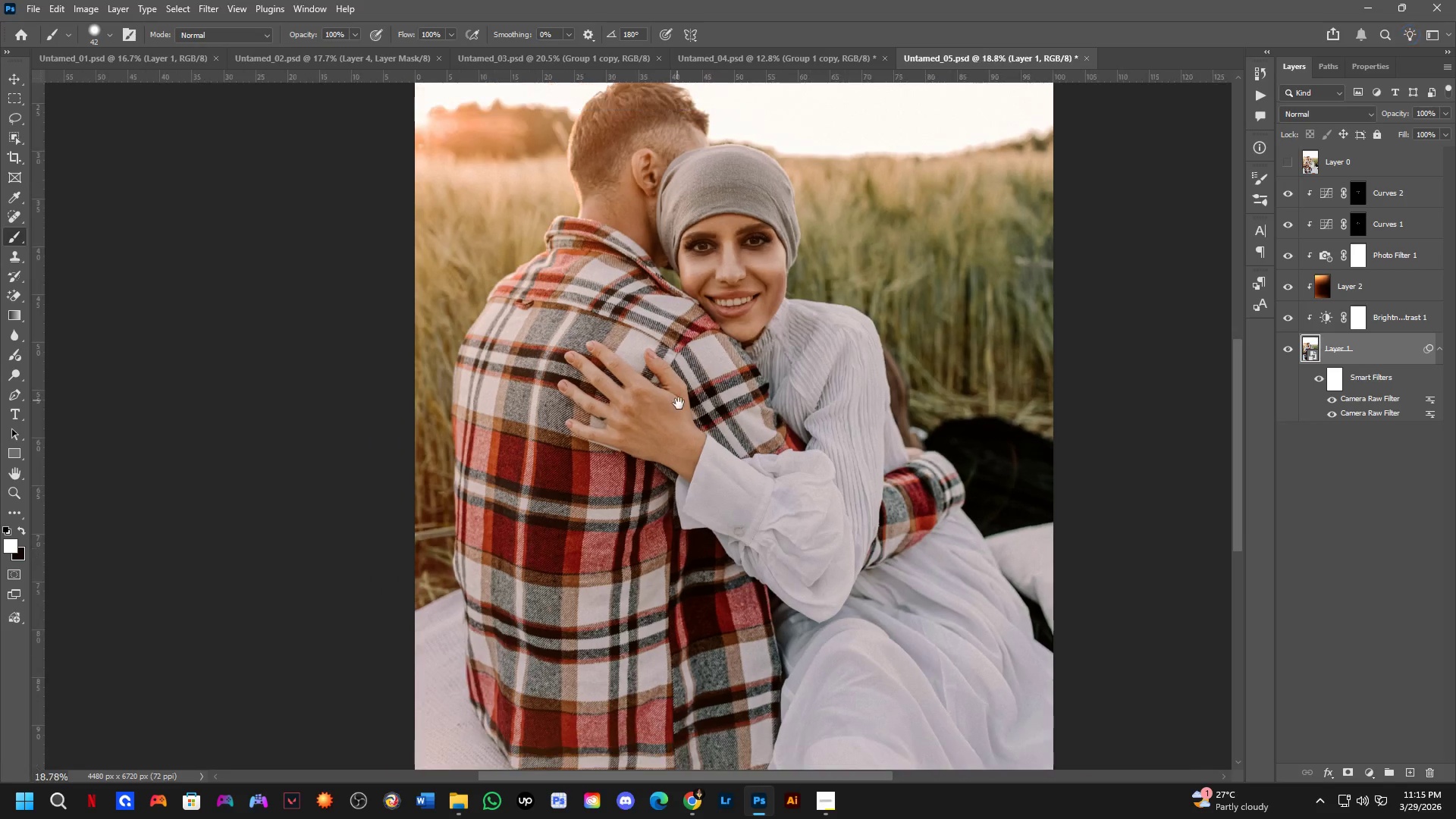 
hold_key(key=Space, duration=0.48)
 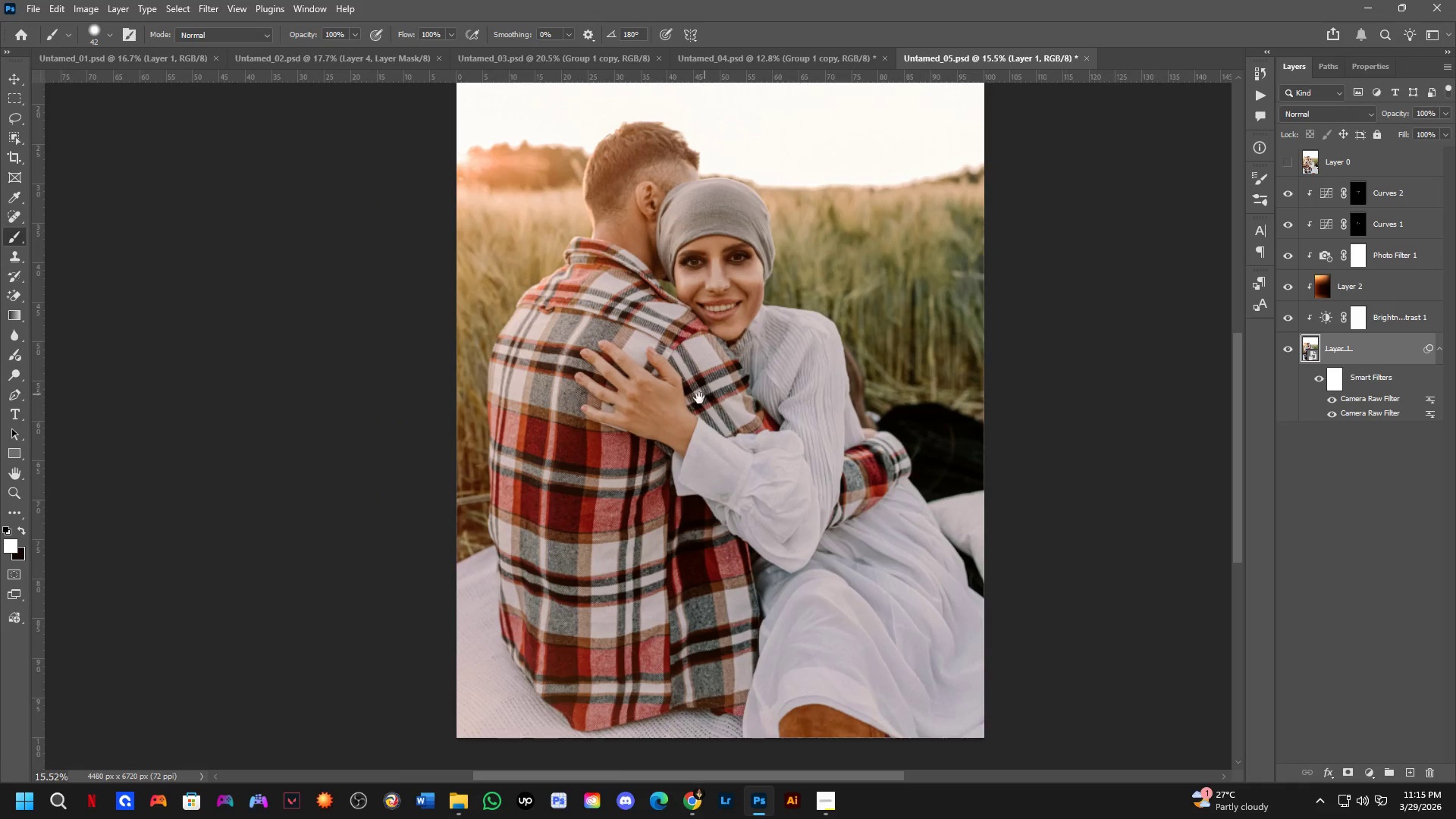 
left_click_drag(start_coordinate=[682, 410], to_coordinate=[680, 397])
 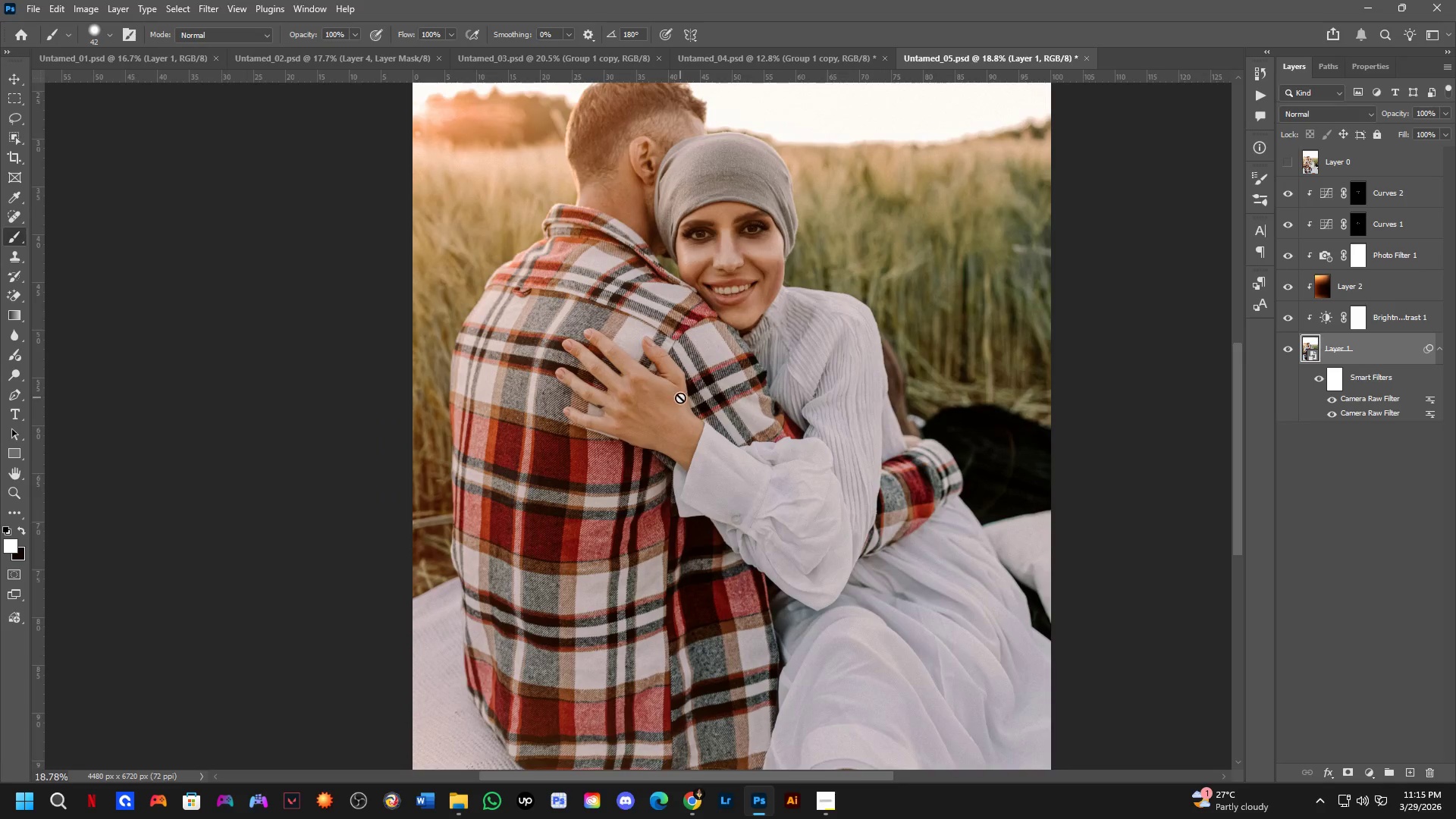 
scroll: coordinate [680, 397], scroll_direction: down, amount: 2.0
 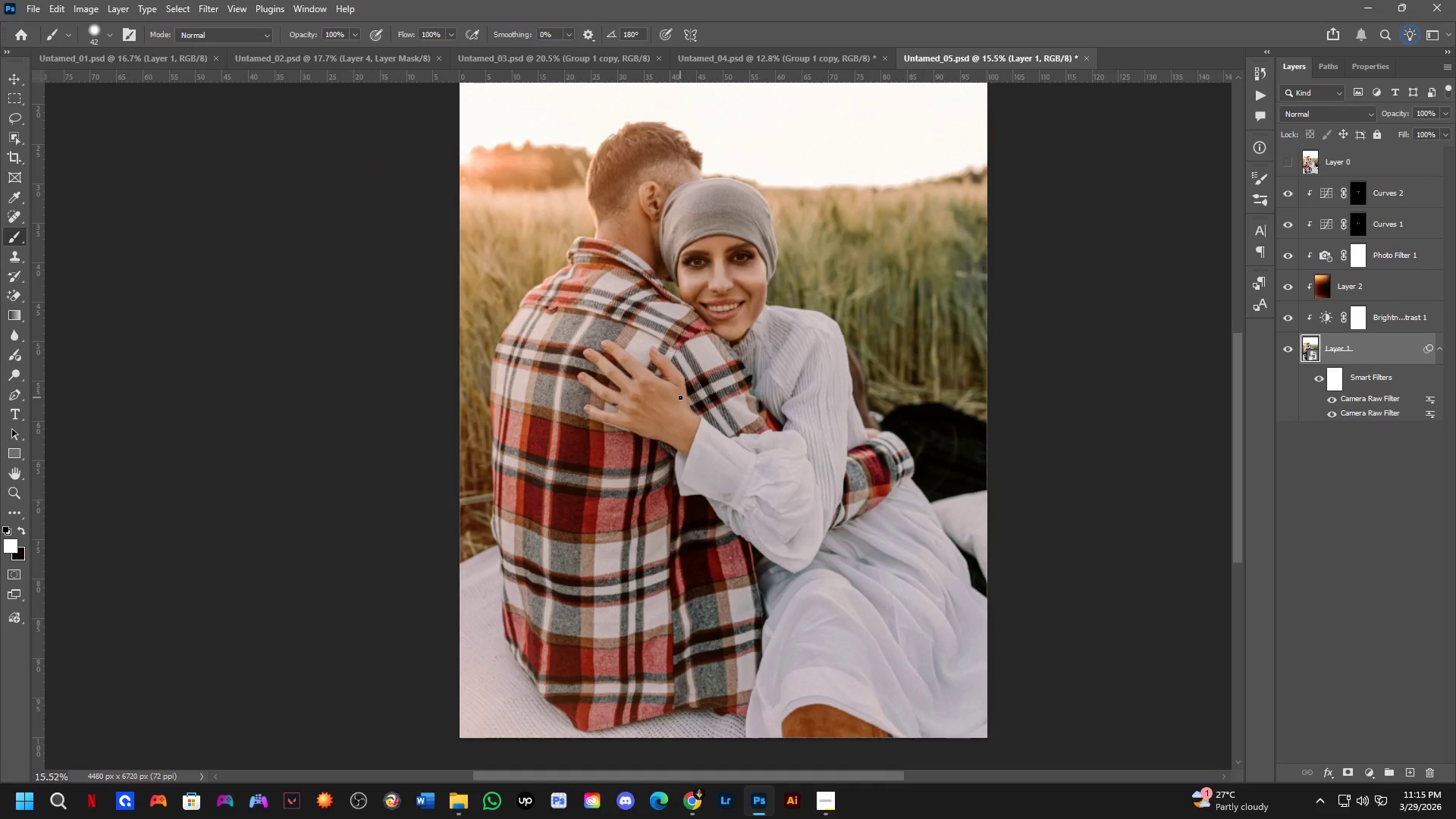 
hold_key(key=Space, duration=0.52)
 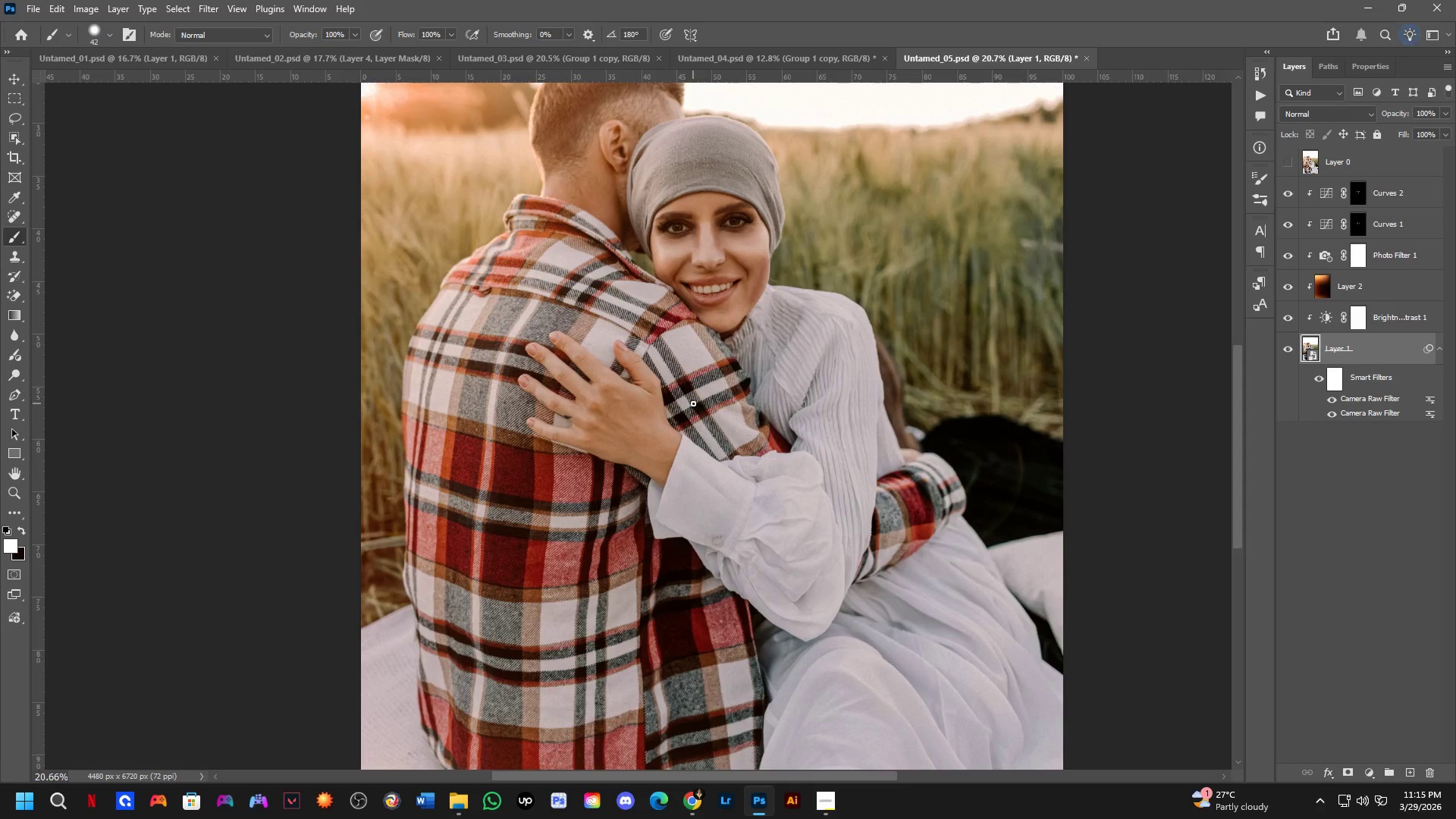 
left_click_drag(start_coordinate=[709, 393], to_coordinate=[693, 402])
 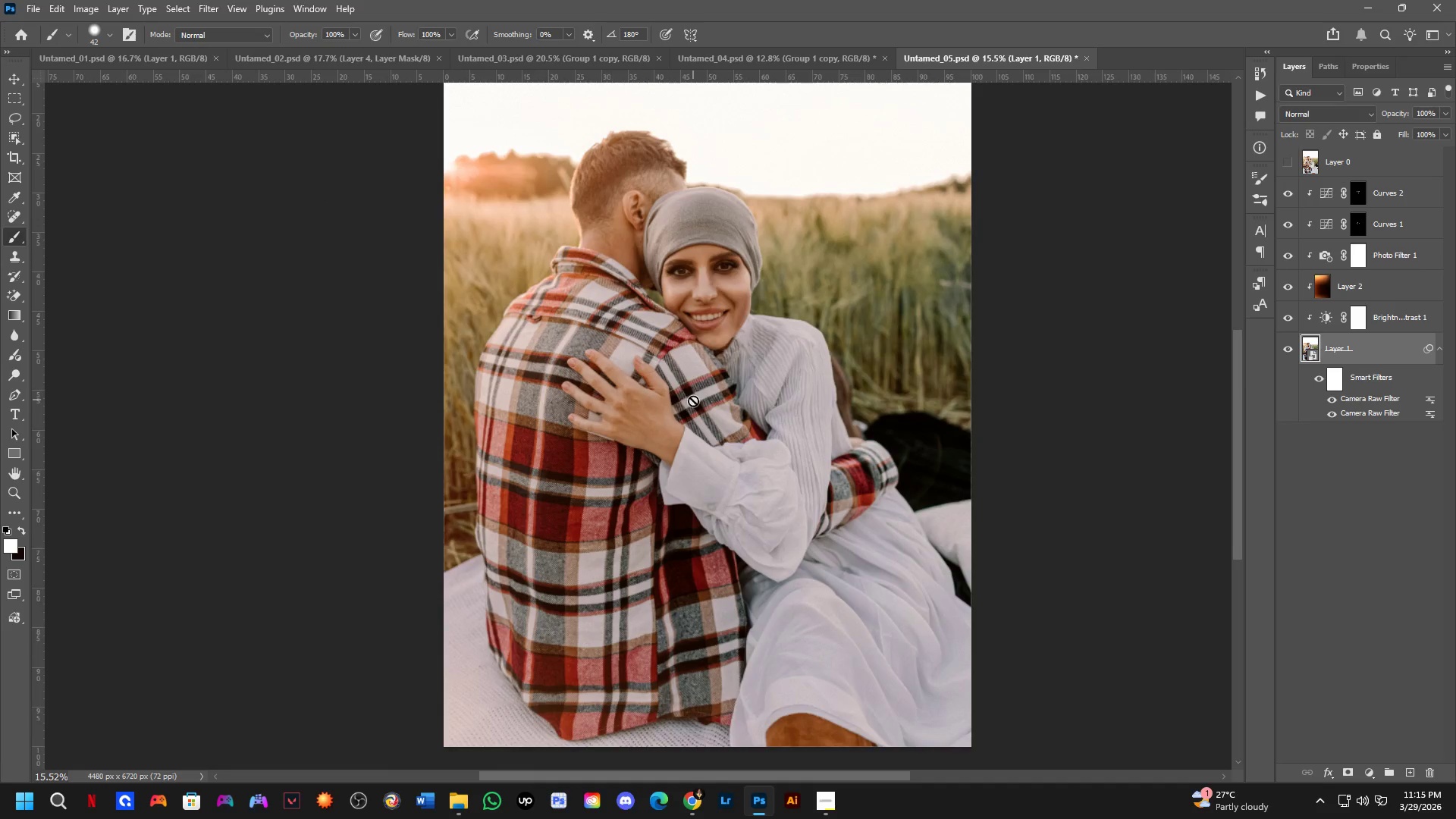 
scroll: coordinate [693, 403], scroll_direction: none, amount: 0.0
 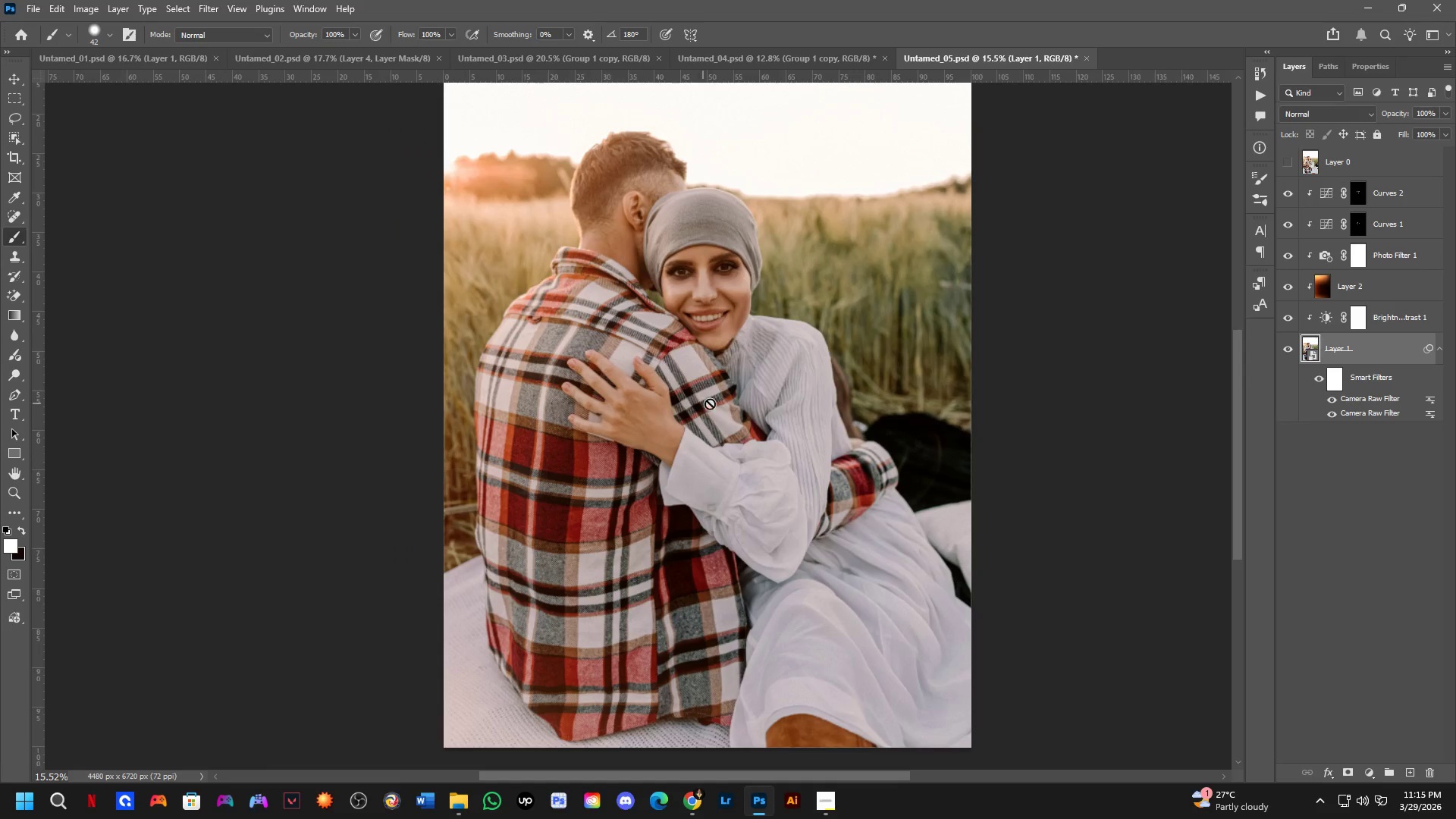 
hold_key(key=Space, duration=0.61)
 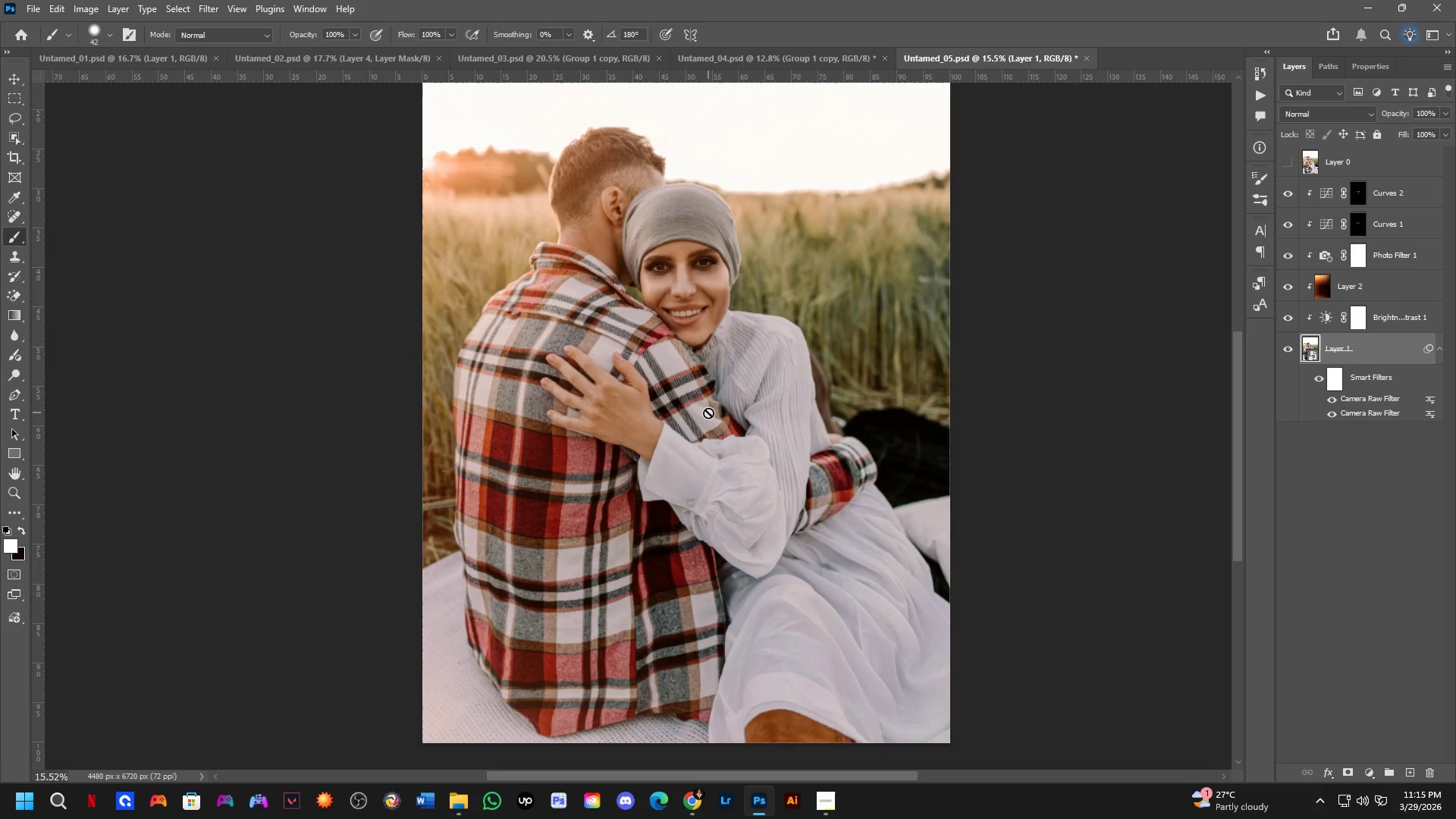 
left_click_drag(start_coordinate=[726, 405], to_coordinate=[704, 400])
 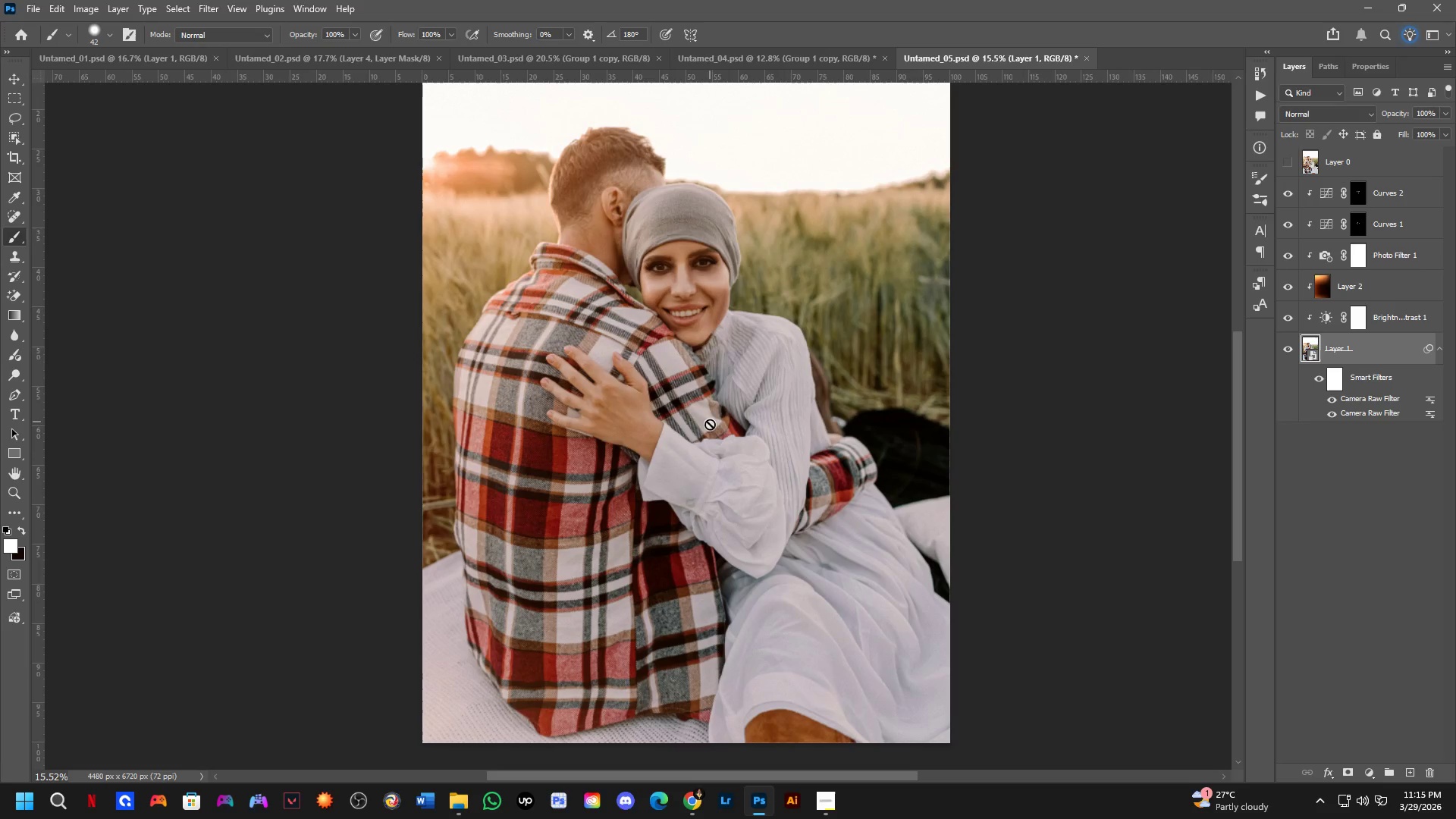 
scroll: coordinate [714, 439], scroll_direction: down, amount: 2.0
 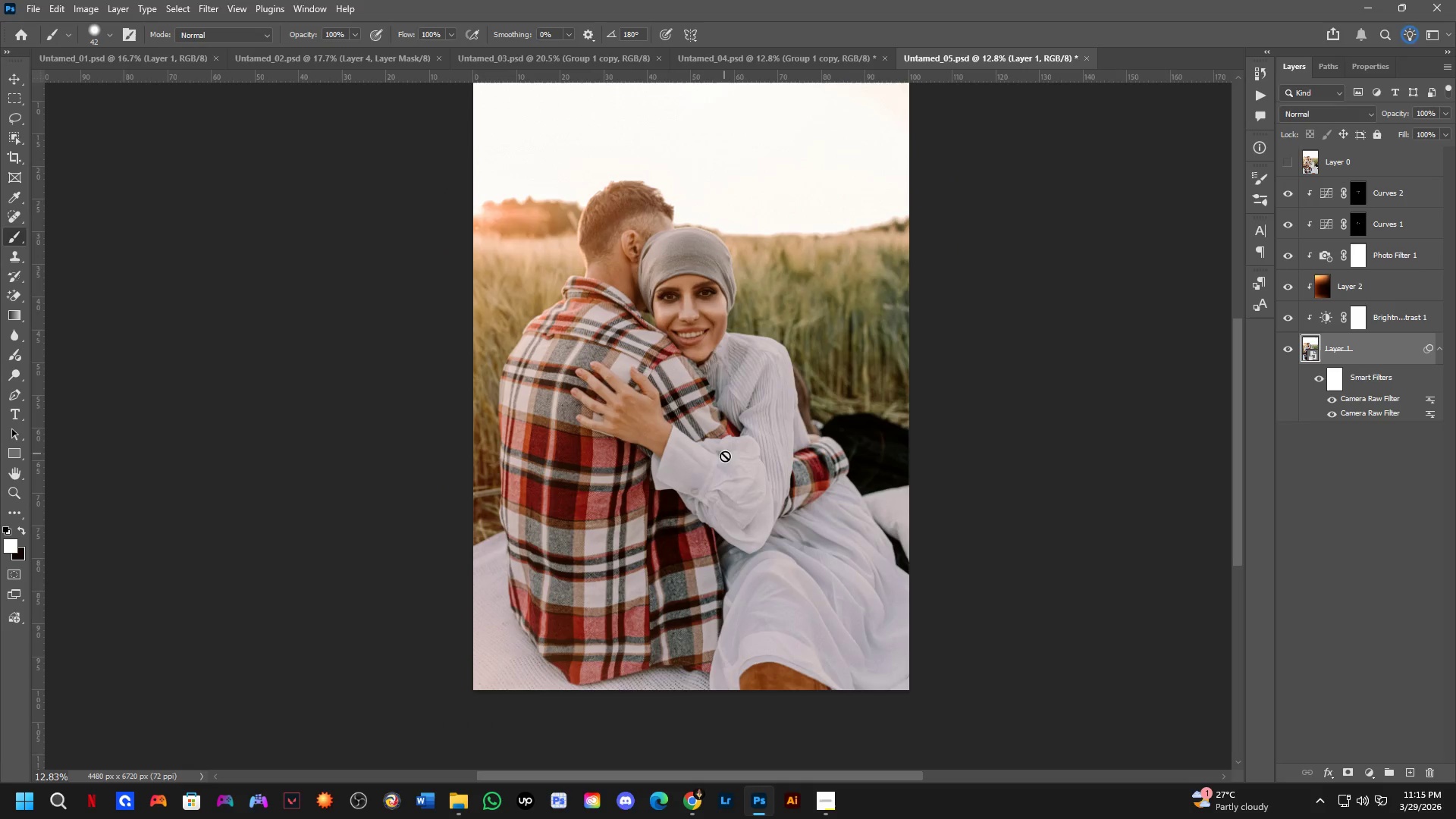 
hold_key(key=Space, duration=0.5)
 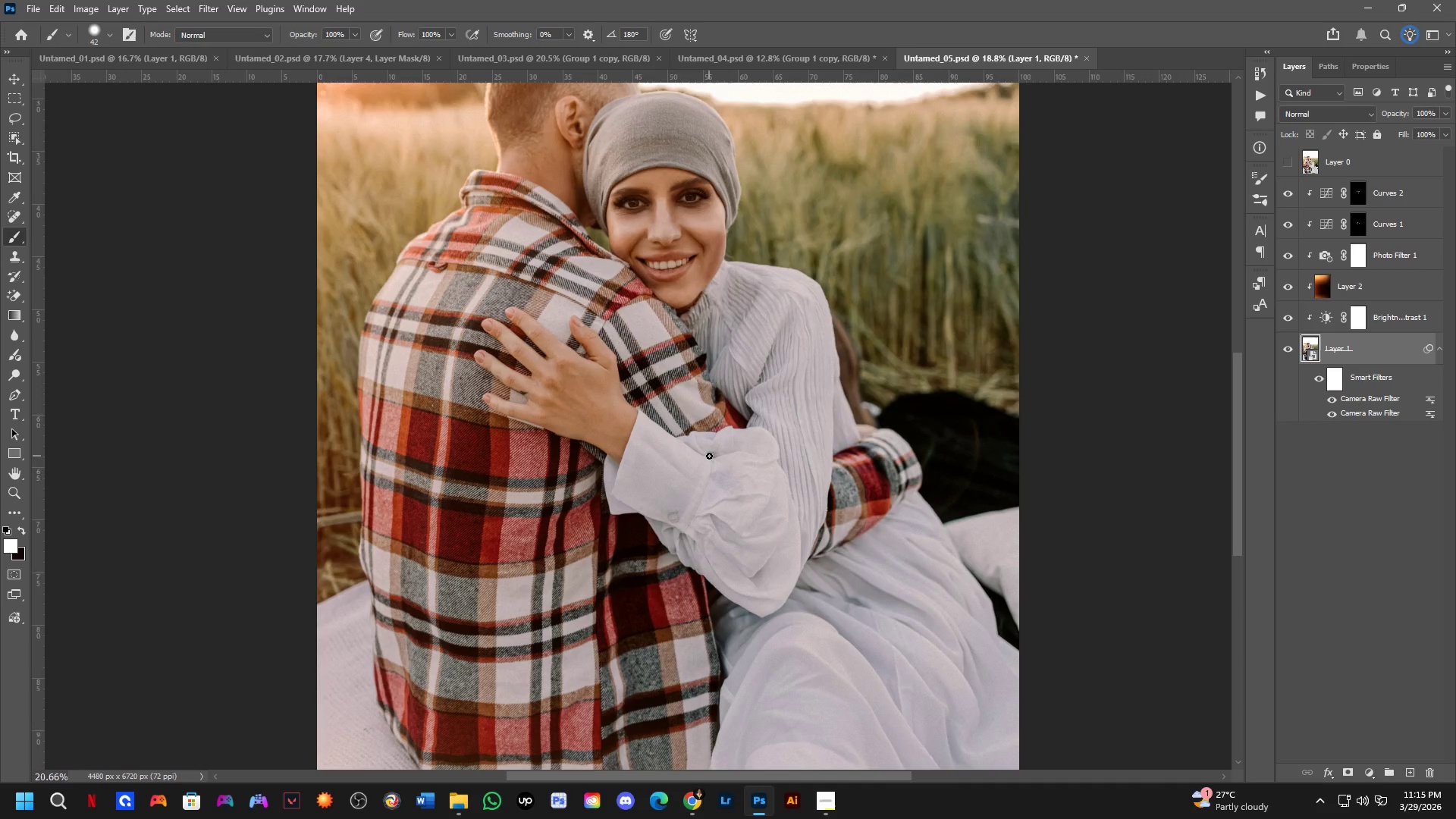 
left_click_drag(start_coordinate=[734, 475], to_coordinate=[727, 478])
 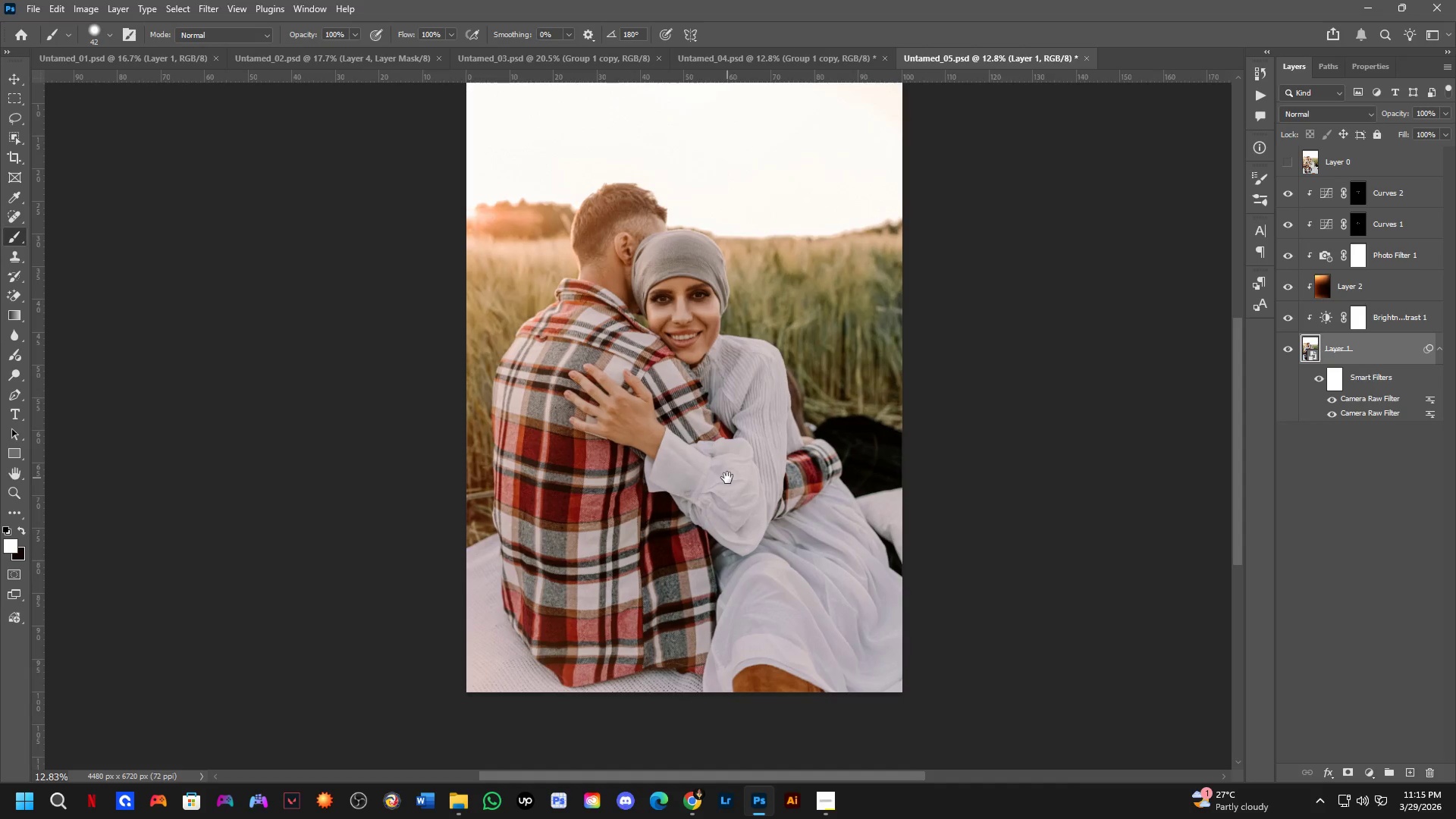 
hold_key(key=Space, duration=1.16)
 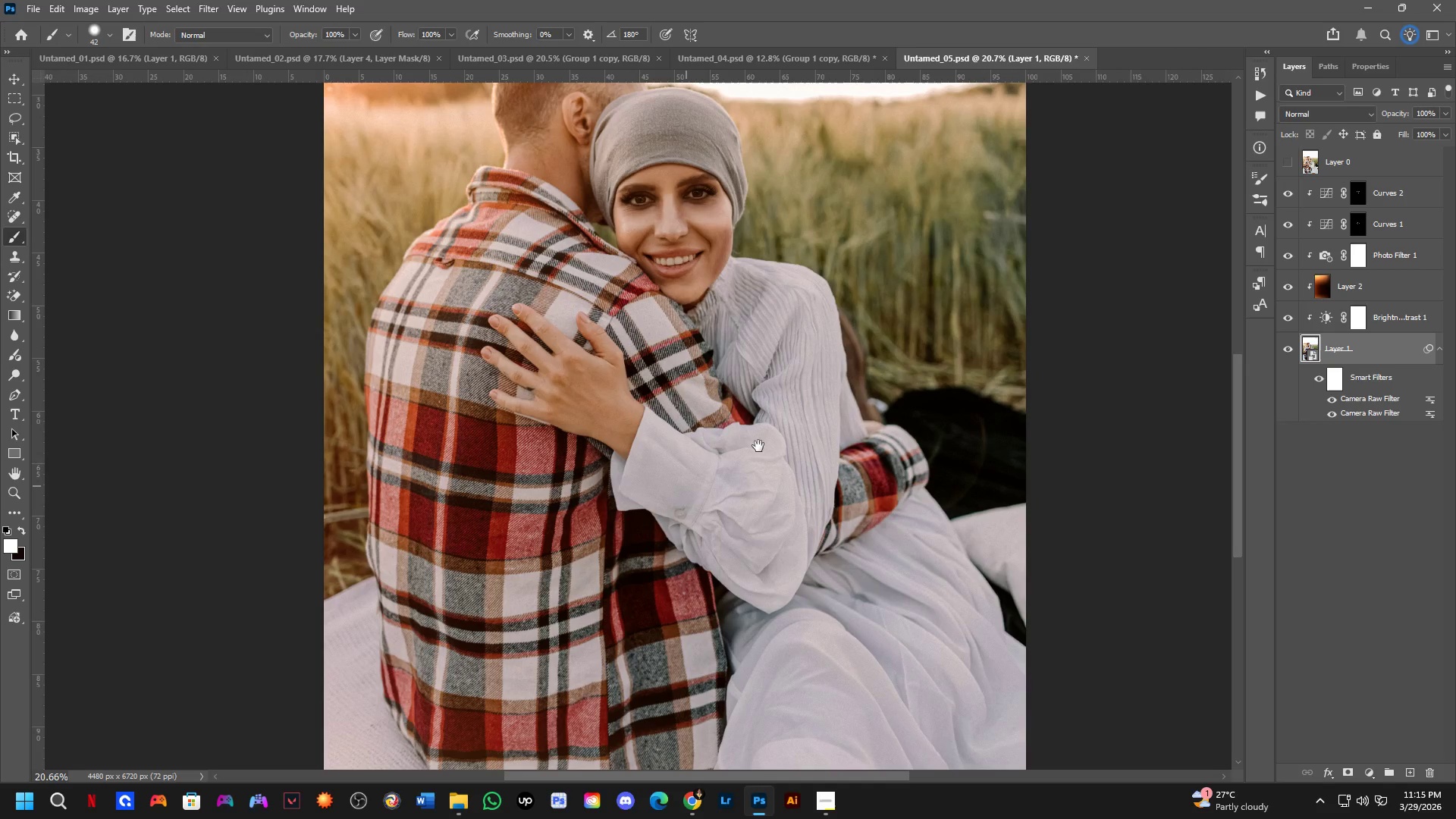 
scroll: coordinate [709, 456], scroll_direction: up, amount: 5.0
 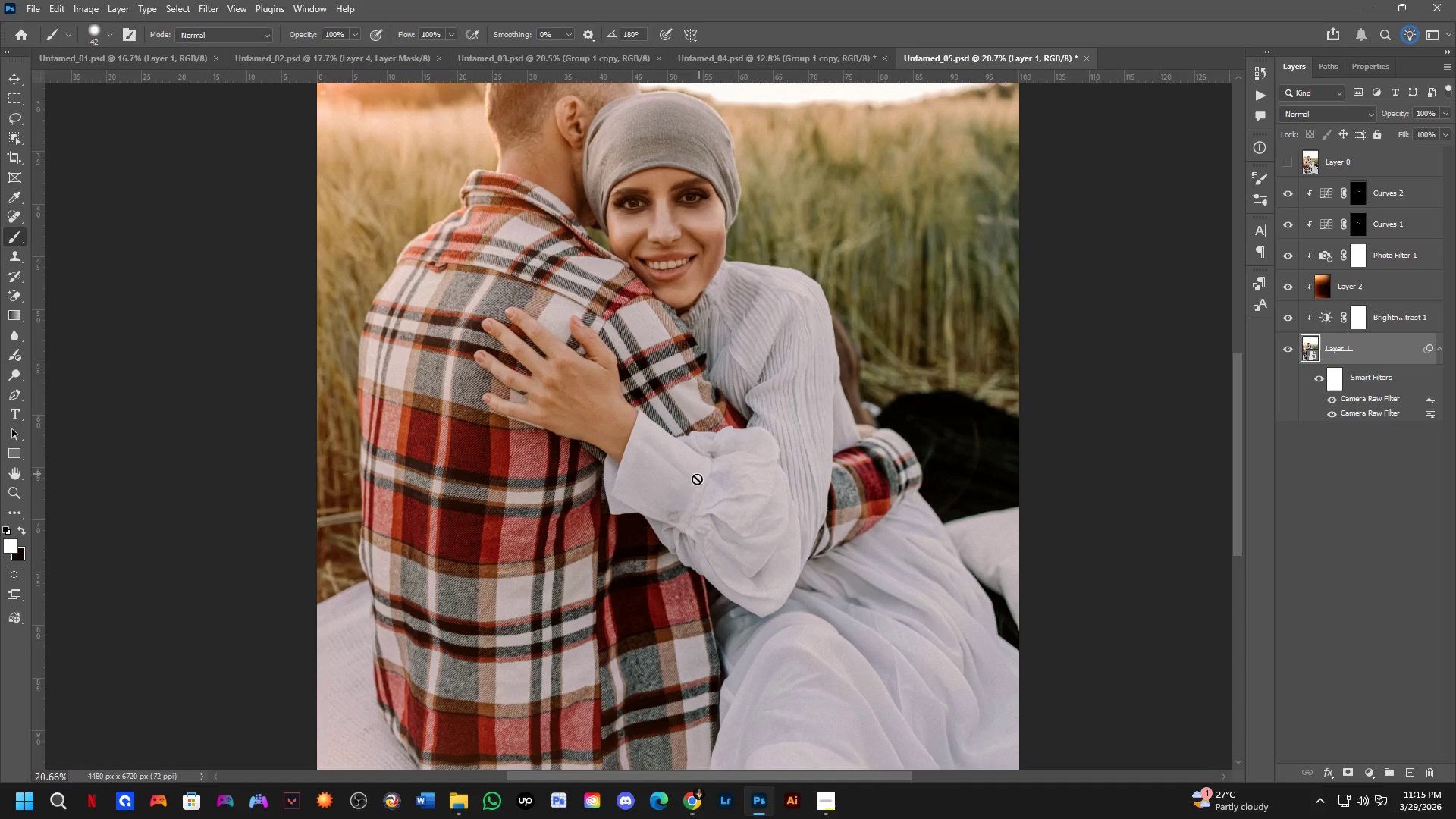 
left_click_drag(start_coordinate=[675, 495], to_coordinate=[682, 491])
 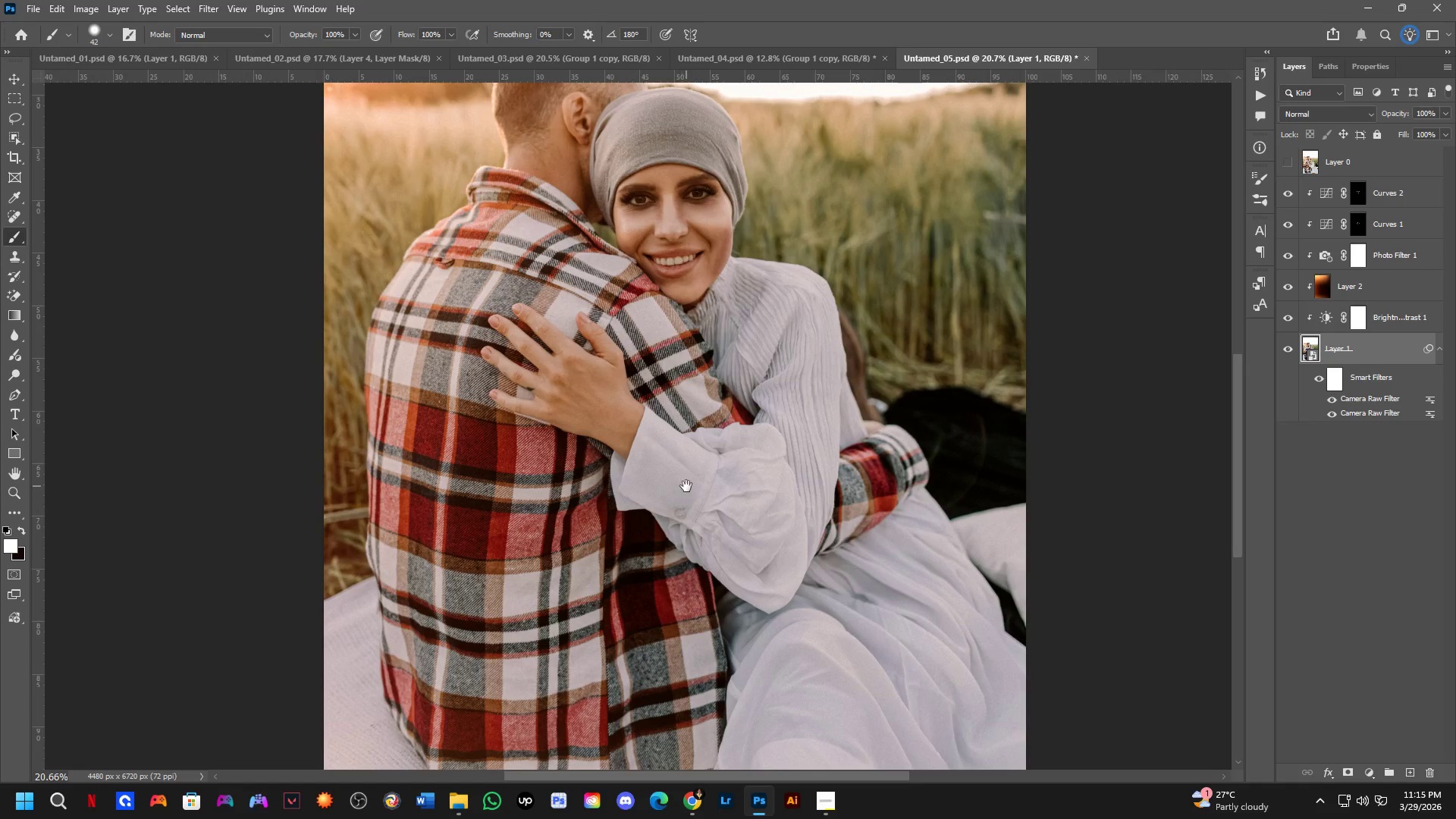 
scroll: coordinate [755, 448], scroll_direction: up, amount: 6.0
 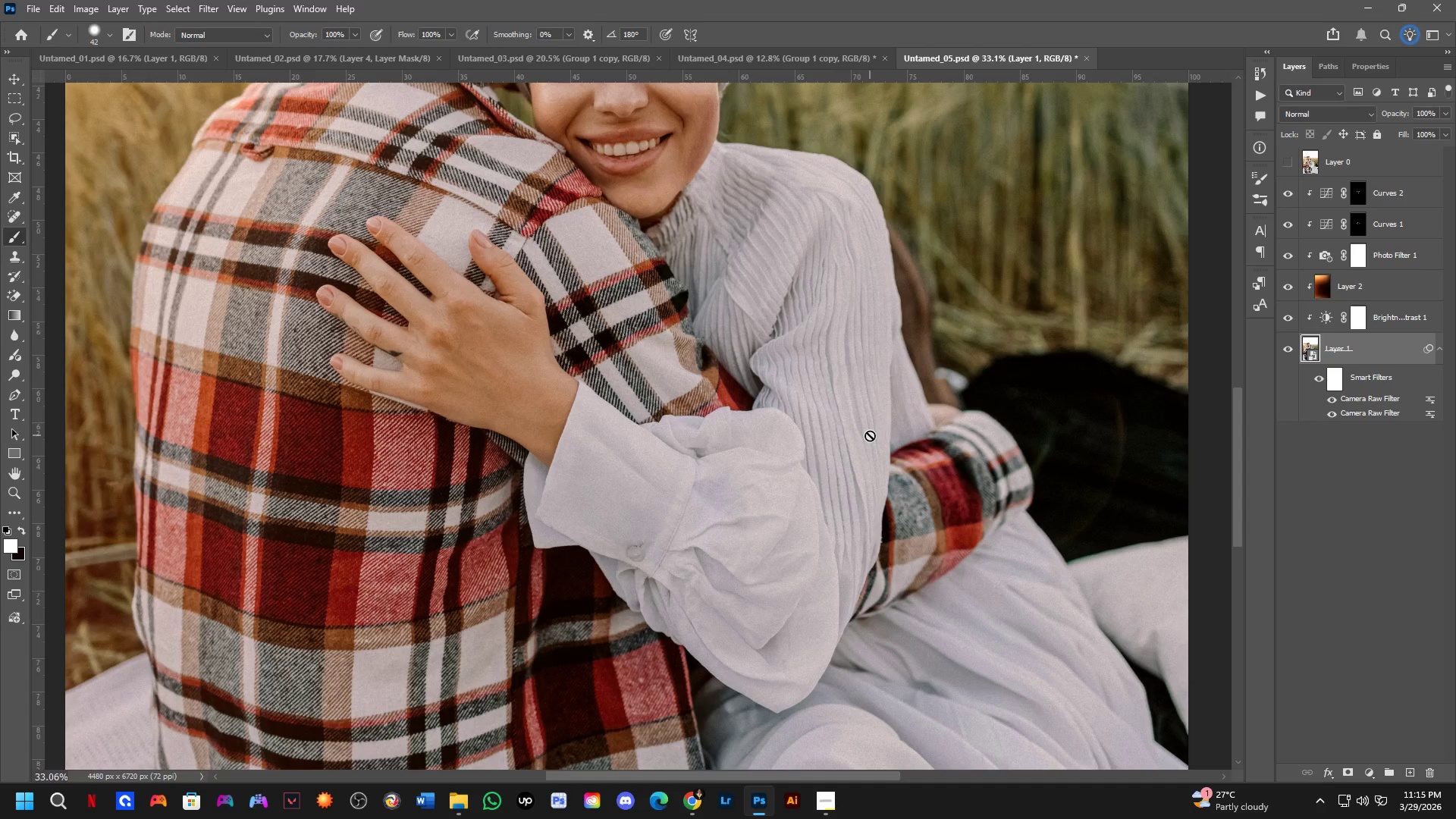 
wait(10.77)
 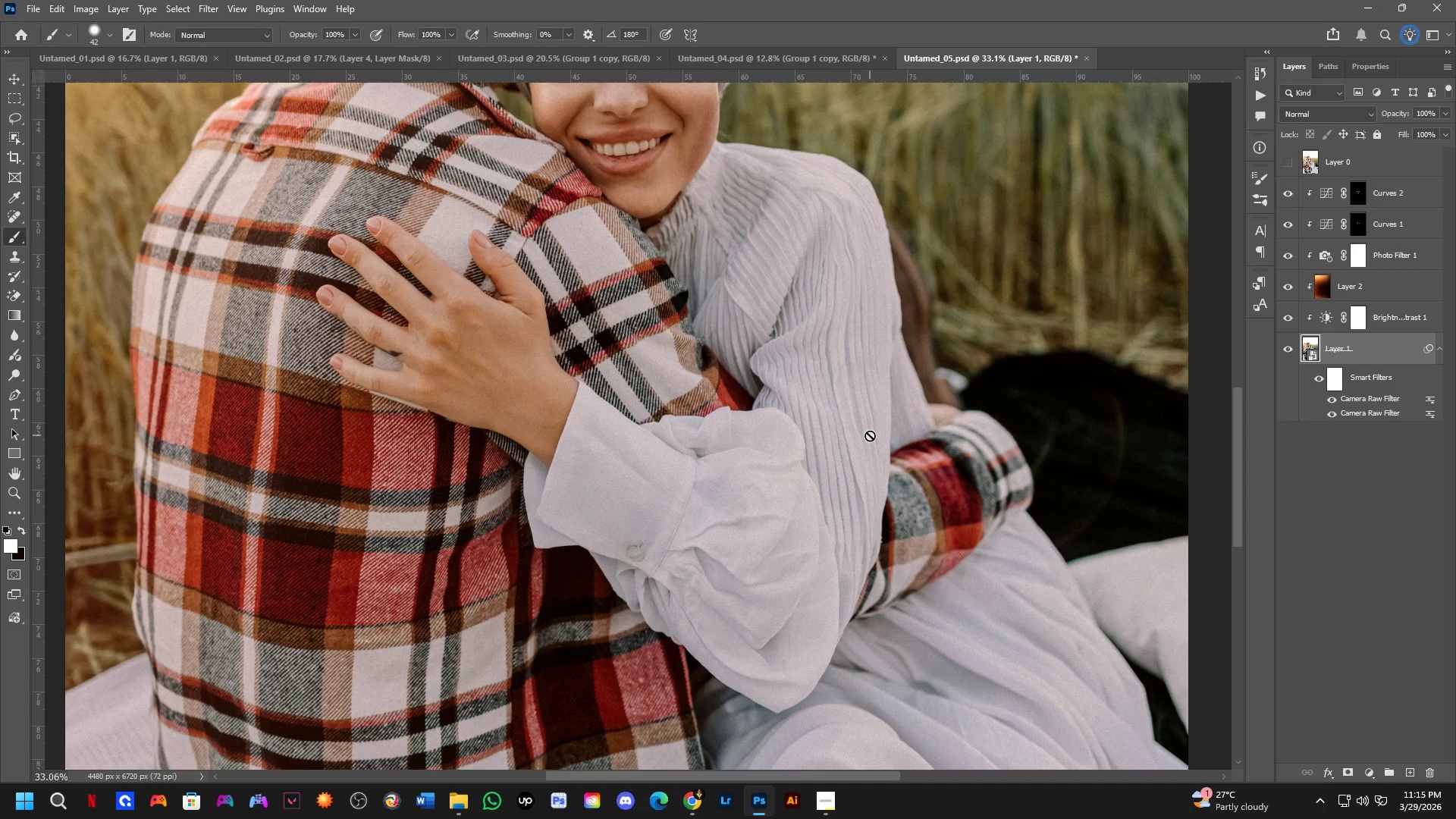 
scroll: coordinate [870, 437], scroll_direction: down, amount: 4.0
 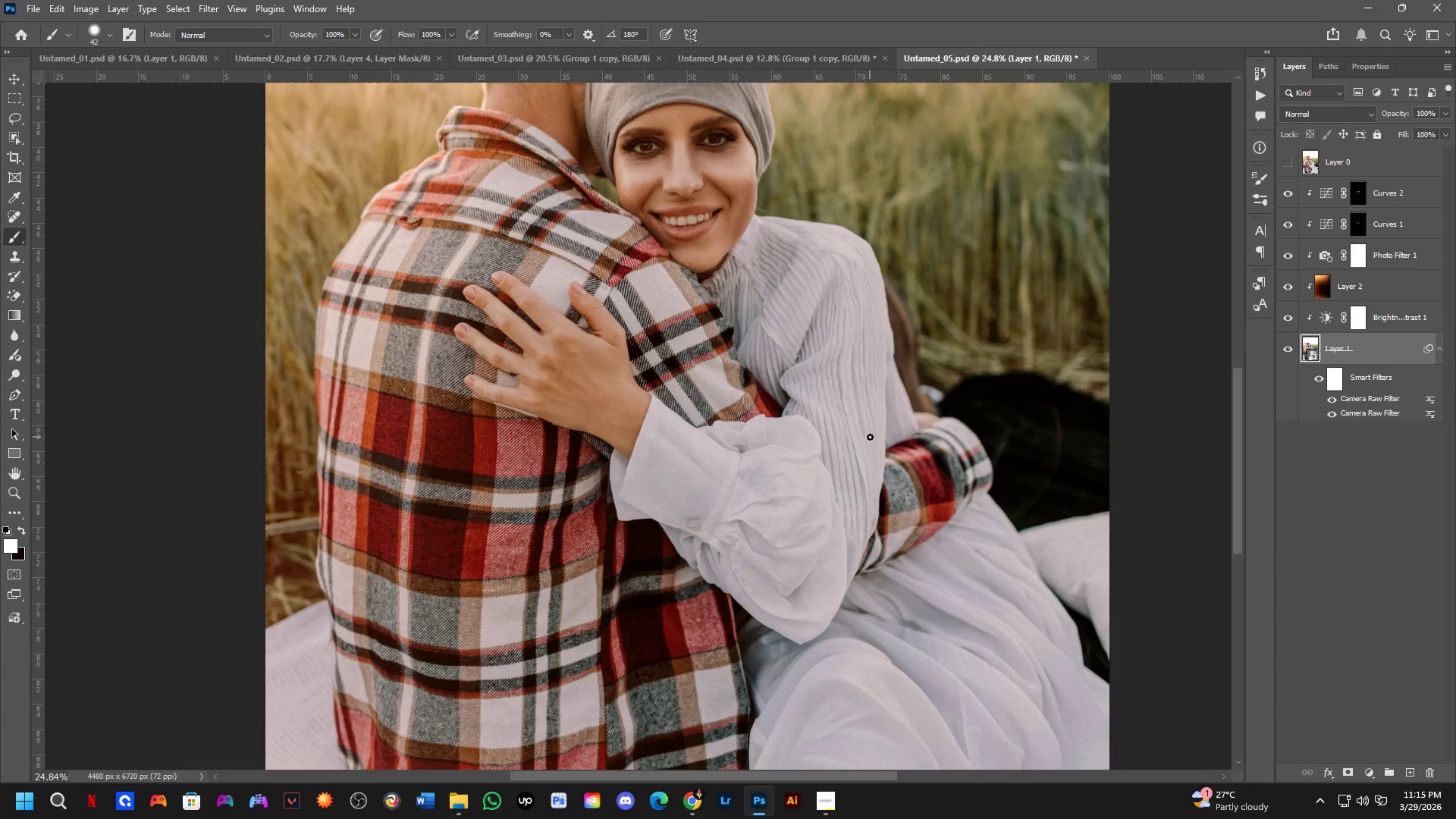 
hold_key(key=Space, duration=0.5)
 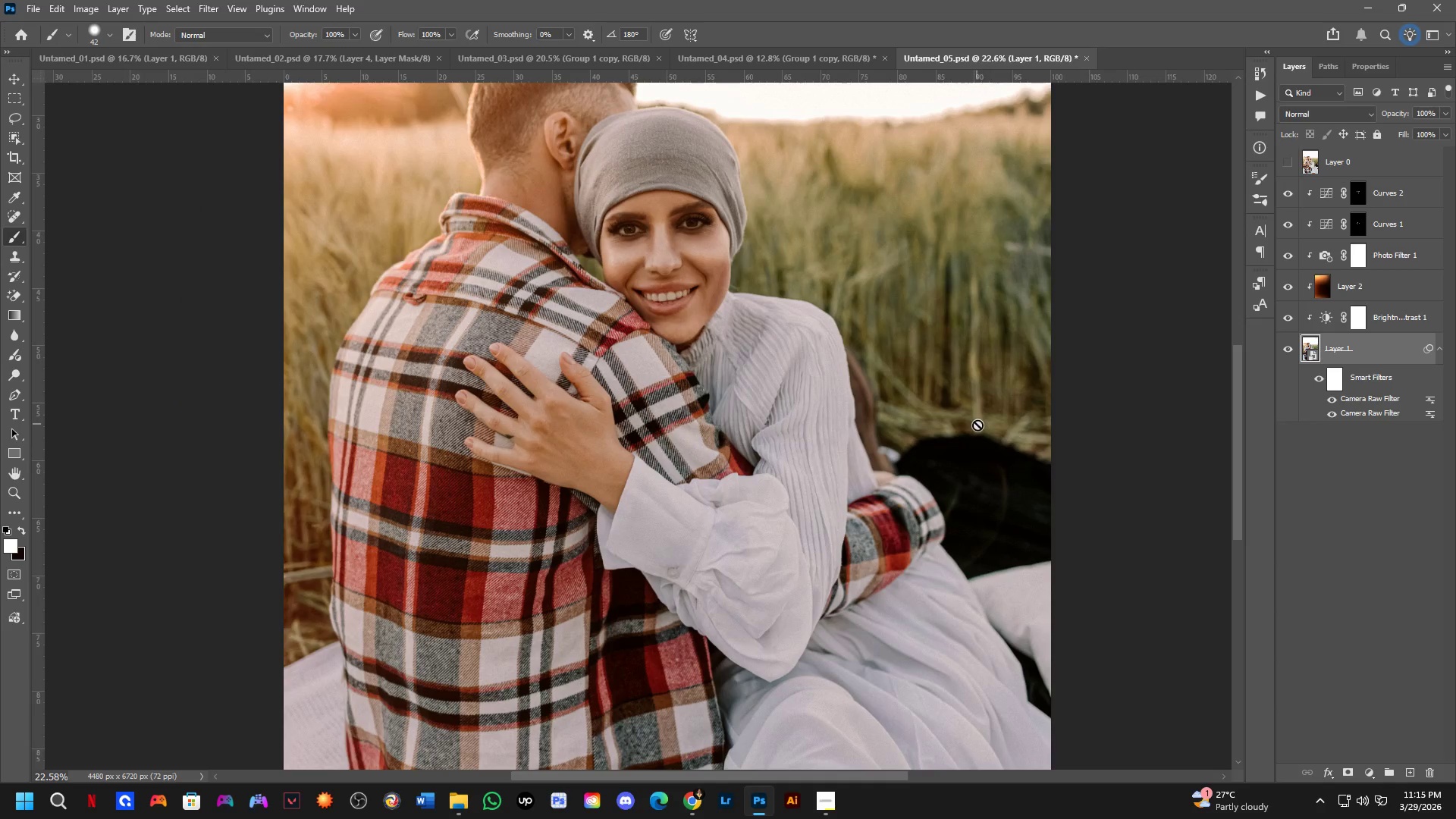 
left_click_drag(start_coordinate=[854, 388], to_coordinate=[817, 444])
 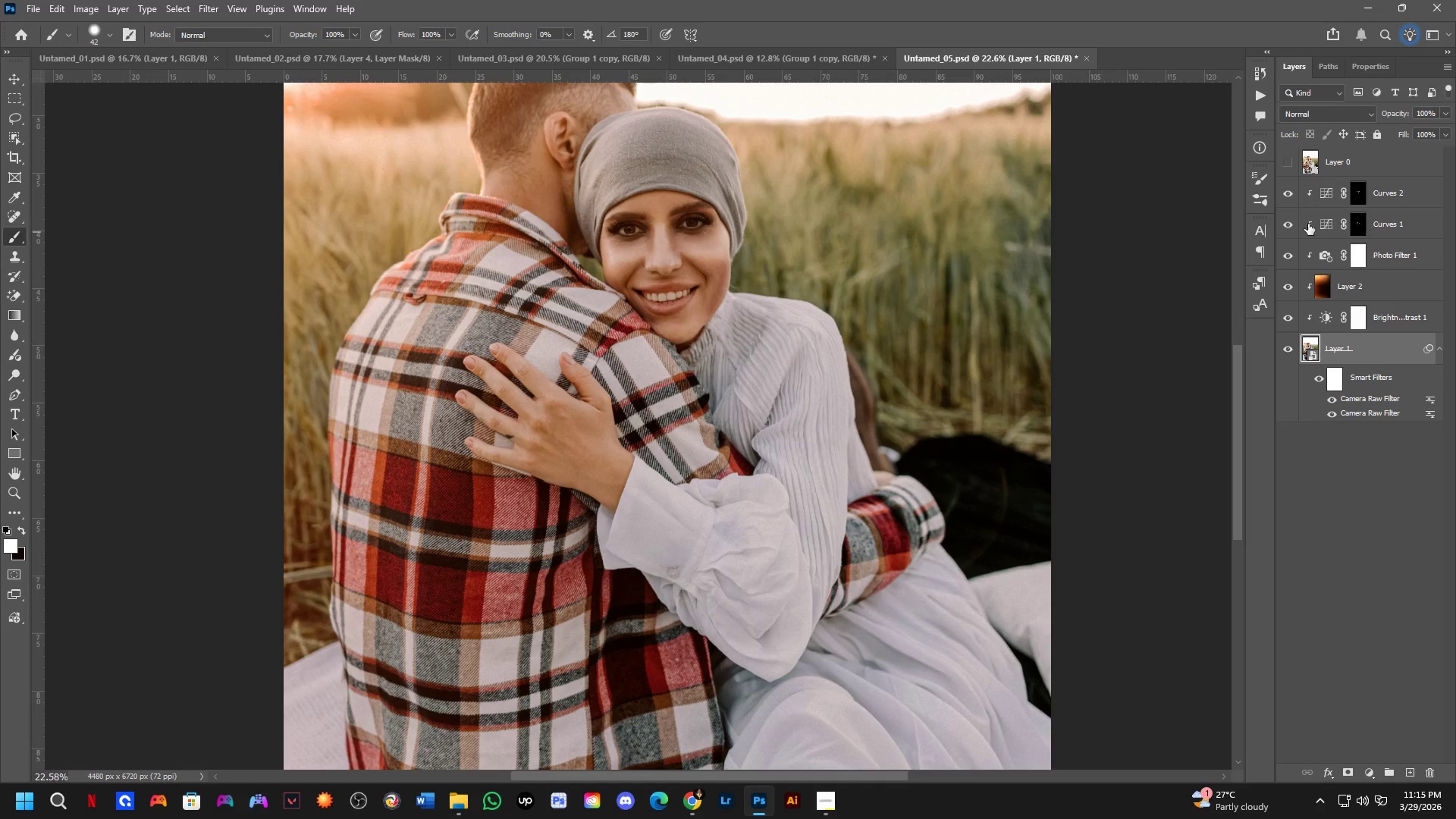 
double_click([1287, 222])
 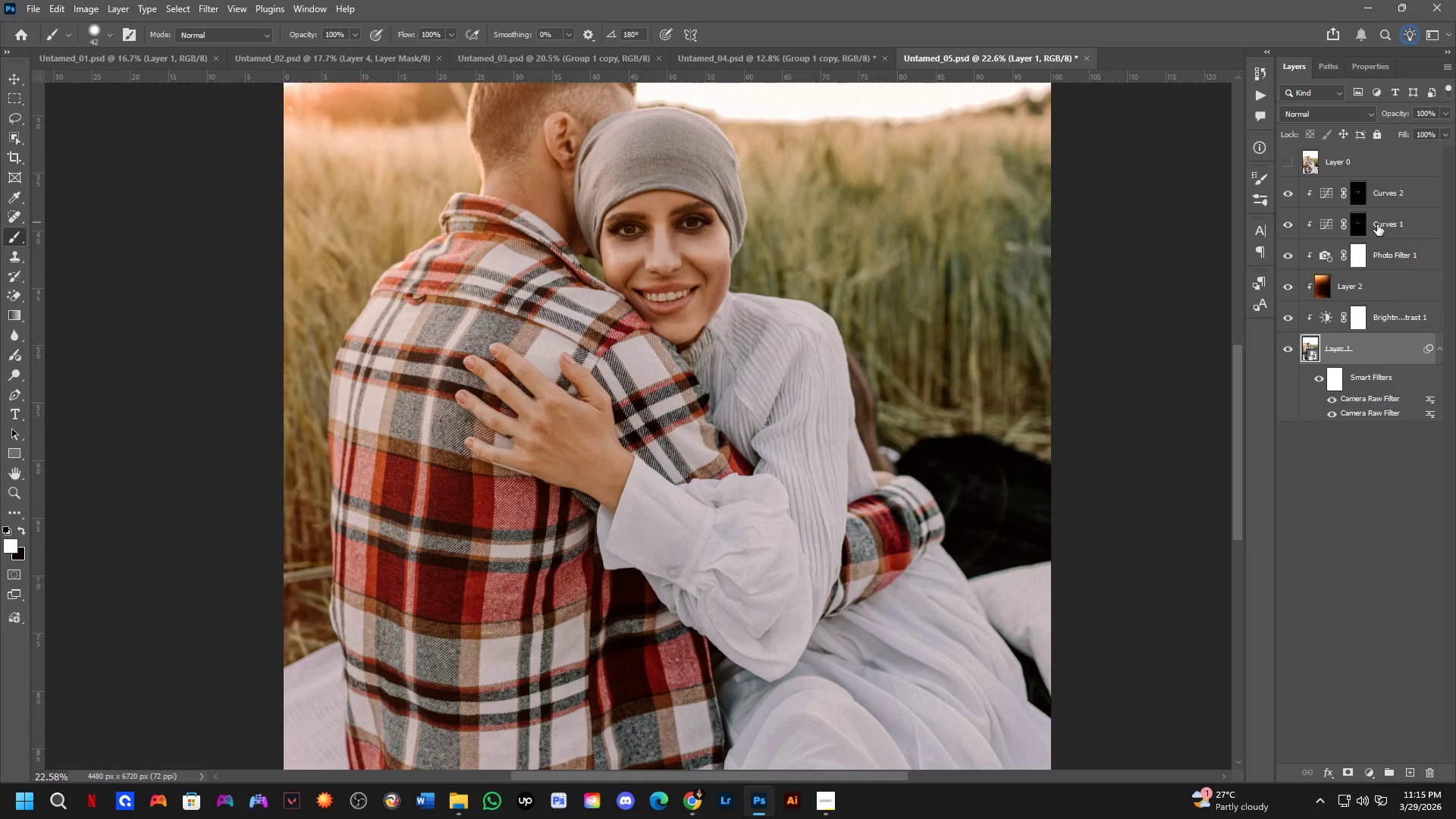 
triple_click([1379, 224])
 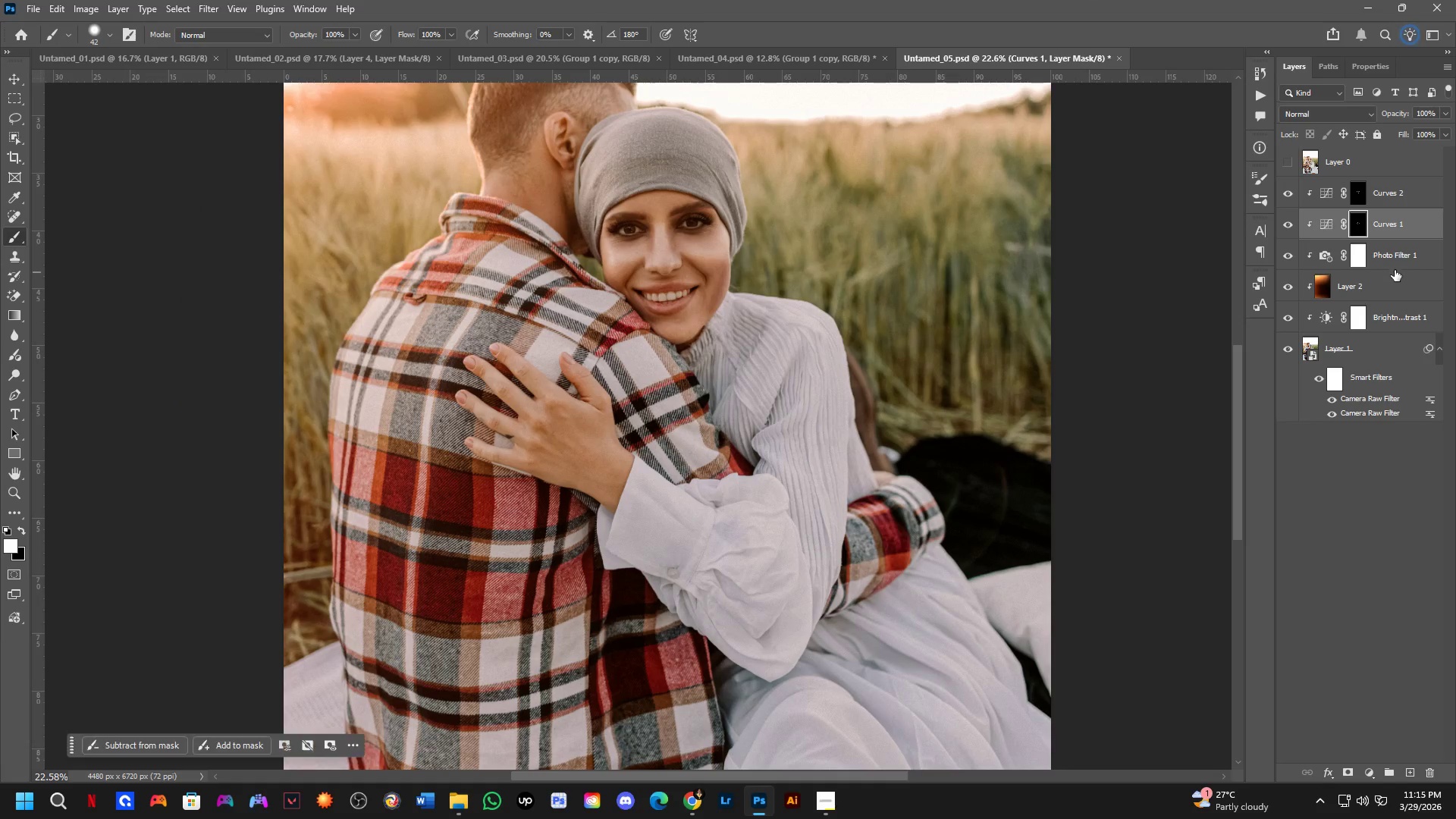 
triple_click([1398, 256])
 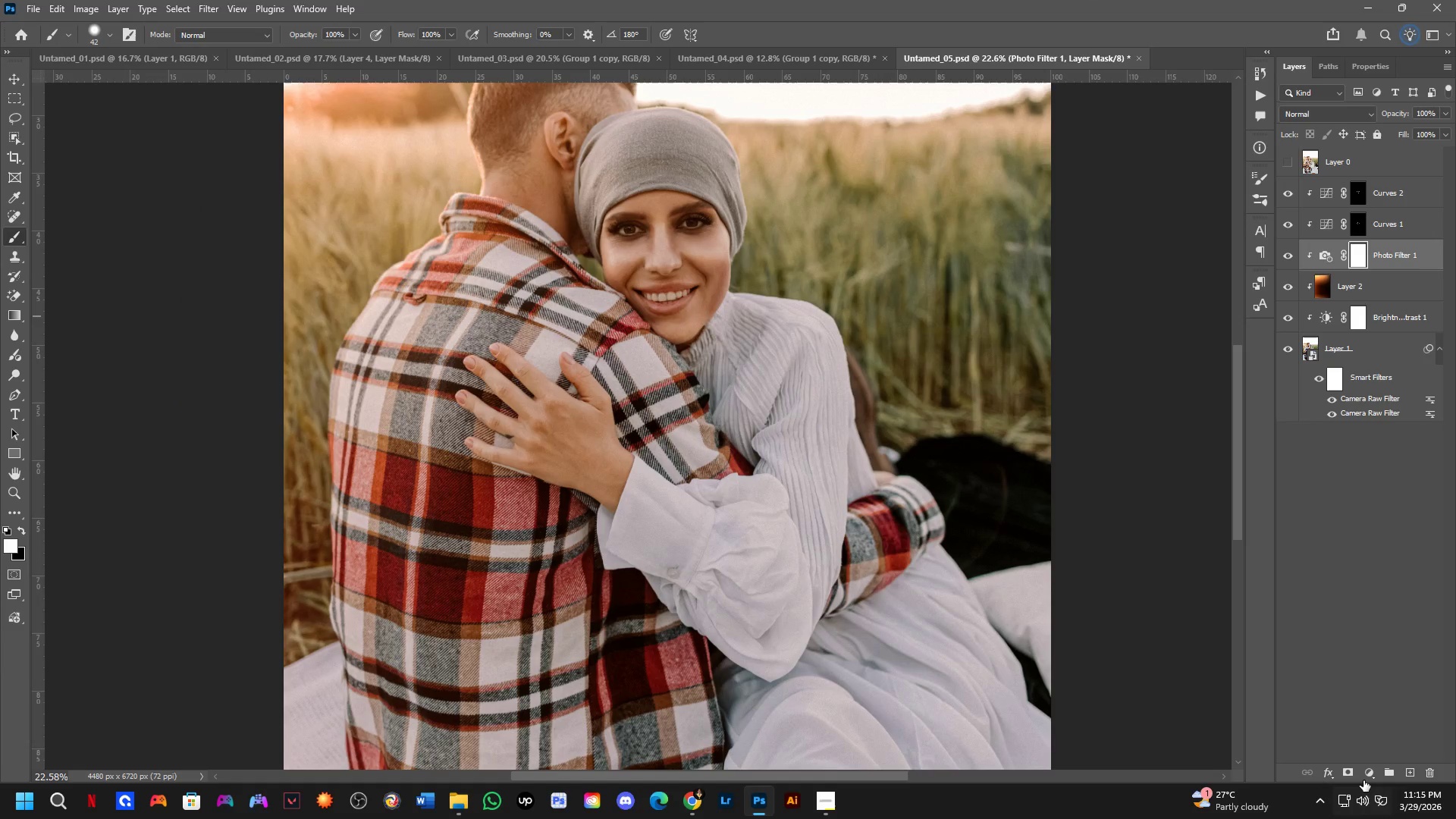 
left_click([1370, 773])
 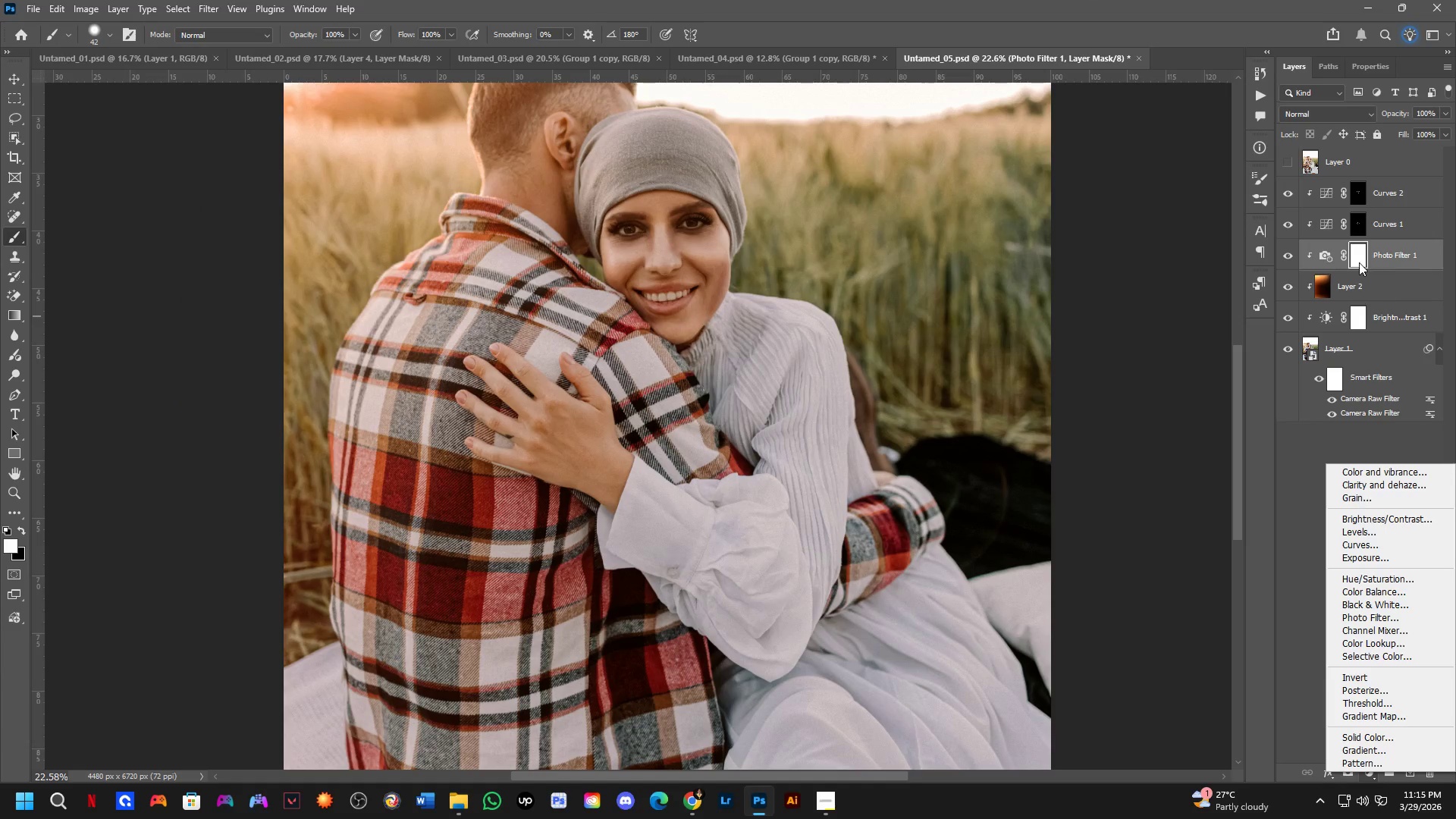 
double_click([1330, 254])
 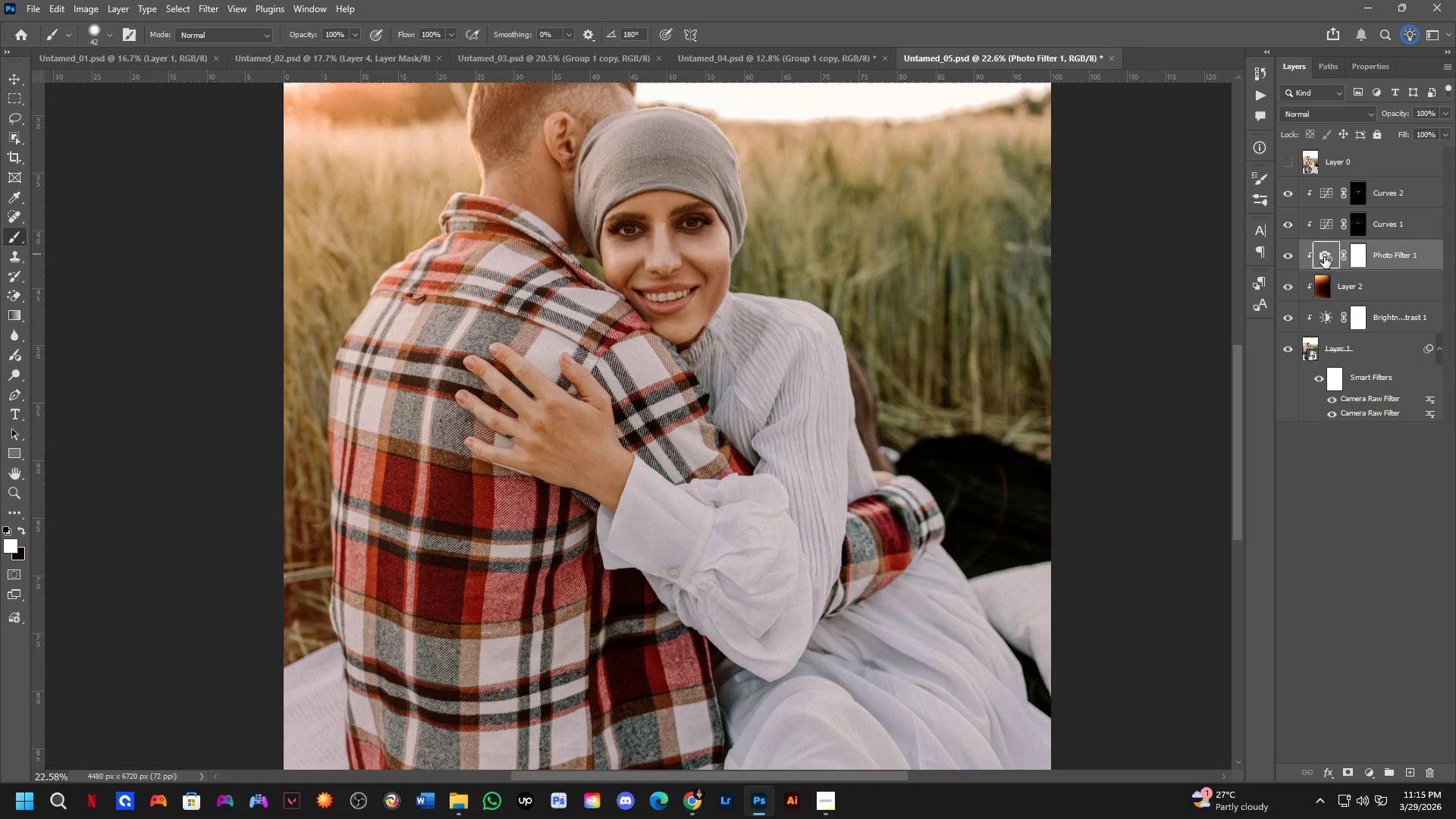 
double_click([1324, 257])
 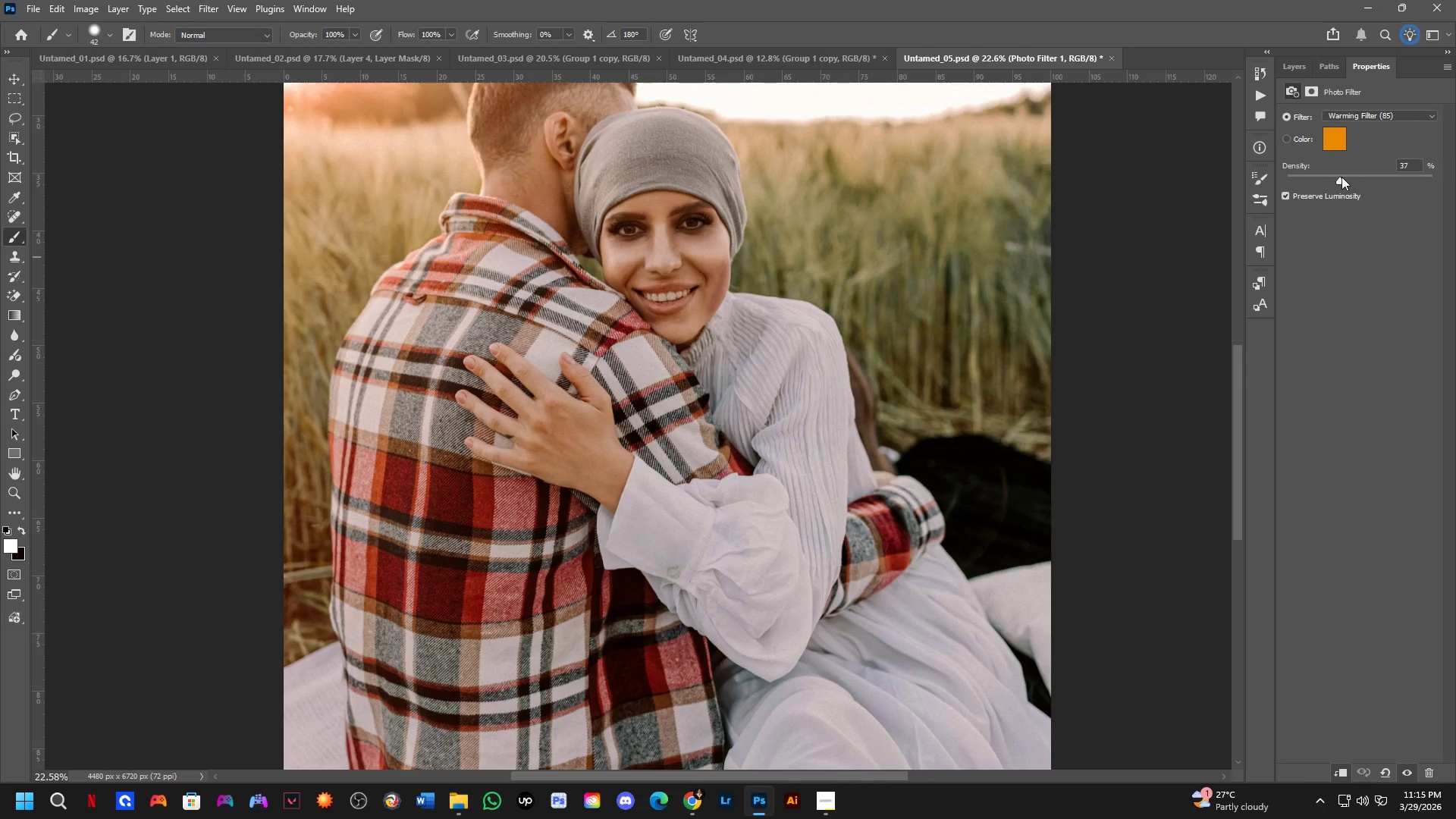 
left_click_drag(start_coordinate=[1341, 177], to_coordinate=[1354, 177])
 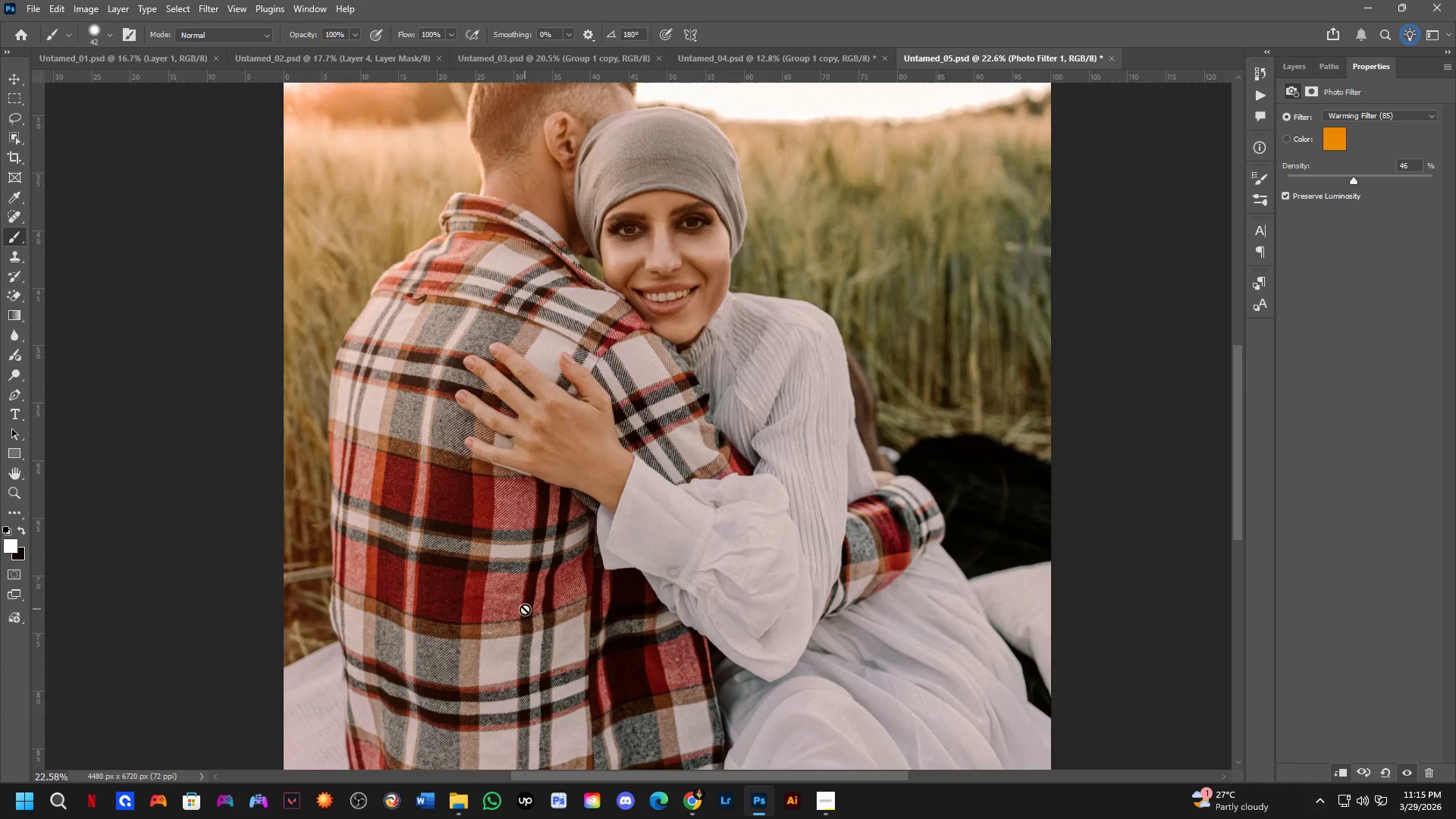 
scroll: coordinate [588, 555], scroll_direction: down, amount: 8.0
 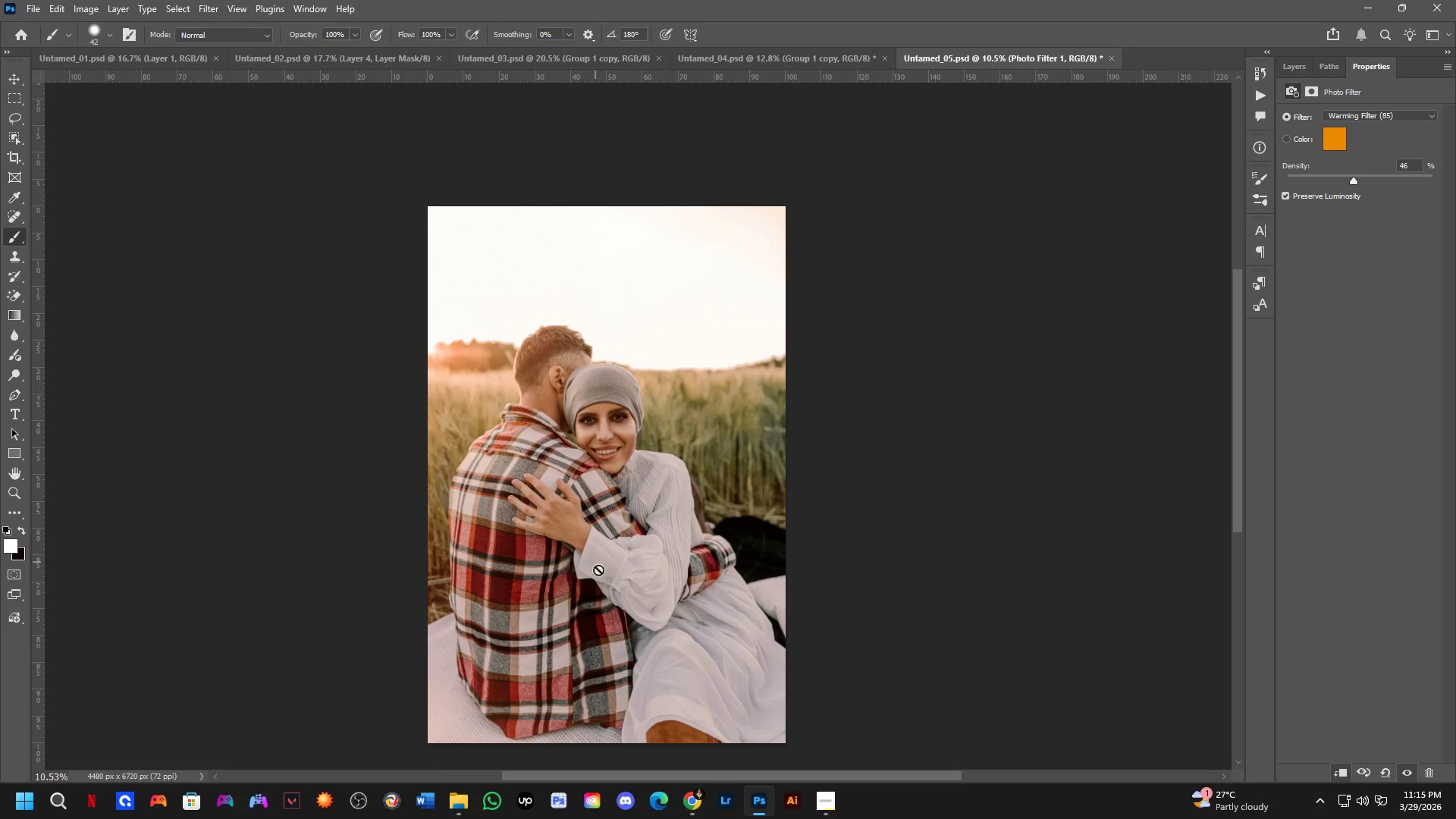 
hold_key(key=Space, duration=0.38)
 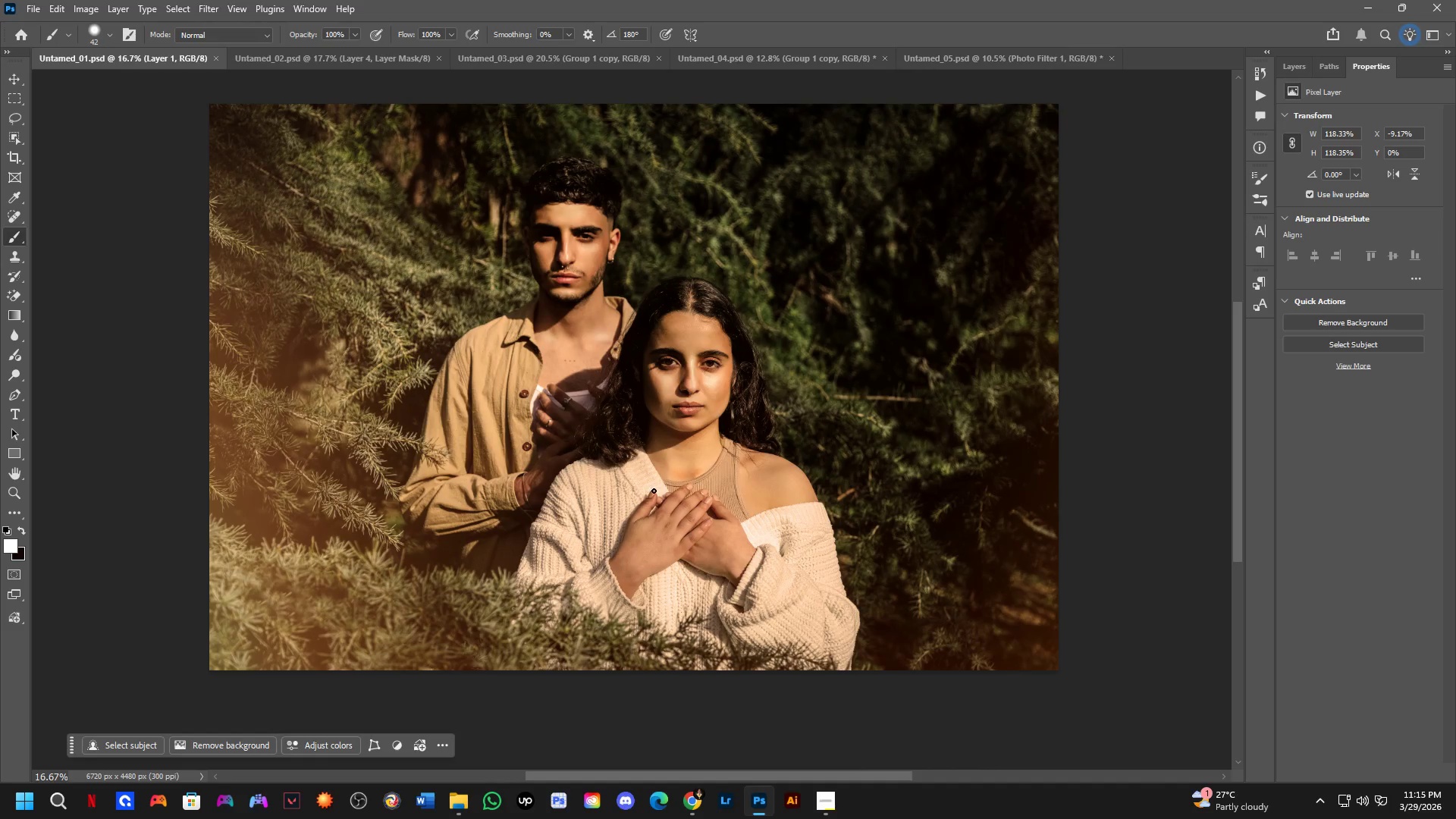 
left_click_drag(start_coordinate=[604, 579], to_coordinate=[652, 493])
 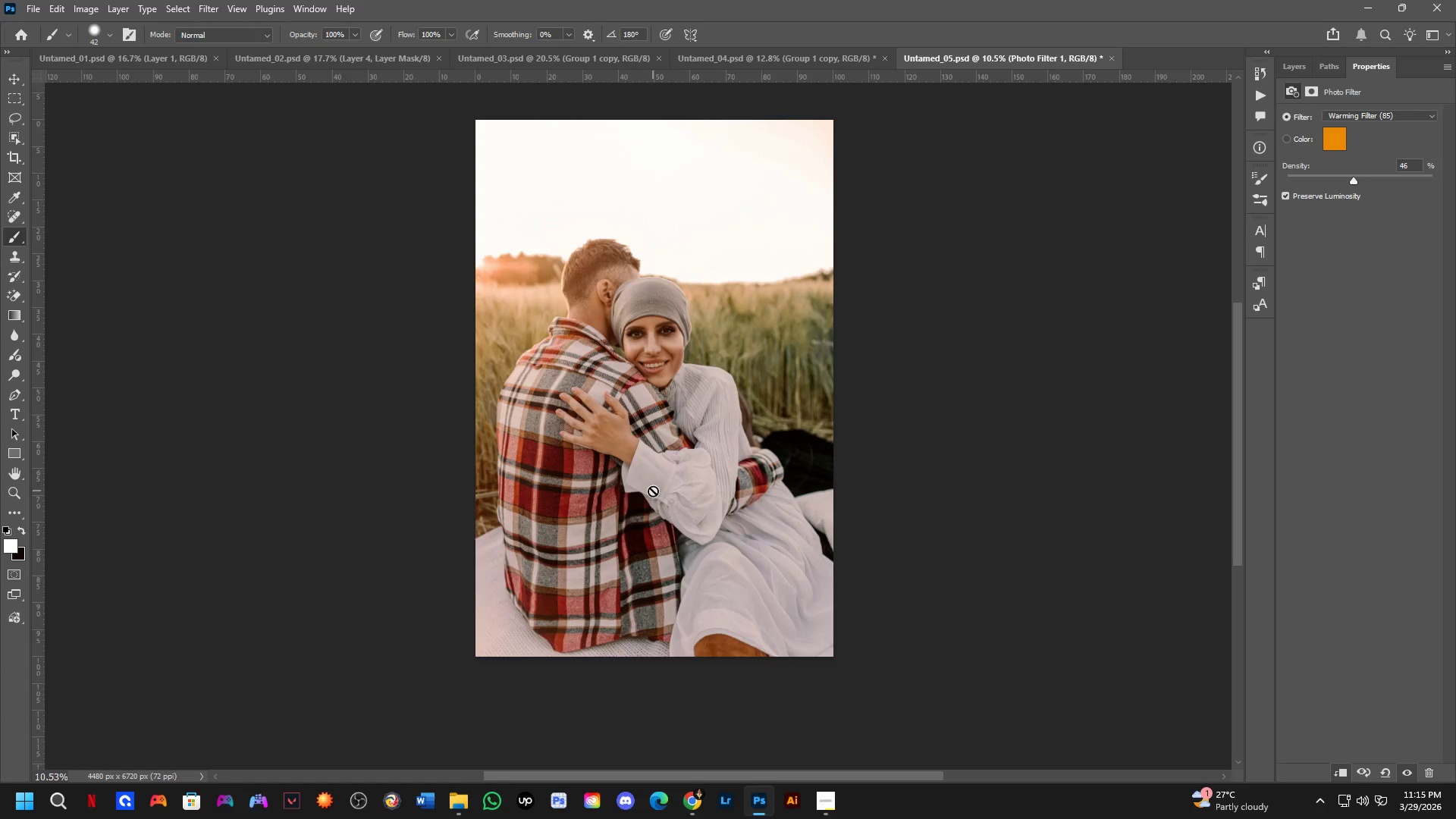 
key(Control+ControlLeft)
 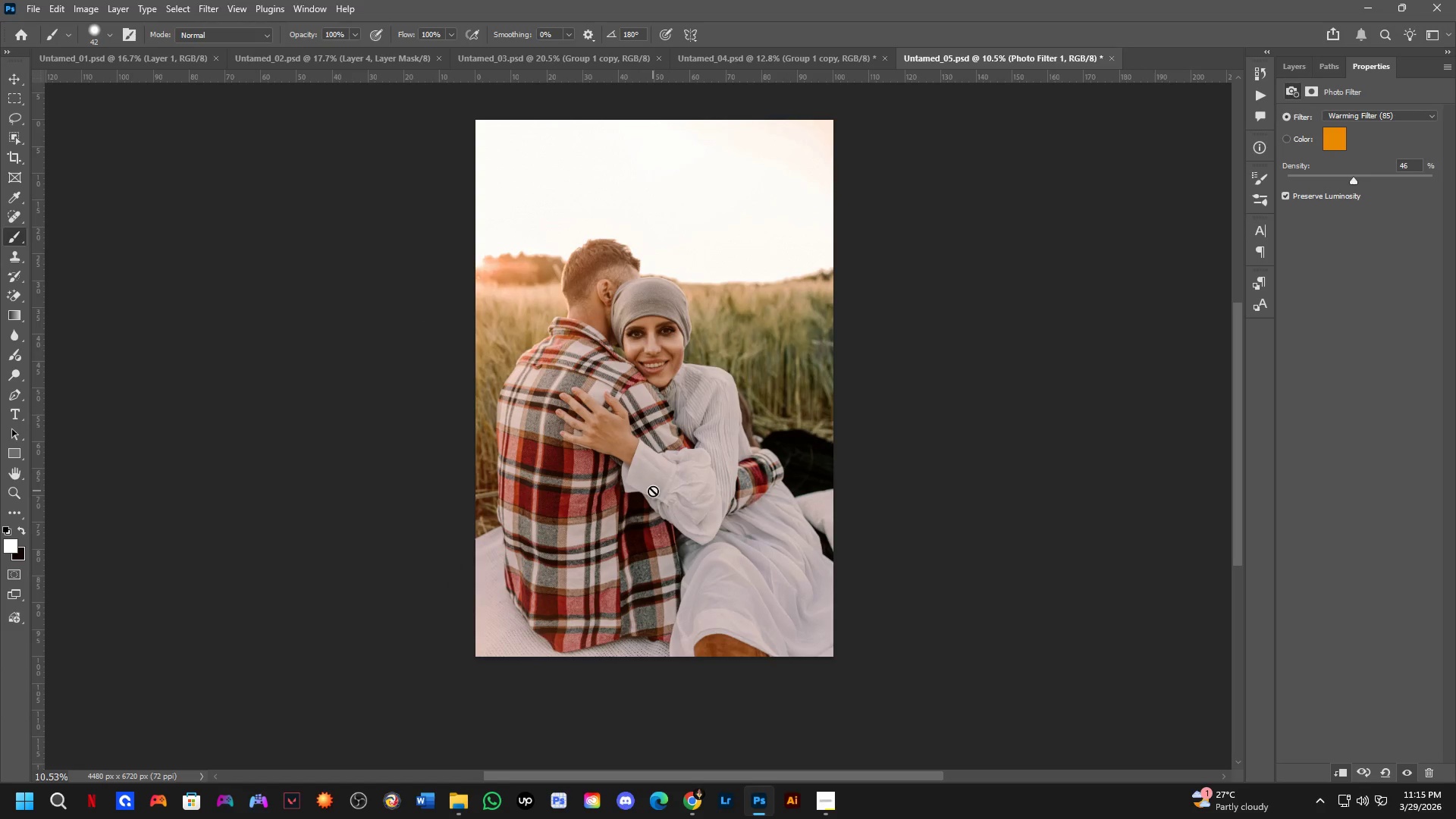 
key(Control+Tab)
 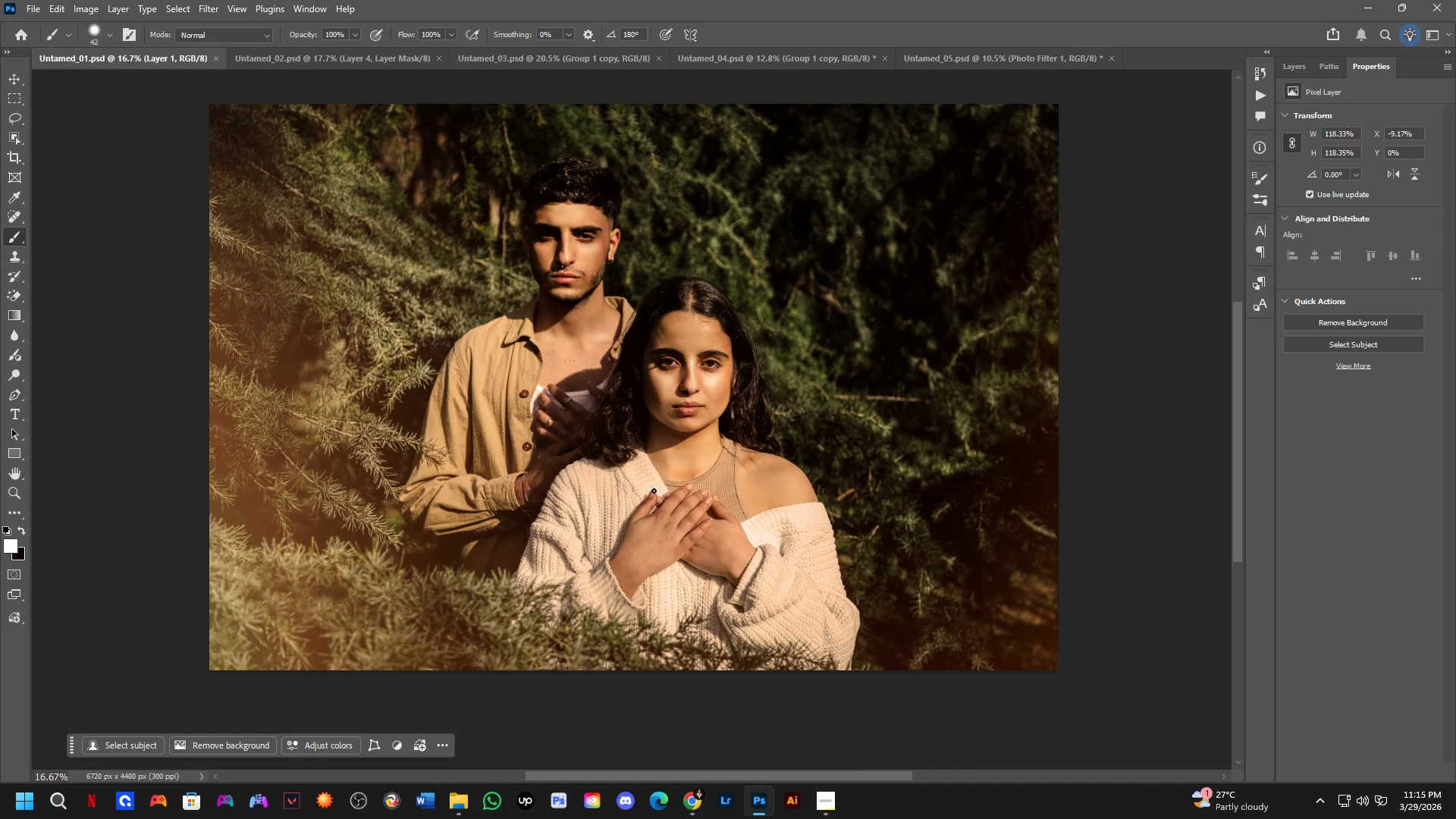 
key(Control+ControlLeft)
 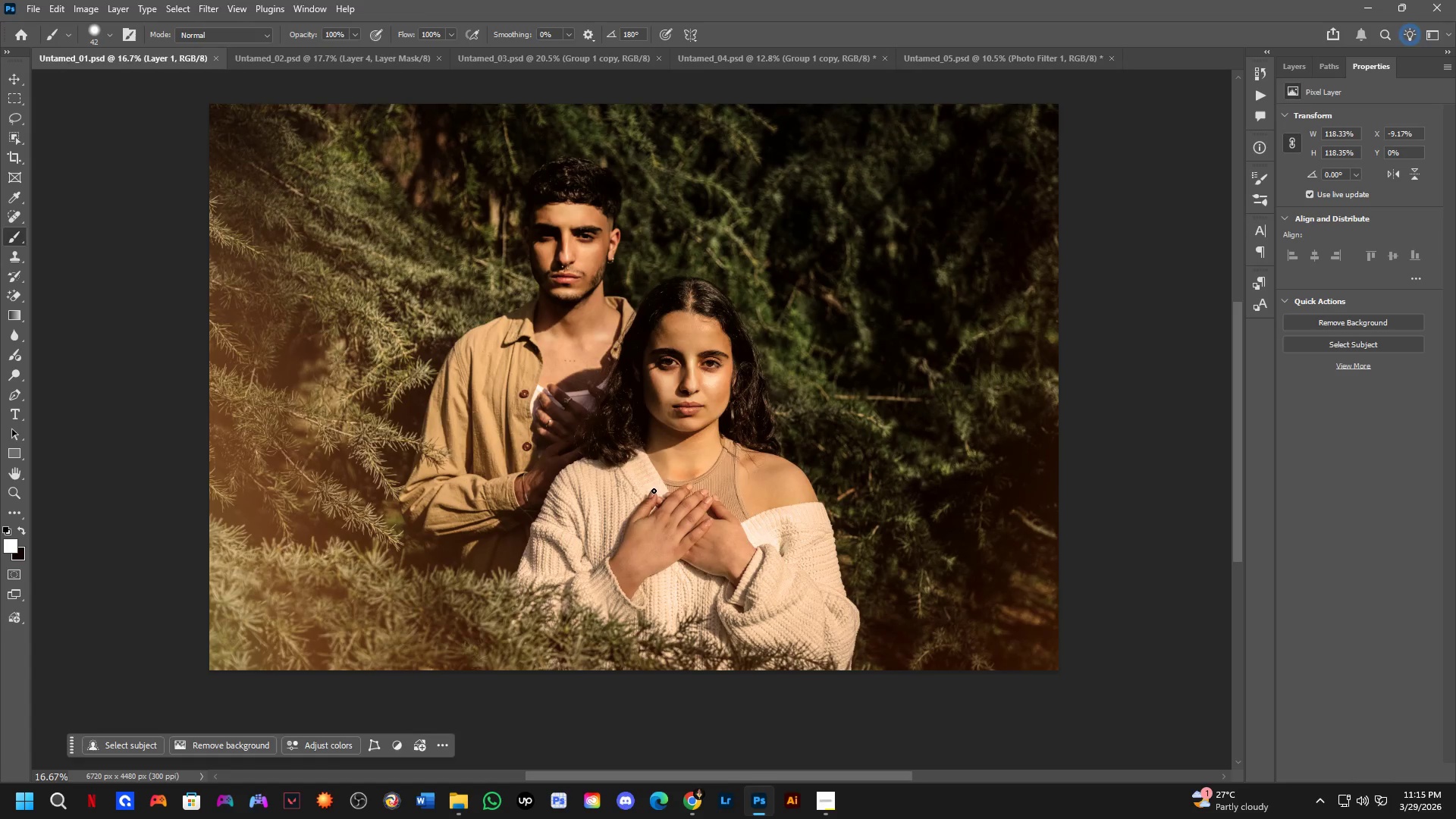 
key(Control+Tab)
 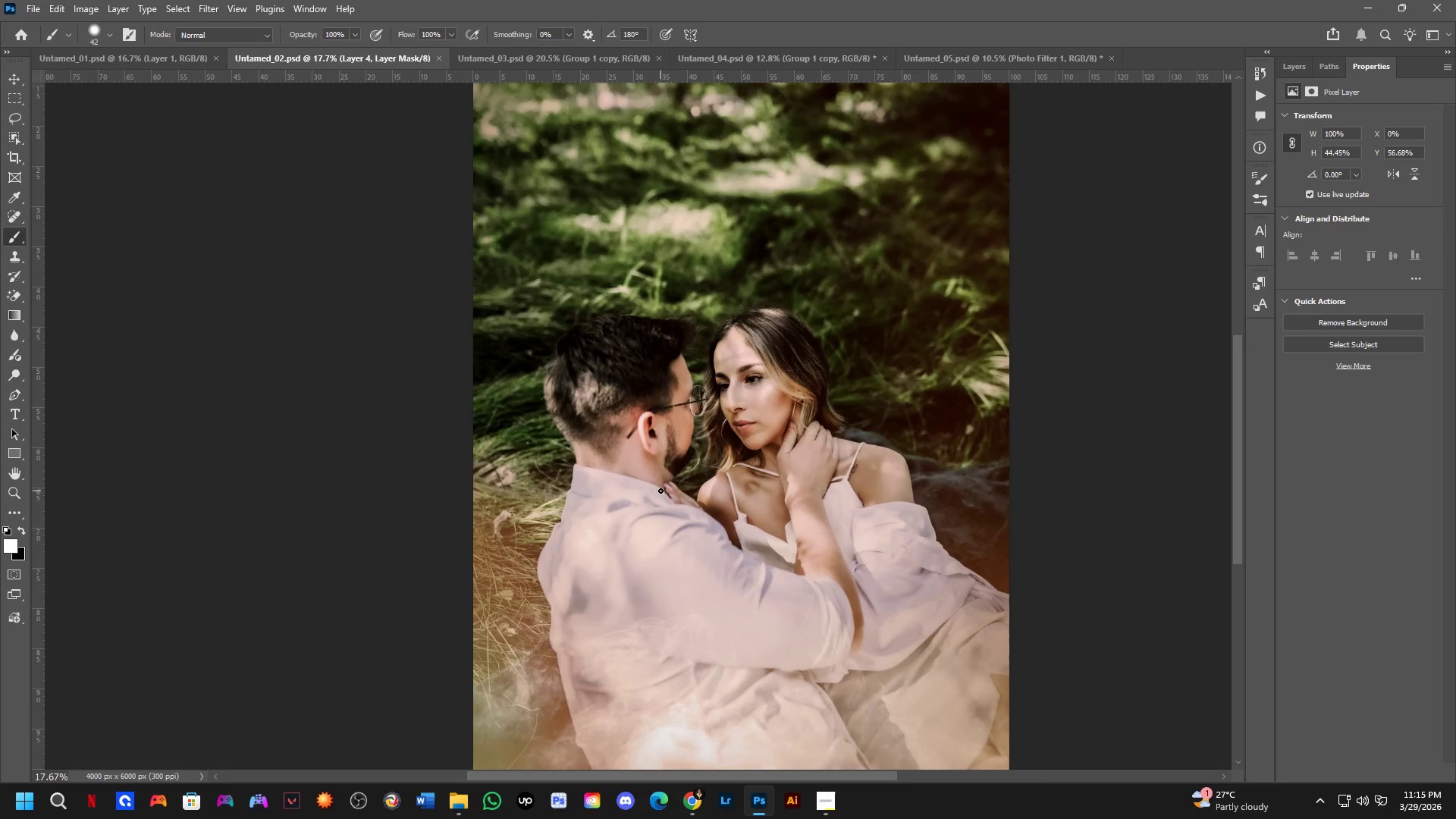 
key(Control+ControlLeft)
 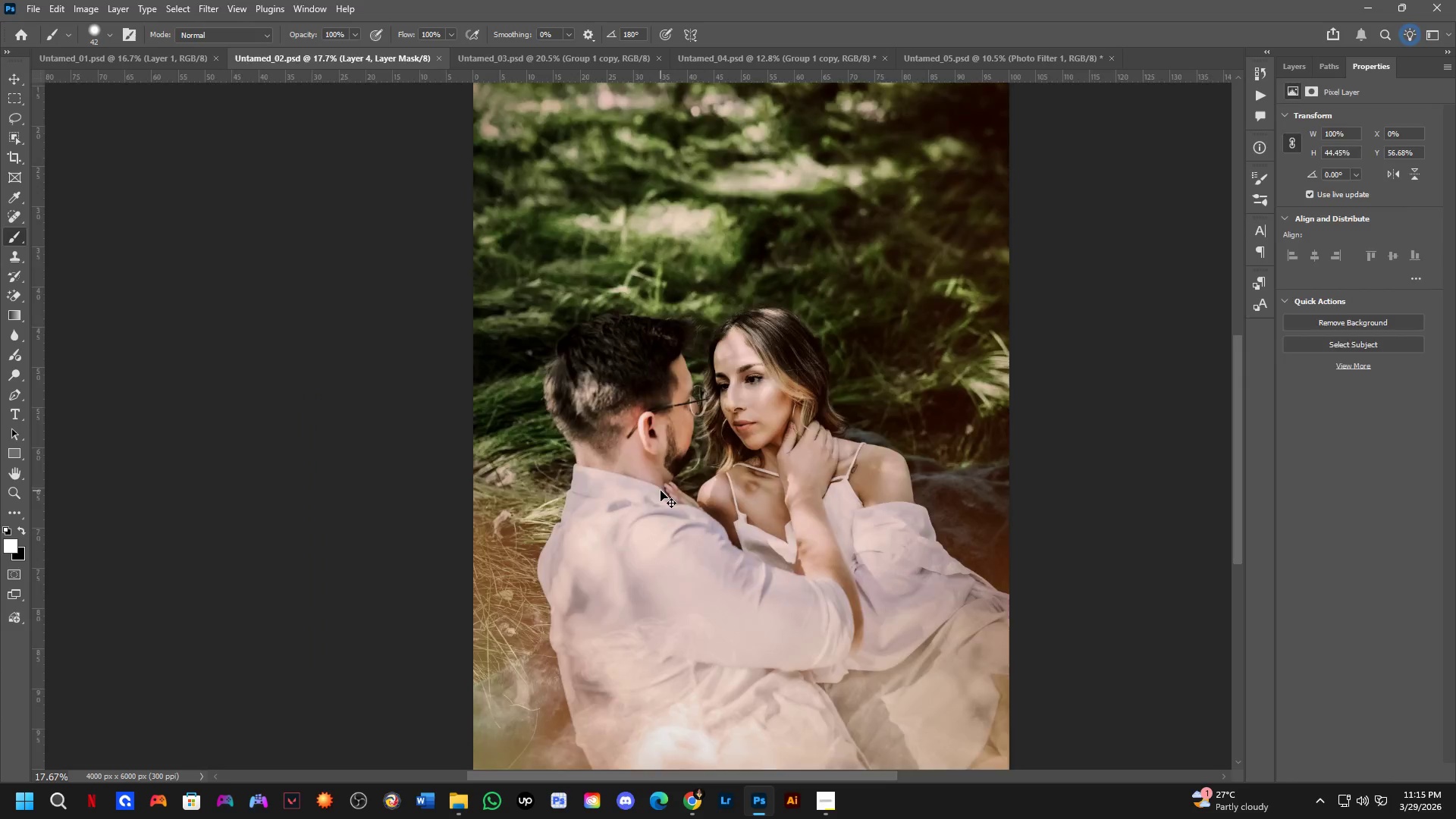 
key(Control+Tab)
 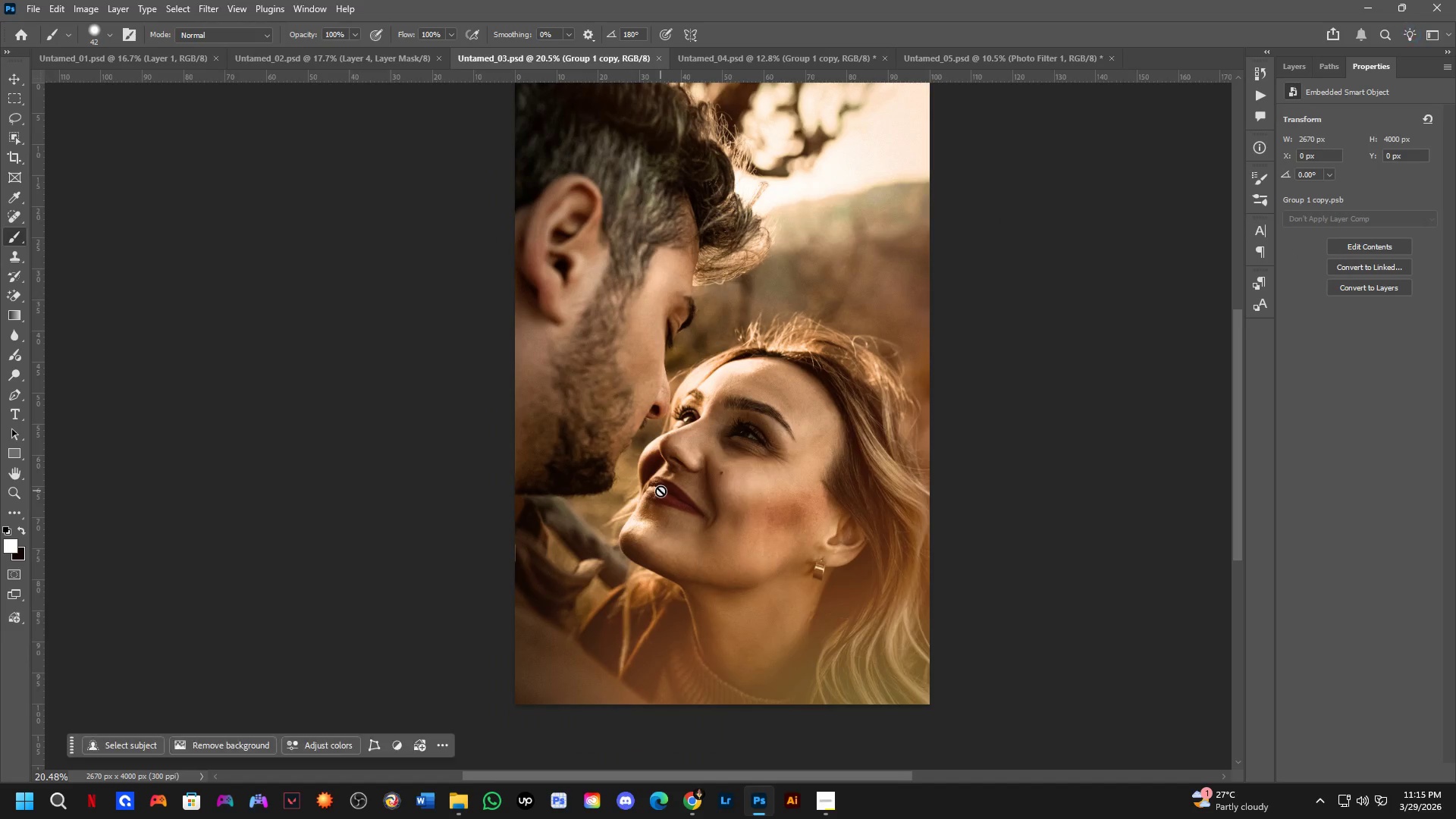 
key(Control+ControlLeft)
 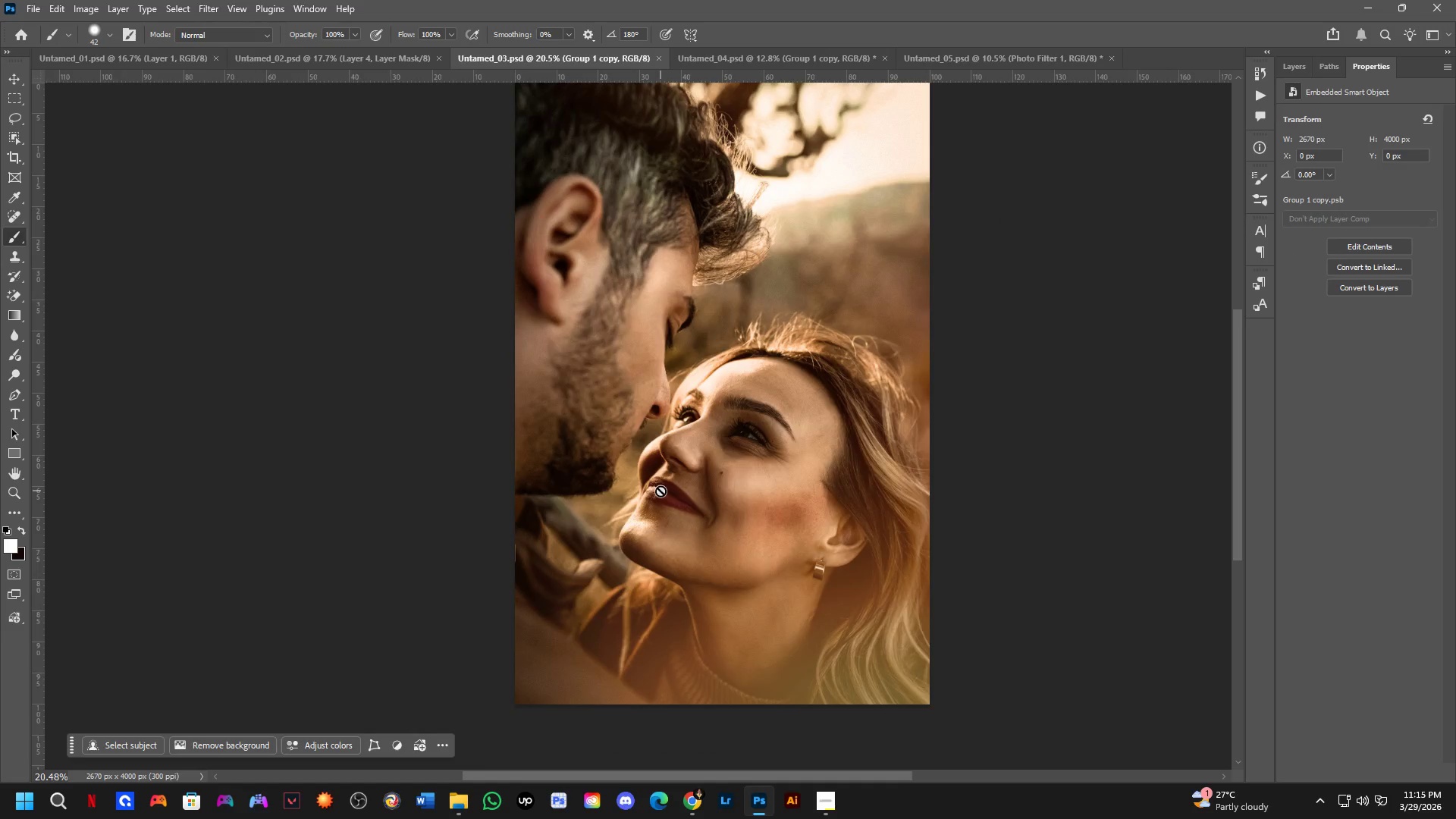 
key(Control+Tab)
 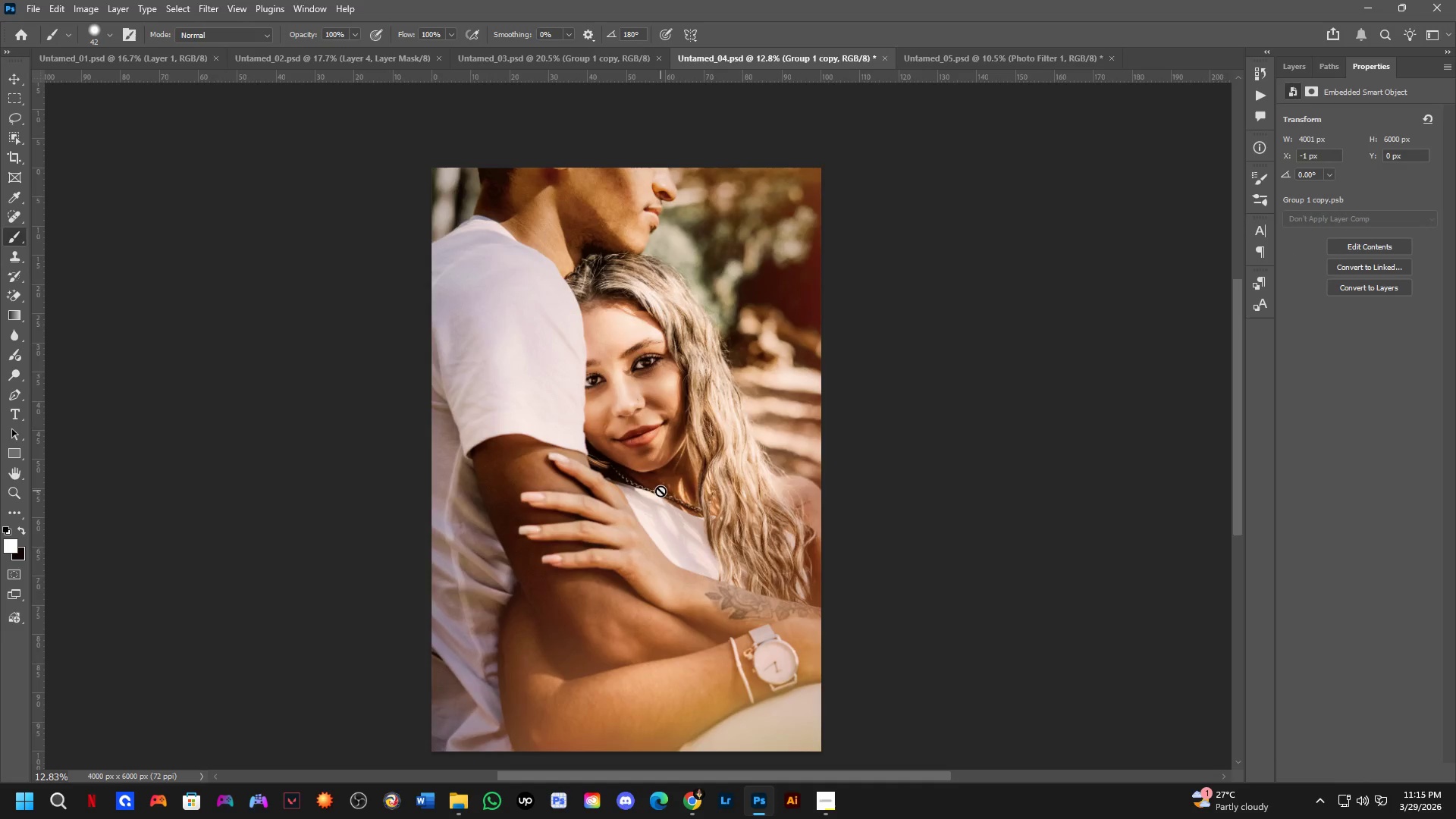 
key(Control+ControlLeft)
 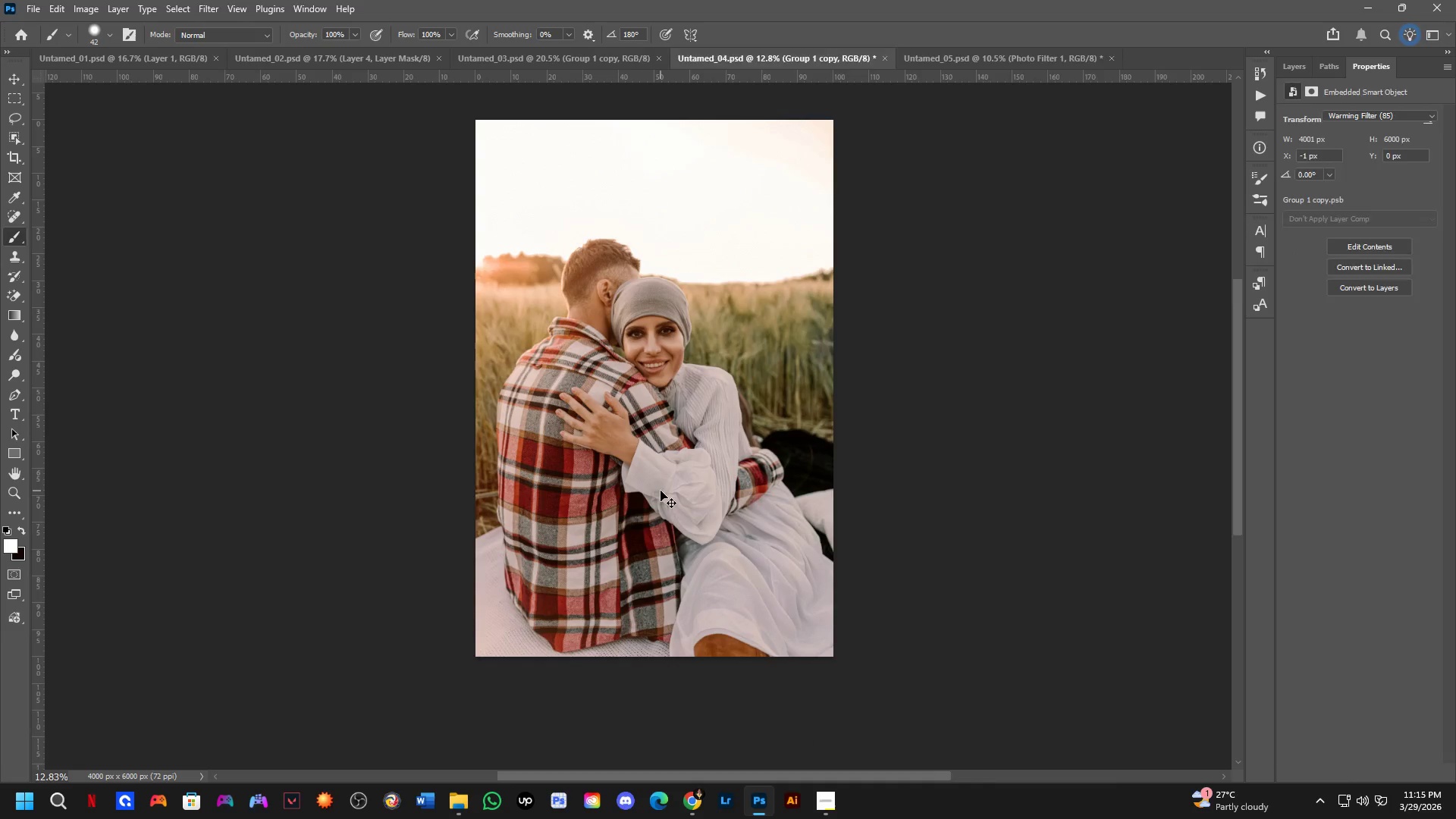 
key(Control+Tab)
 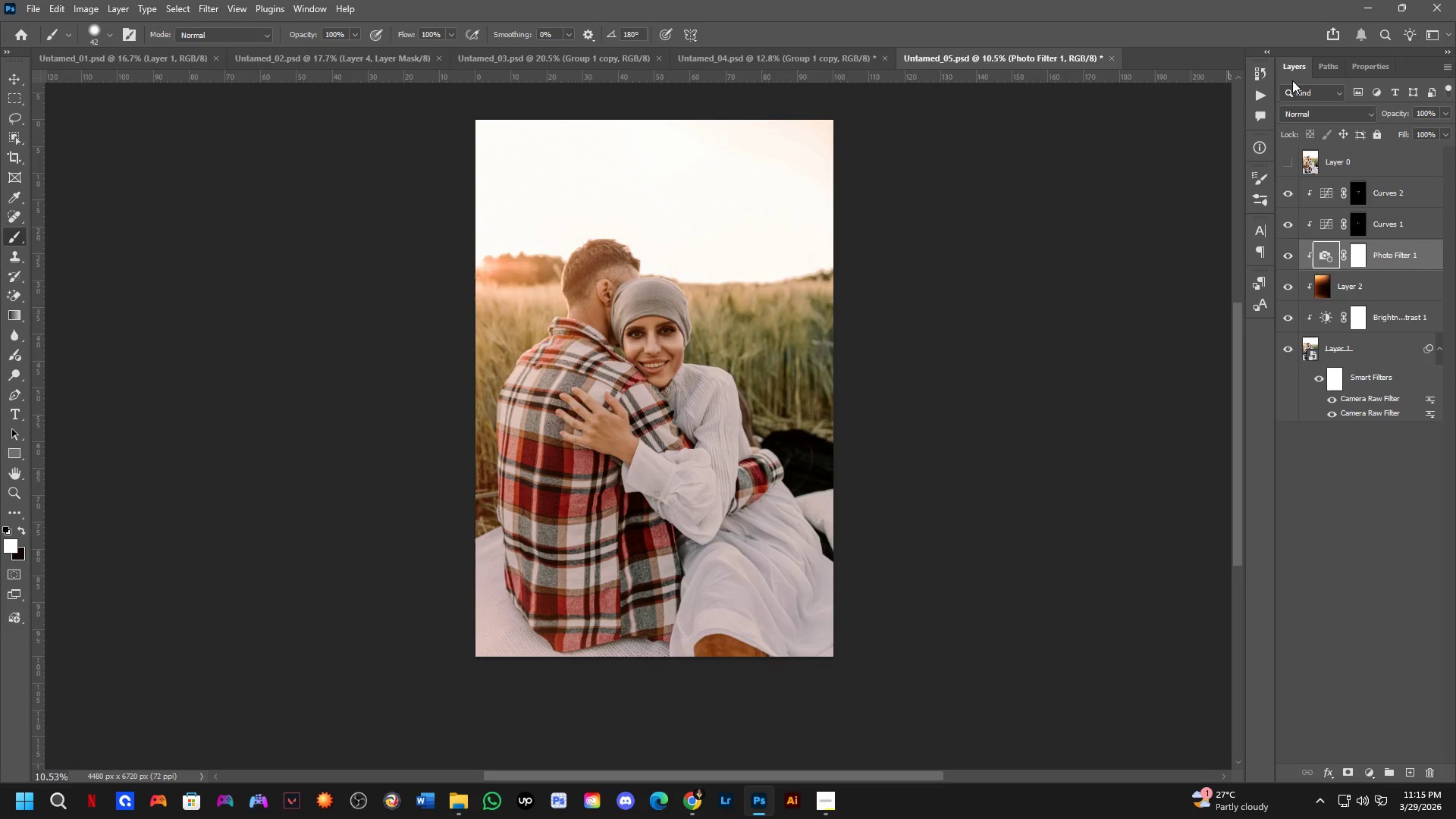 
left_click([1382, 288])
 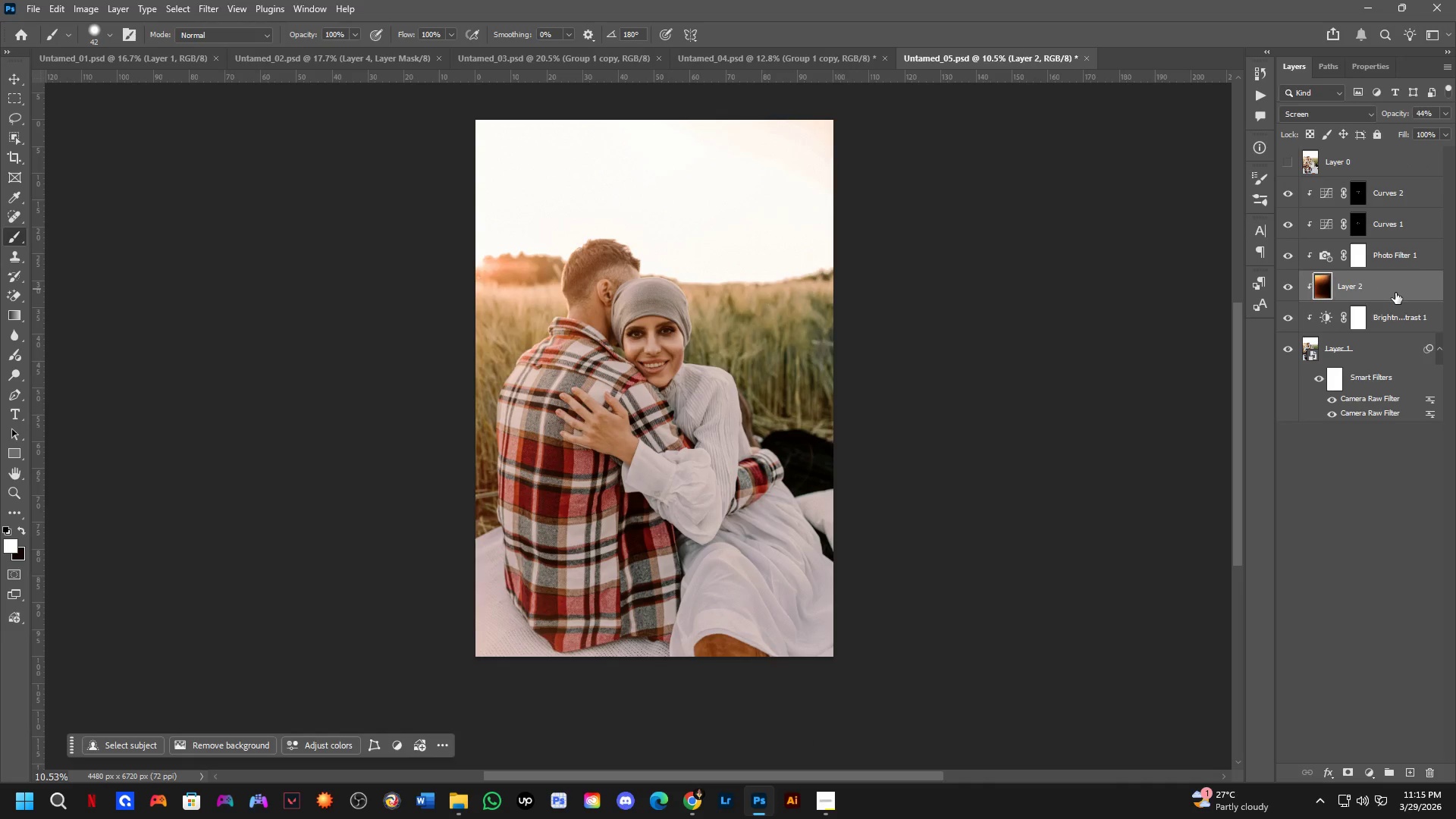 
hold_key(key=AltLeft, duration=0.7)
hold_key(key=ControlLeft, duration=0.67)
left_click_drag(start_coordinate=[1398, 282], to_coordinate=[1398, 268])
 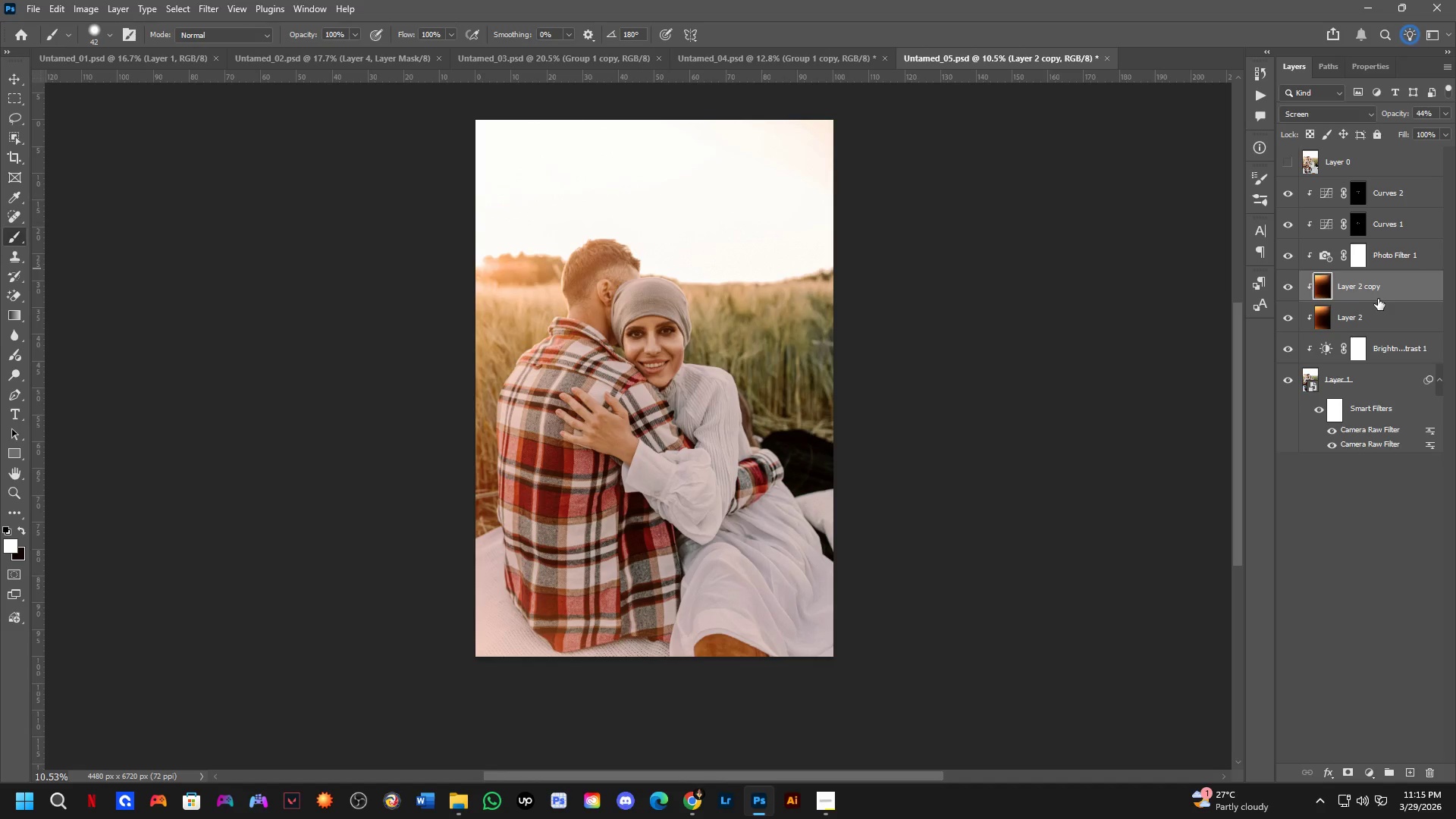 
key(Alt+AltLeft)
 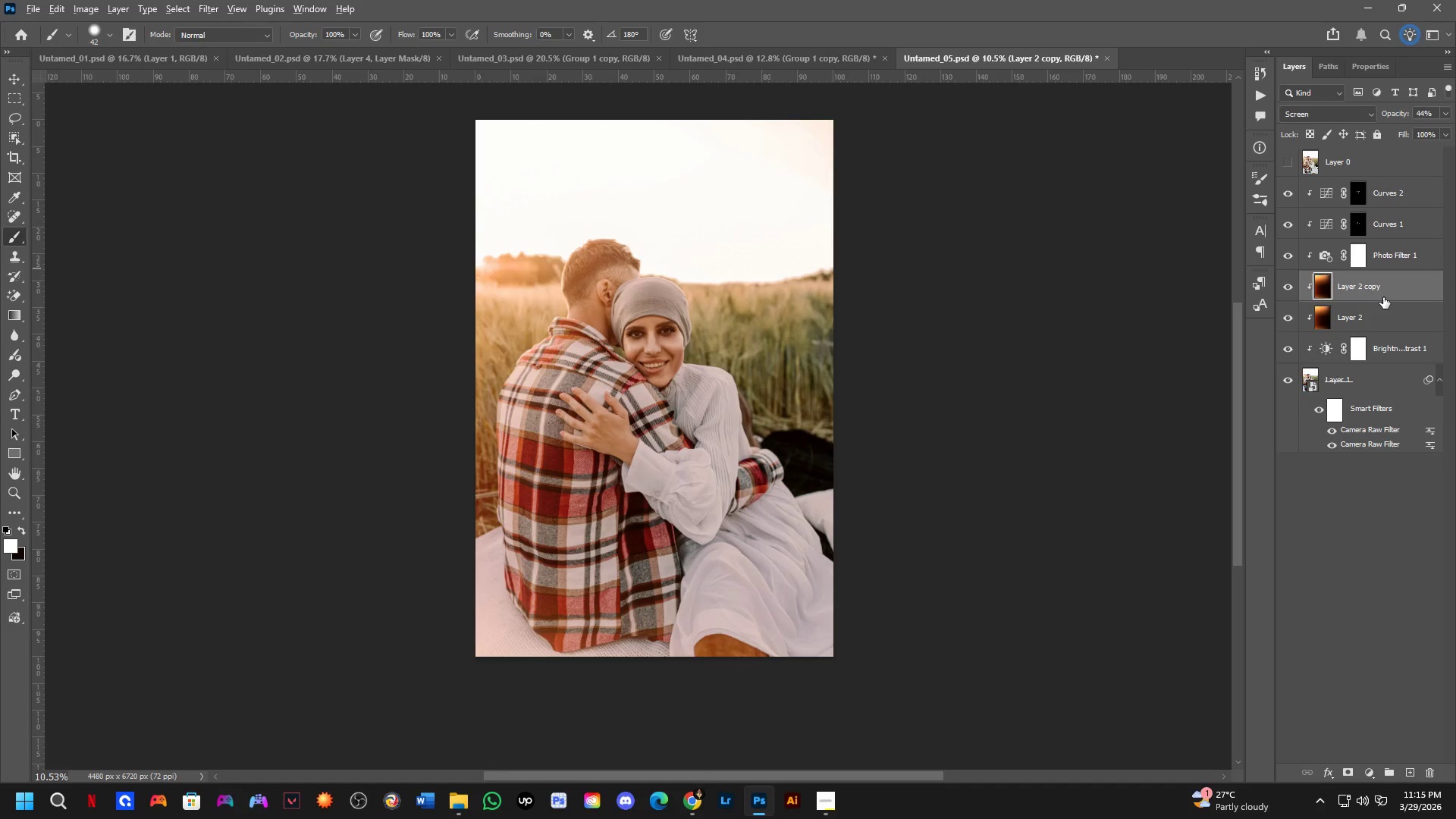 
hold_key(key=AltLeft, duration=0.61)
 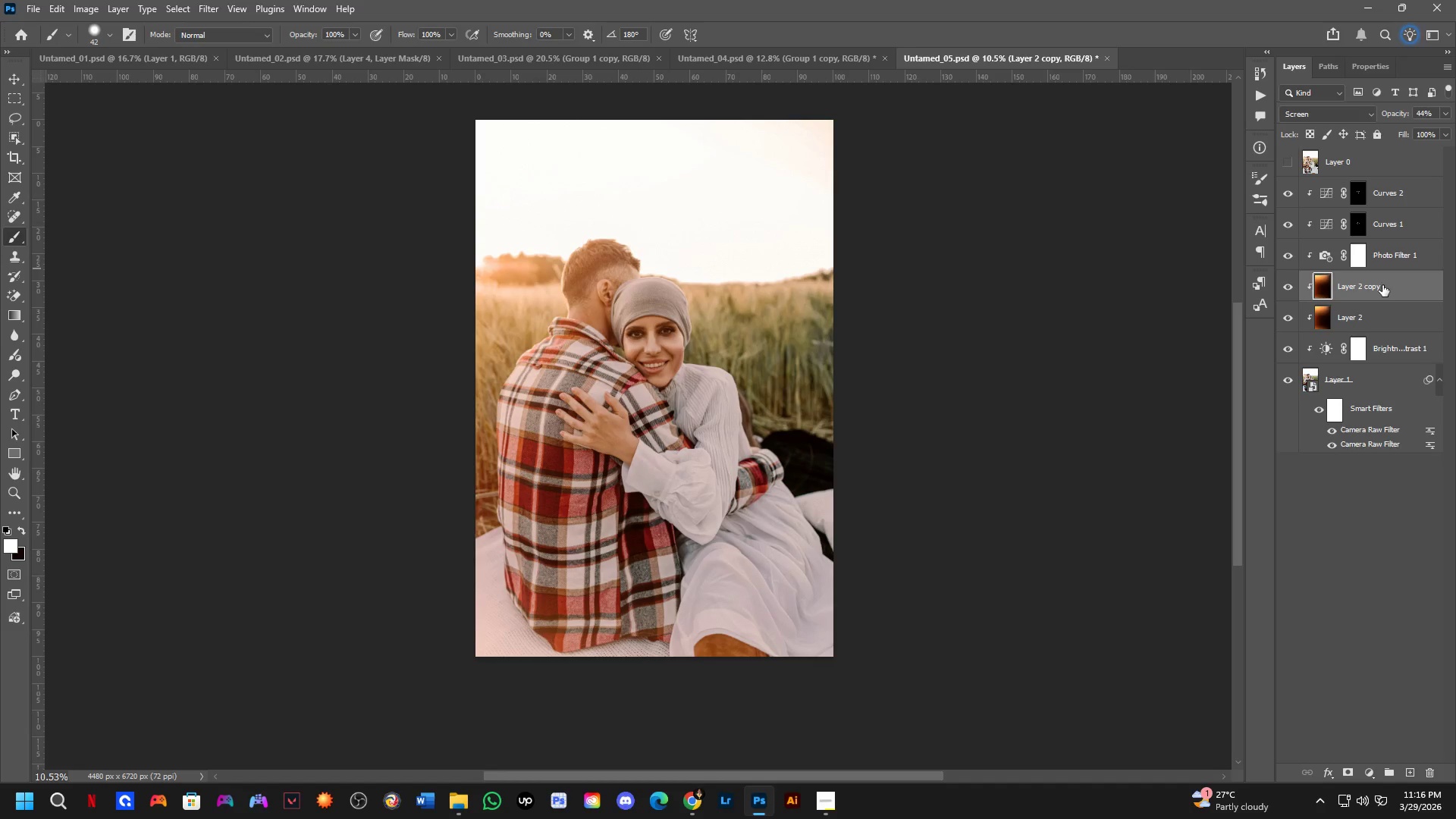 
key(Control+T)
 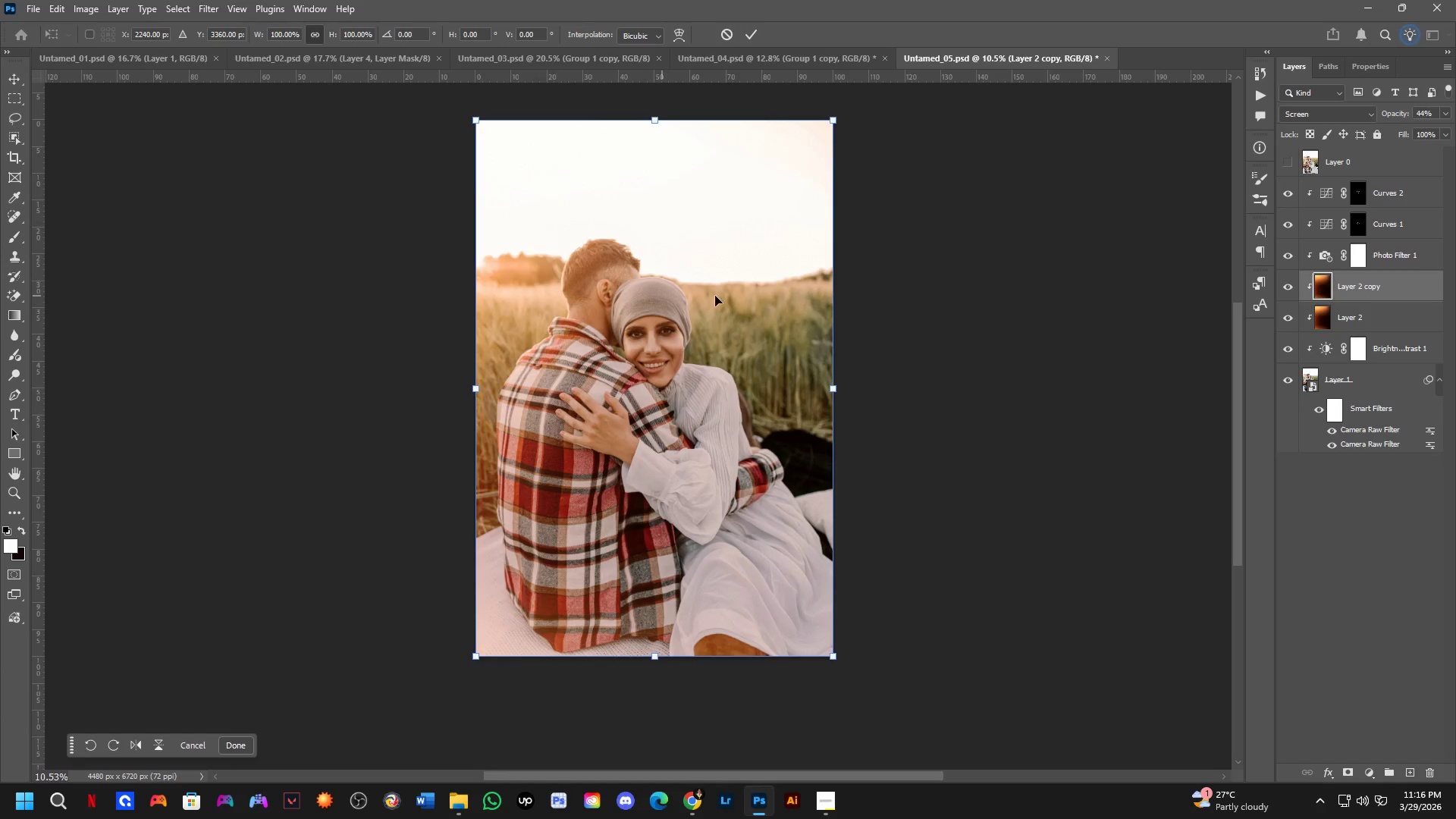 
hold_key(key=ShiftLeft, duration=1.5)
left_click_drag(start_coordinate=[921, 337], to_coordinate=[749, 697])
 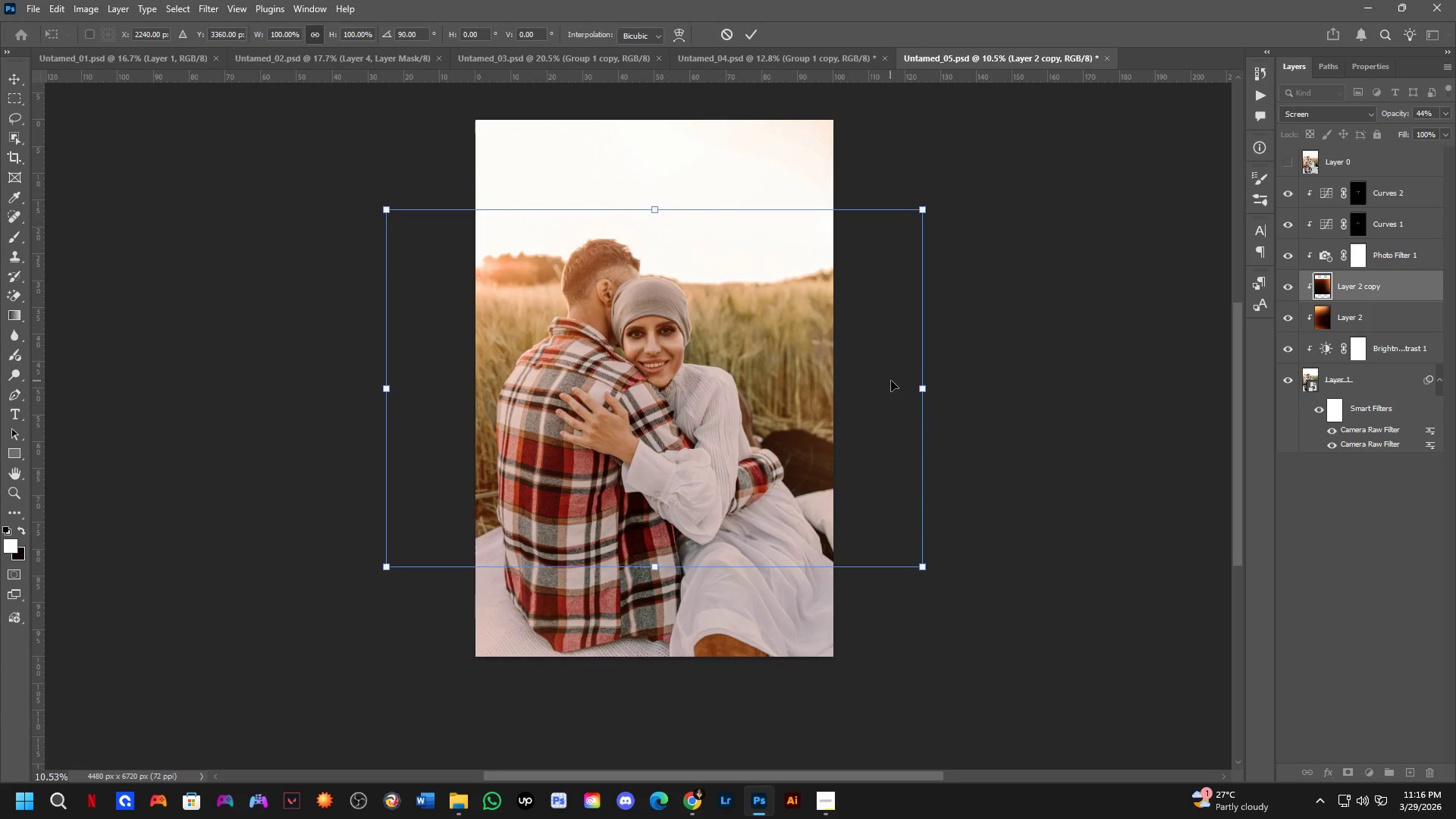 
hold_key(key=ShiftLeft, duration=0.62)
 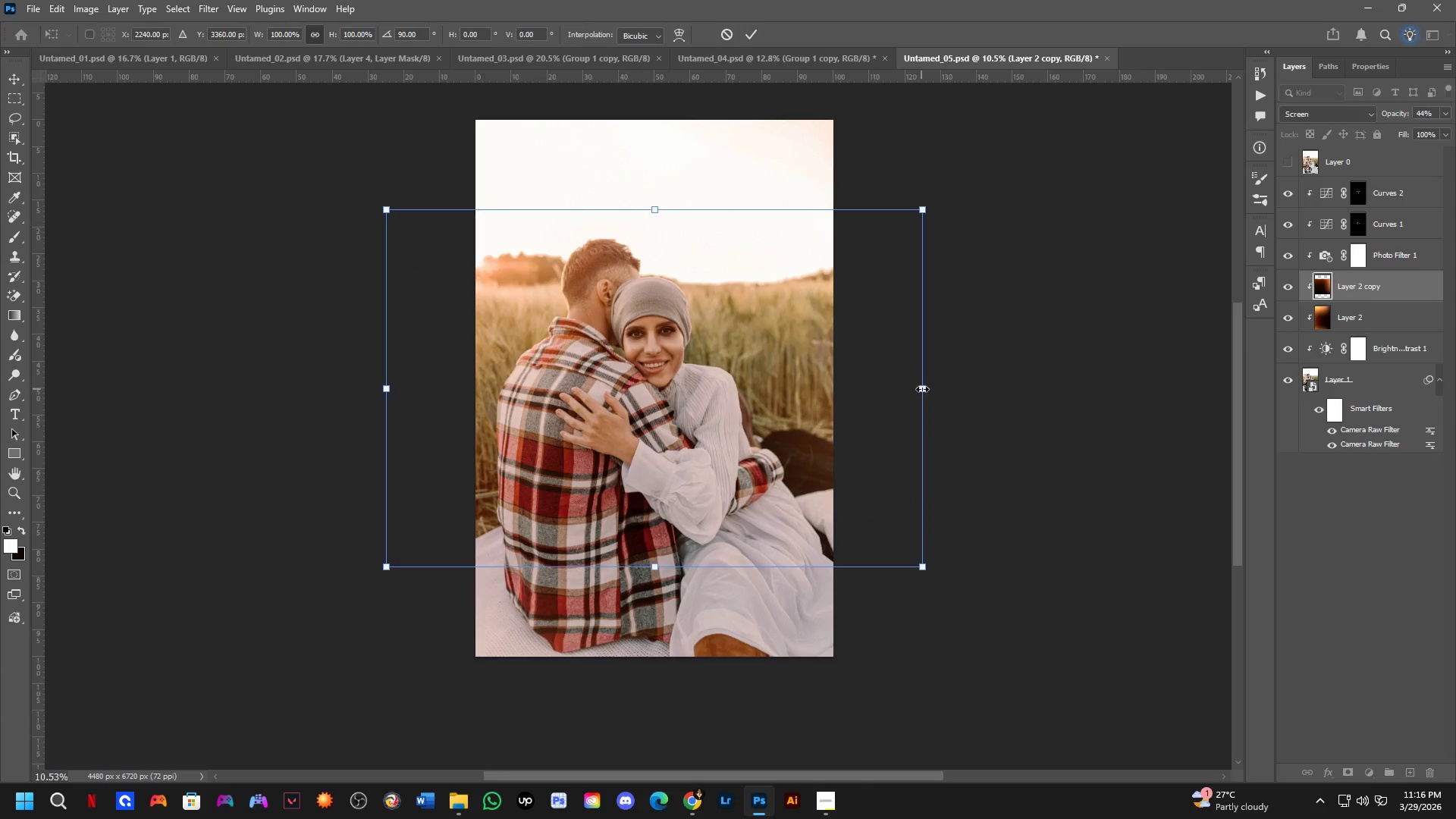 
left_click_drag(start_coordinate=[922, 389], to_coordinate=[833, 403])
 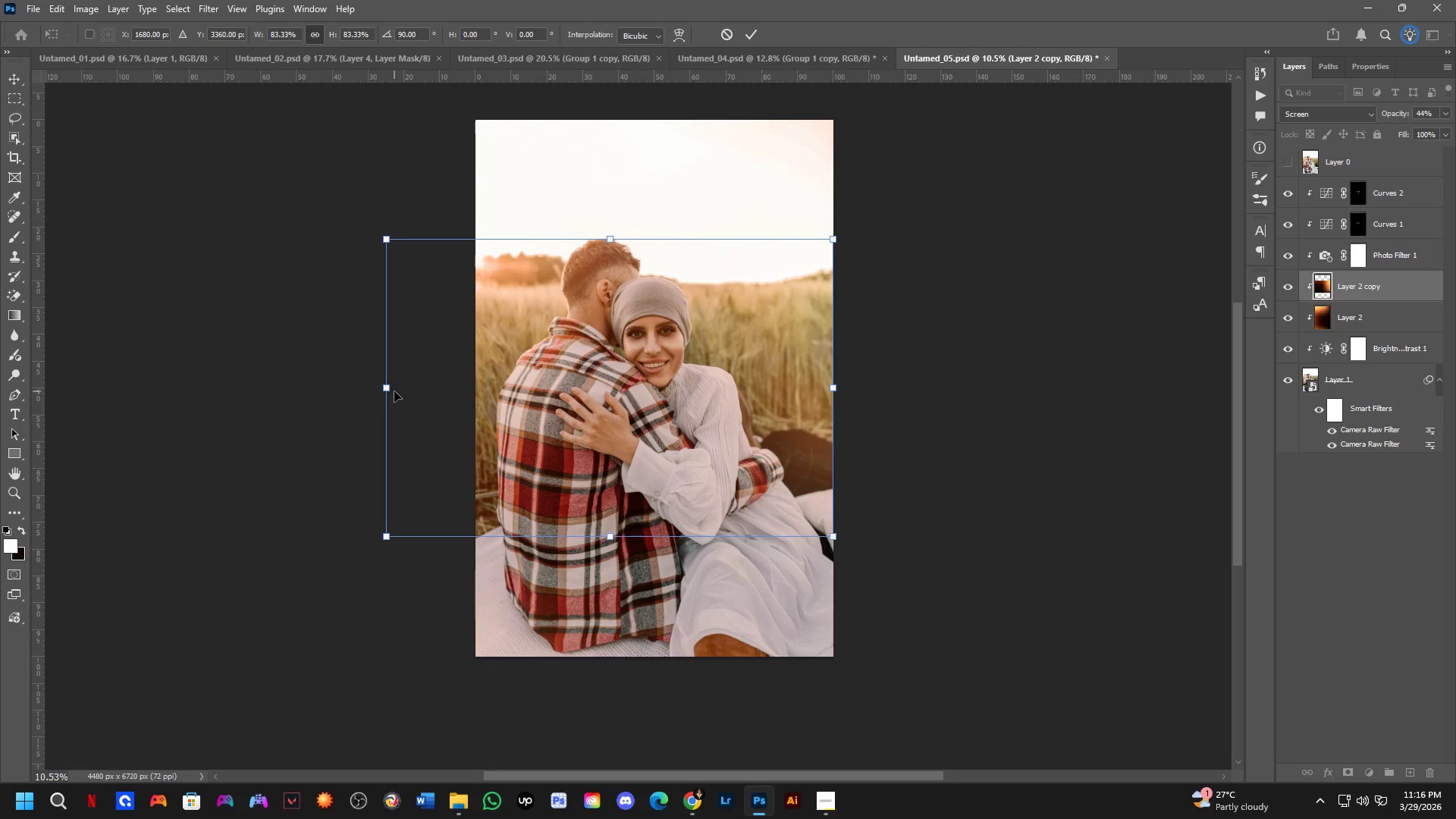 
left_click_drag(start_coordinate=[382, 389], to_coordinate=[470, 422])
 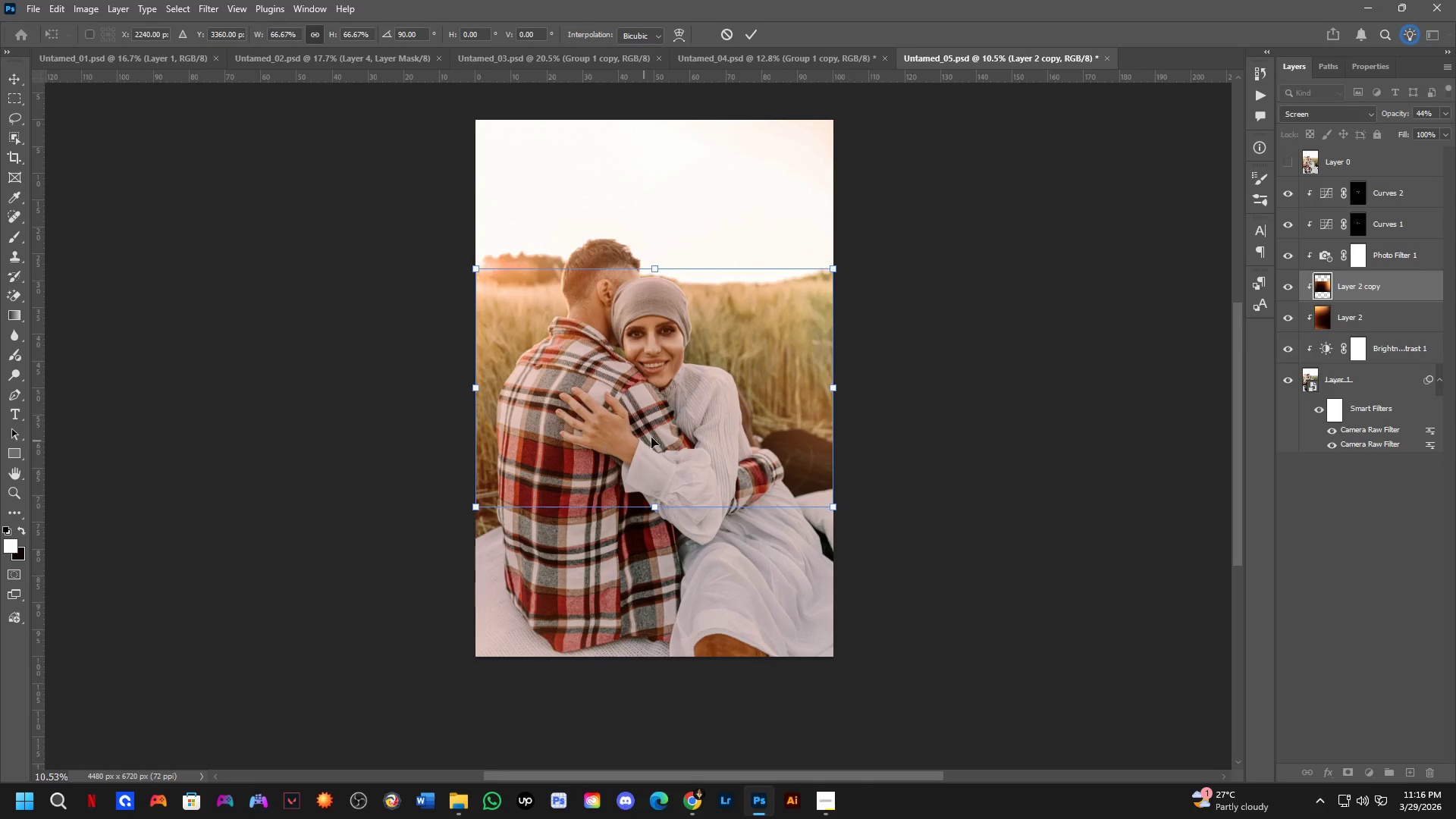 
hold_key(key=ShiftLeft, duration=1.02)
left_click_drag(start_coordinate=[680, 428], to_coordinate=[682, 605])
 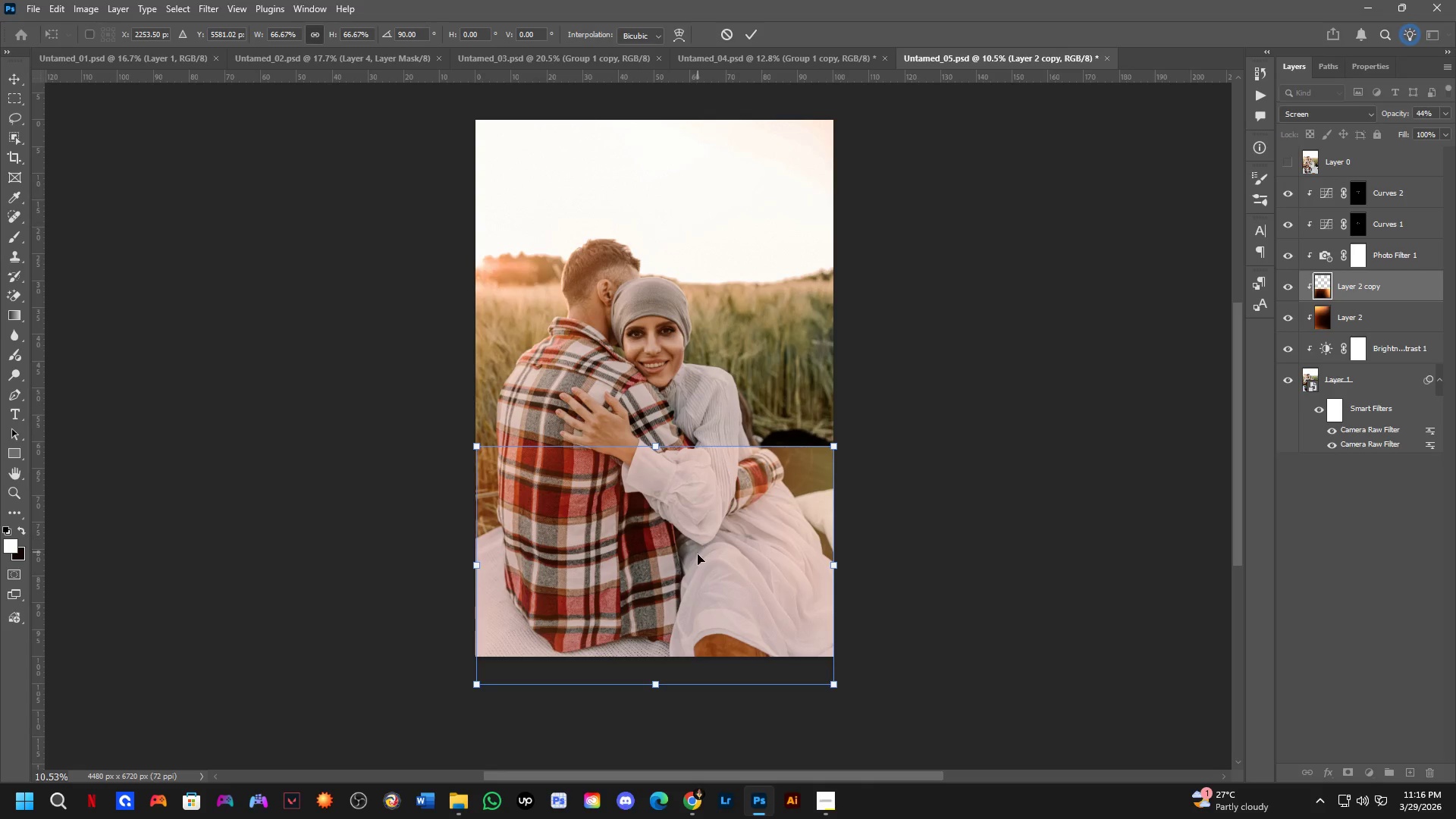 
left_click_drag(start_coordinate=[699, 606], to_coordinate=[694, 581])
 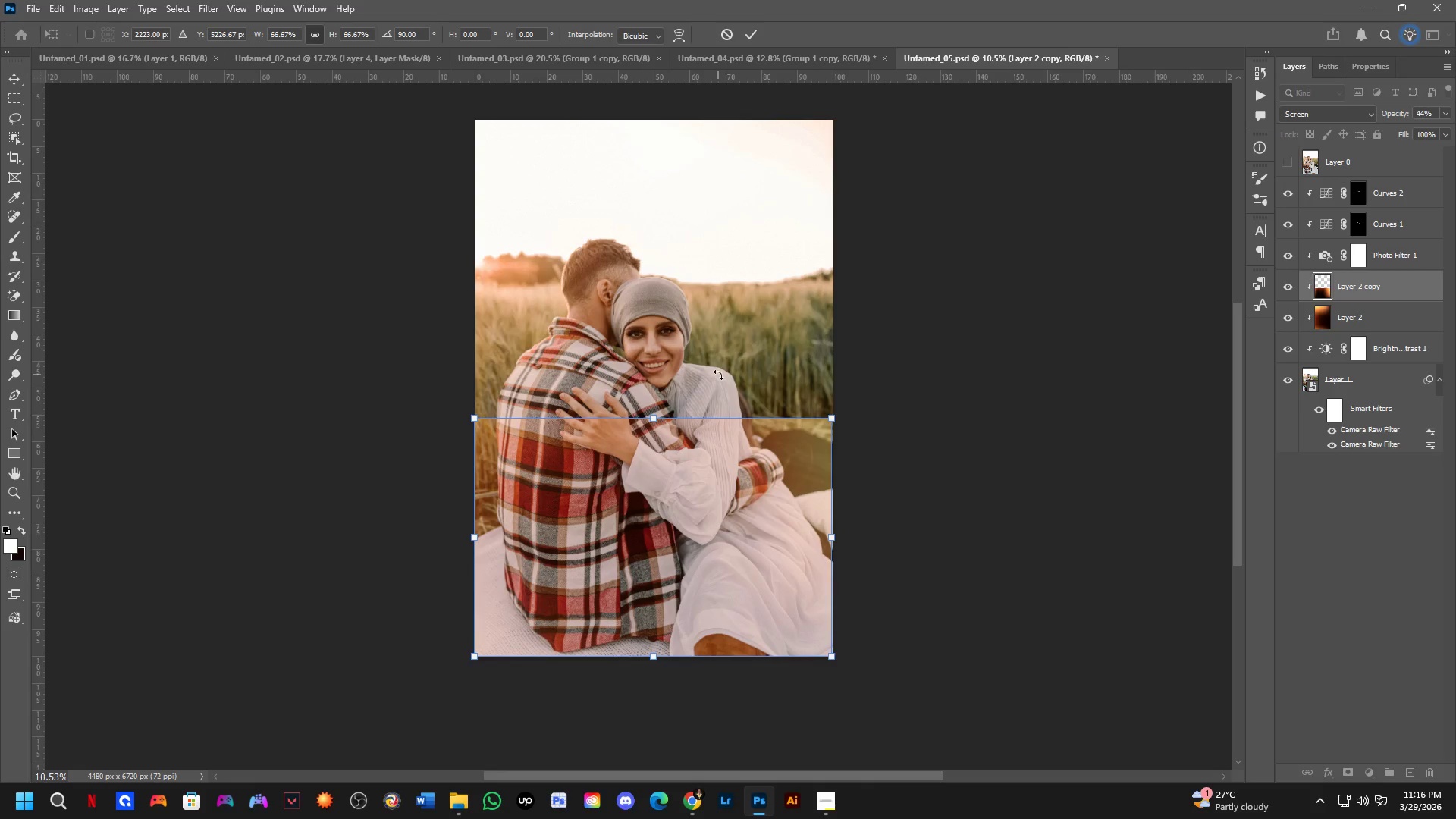 
left_click_drag(start_coordinate=[717, 374], to_coordinate=[588, 709])
 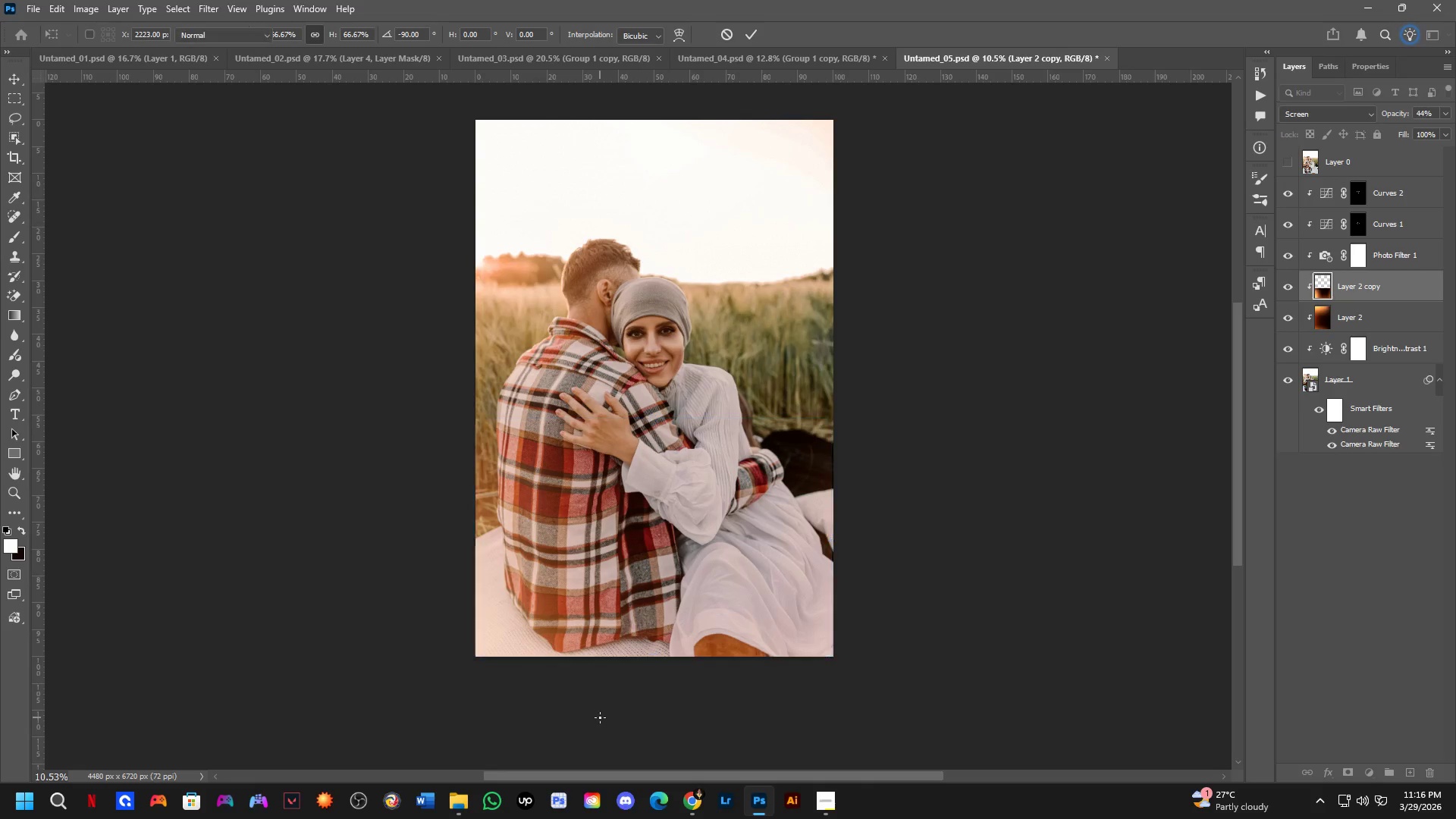 
hold_key(key=ShiftLeft, duration=0.86)
 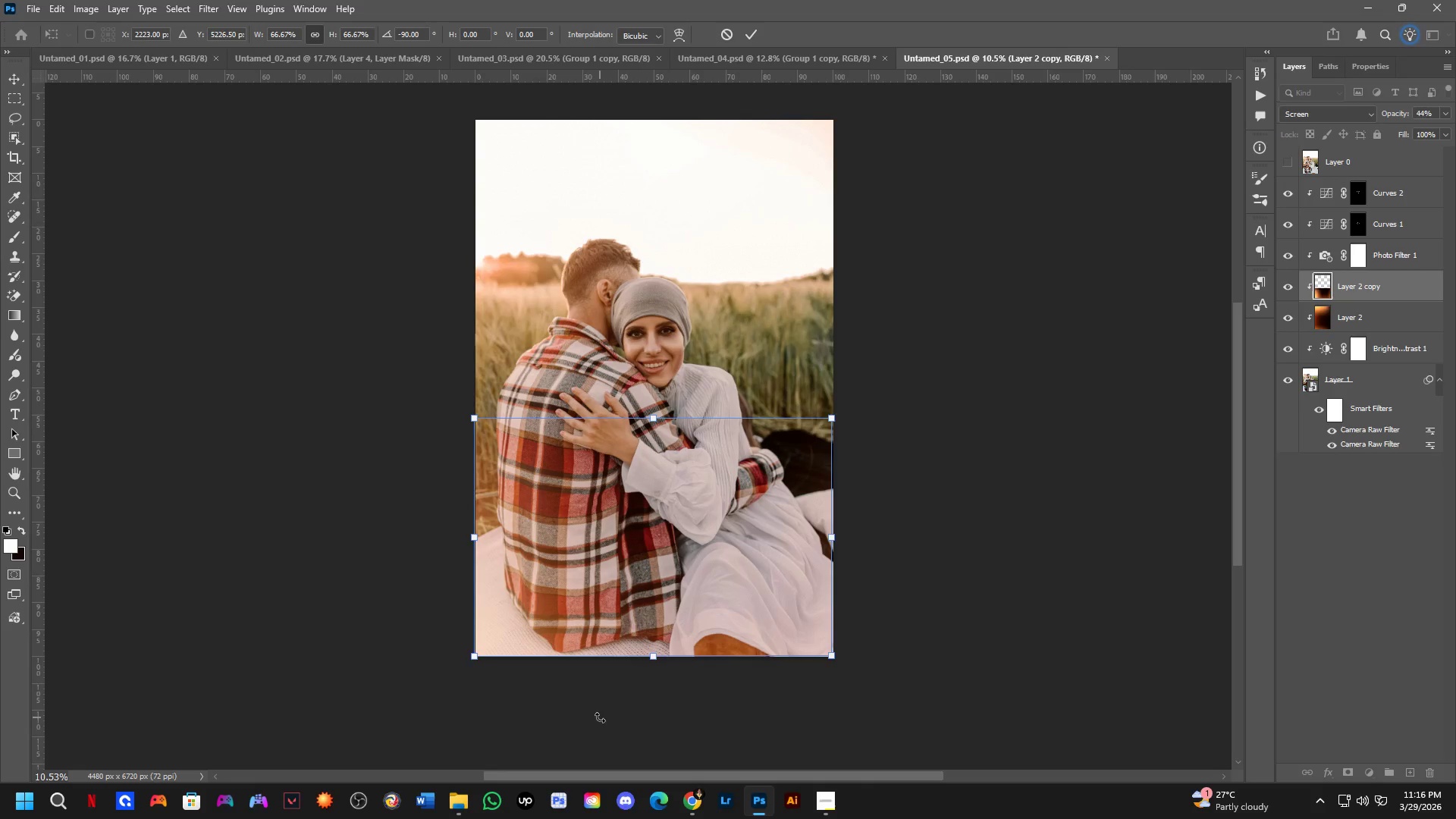 
key(NumpadEnter)
 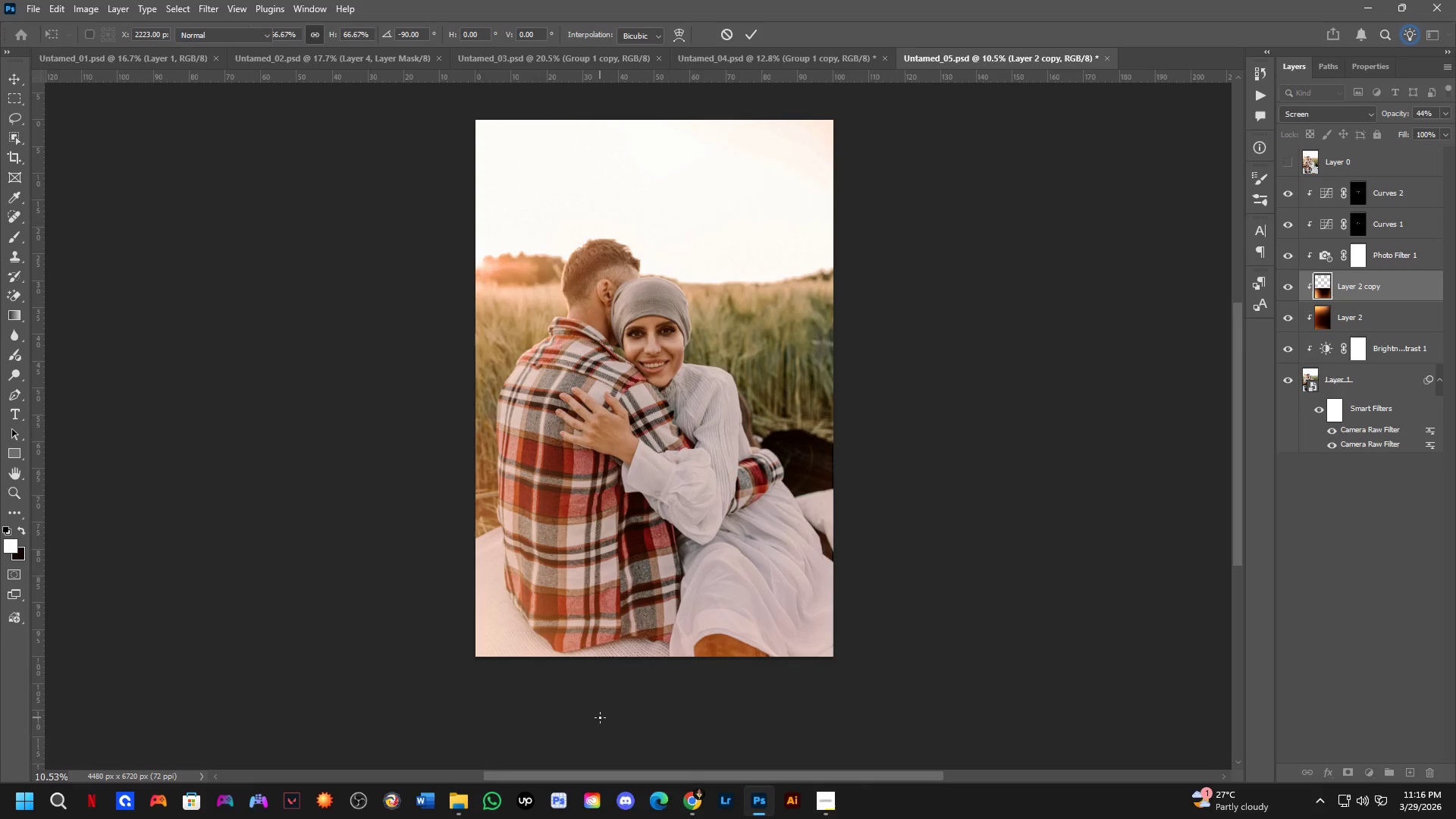 
scroll: coordinate [633, 592], scroll_direction: up, amount: 6.0
 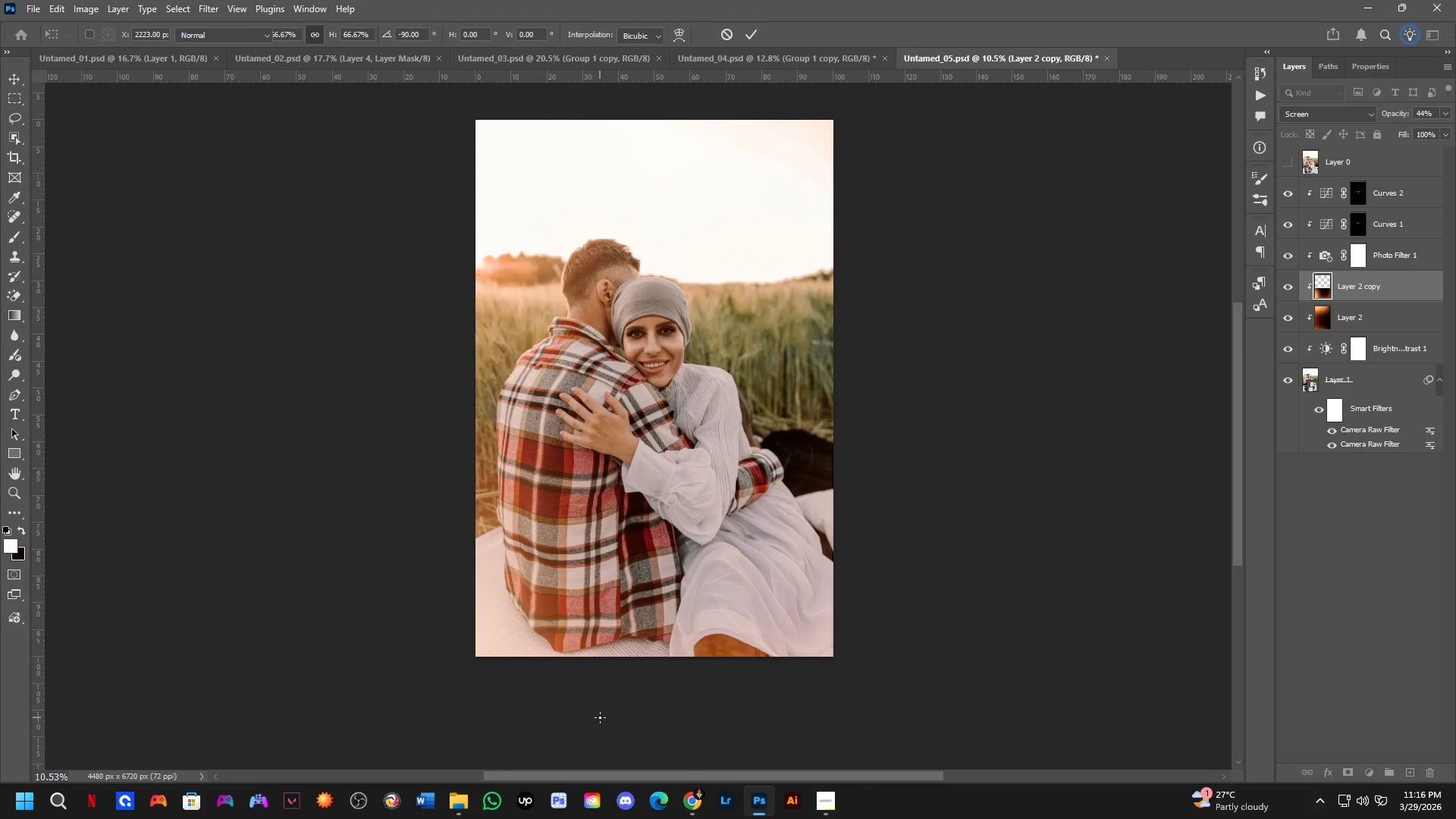 
hold_key(key=Space, duration=0.61)
 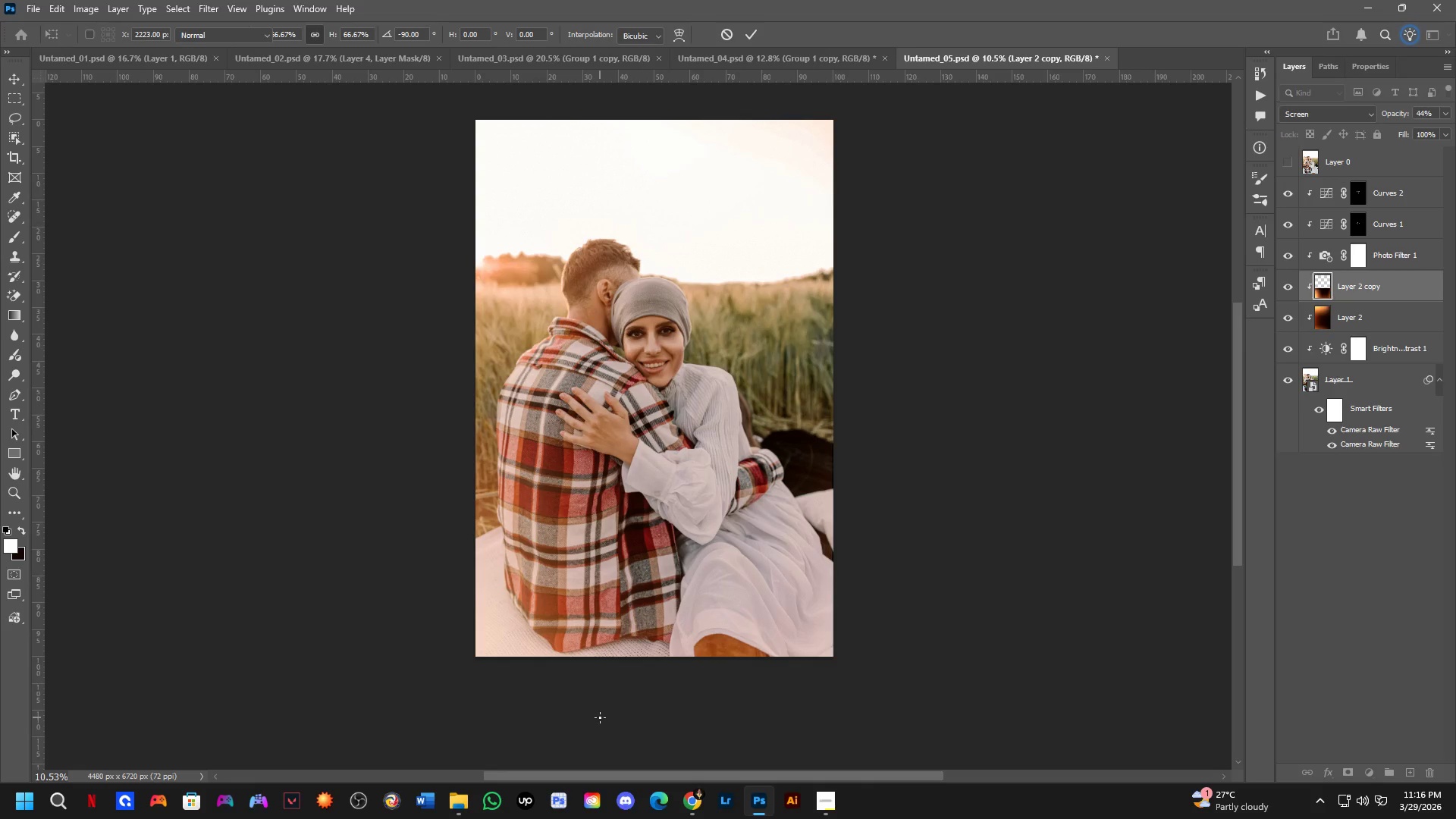 
left_click_drag(start_coordinate=[624, 541], to_coordinate=[595, 540])
 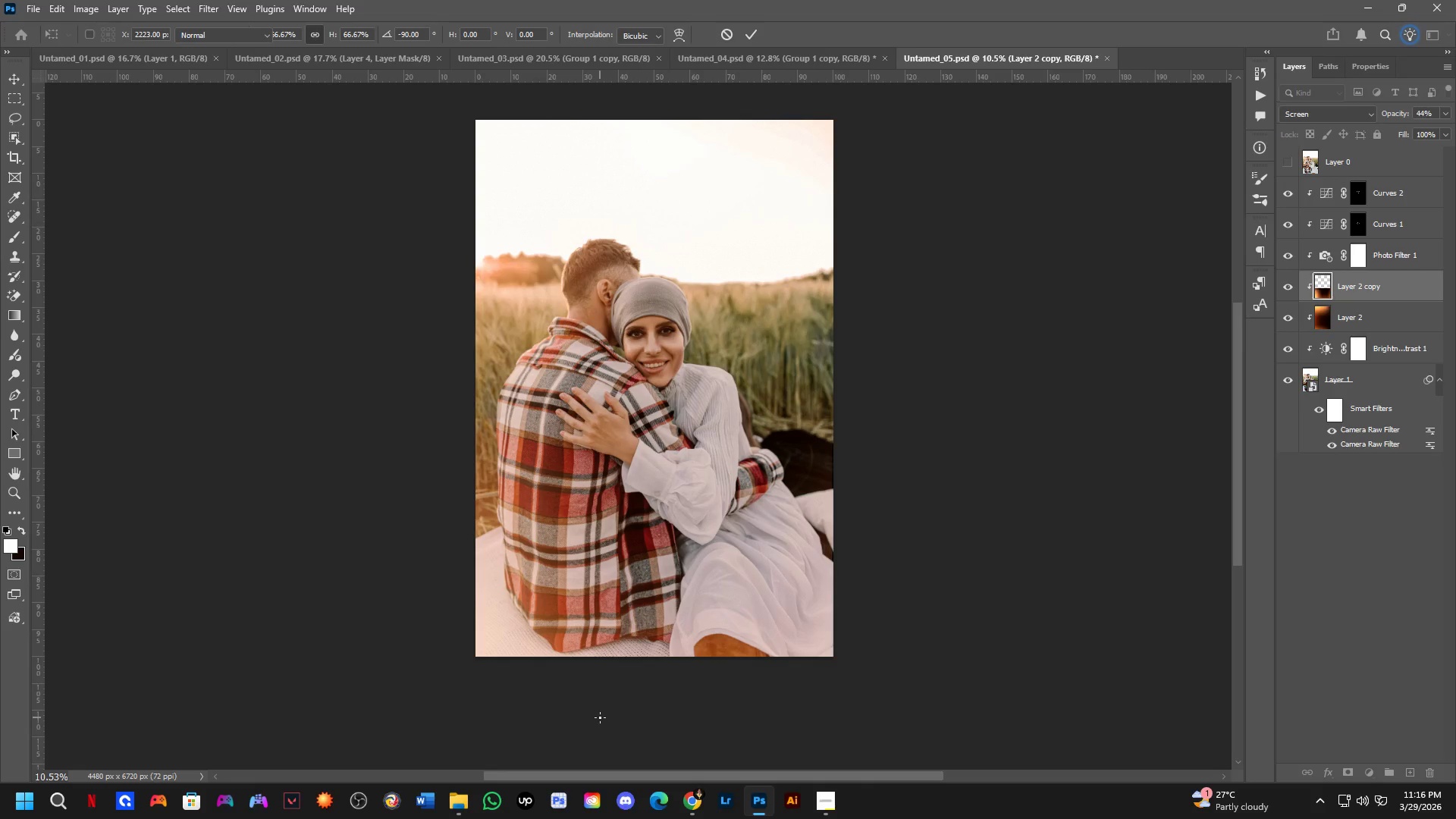 
scroll: coordinate [598, 538], scroll_direction: up, amount: 1.0
 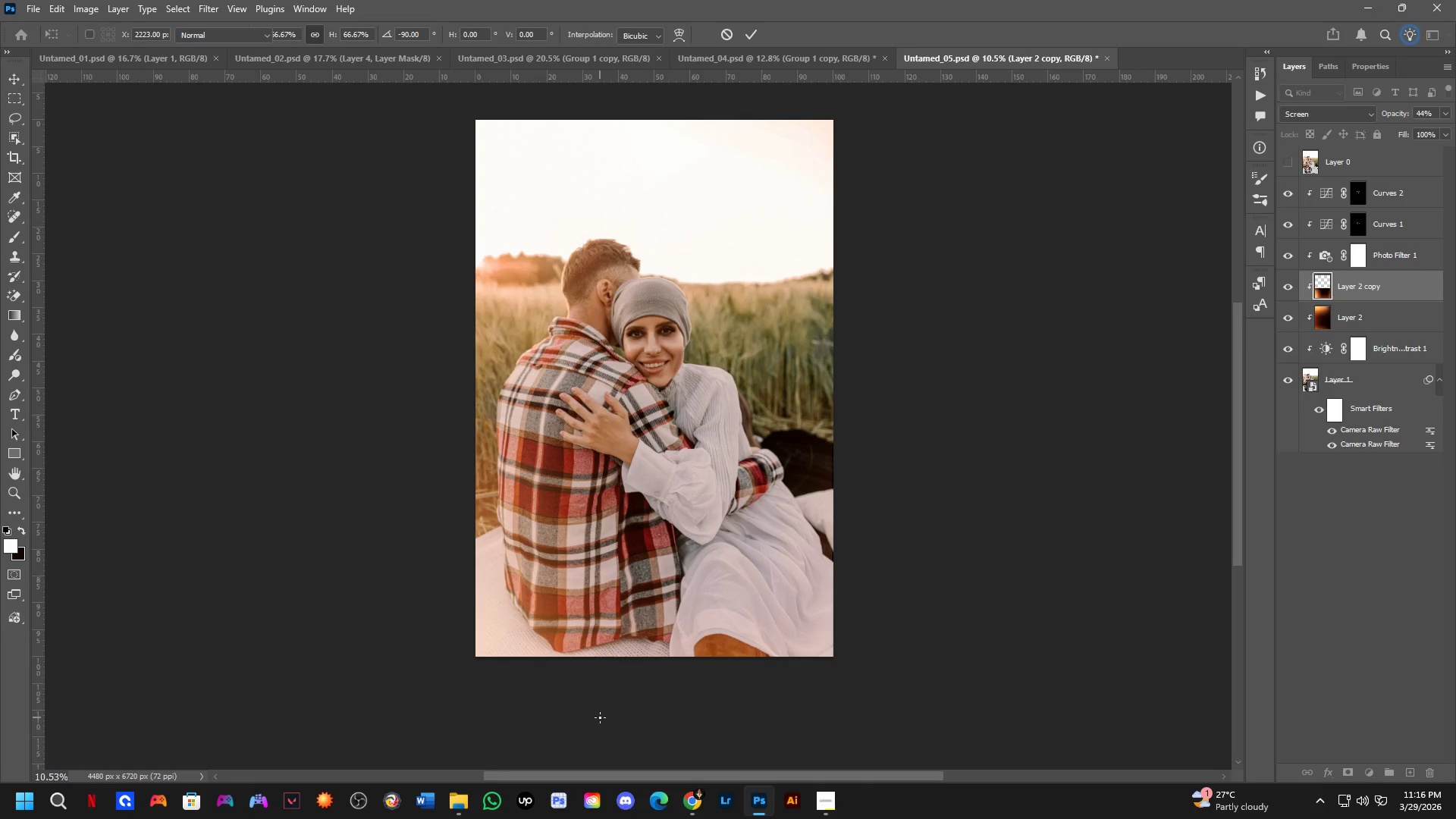 
hold_key(key=Space, duration=0.66)
 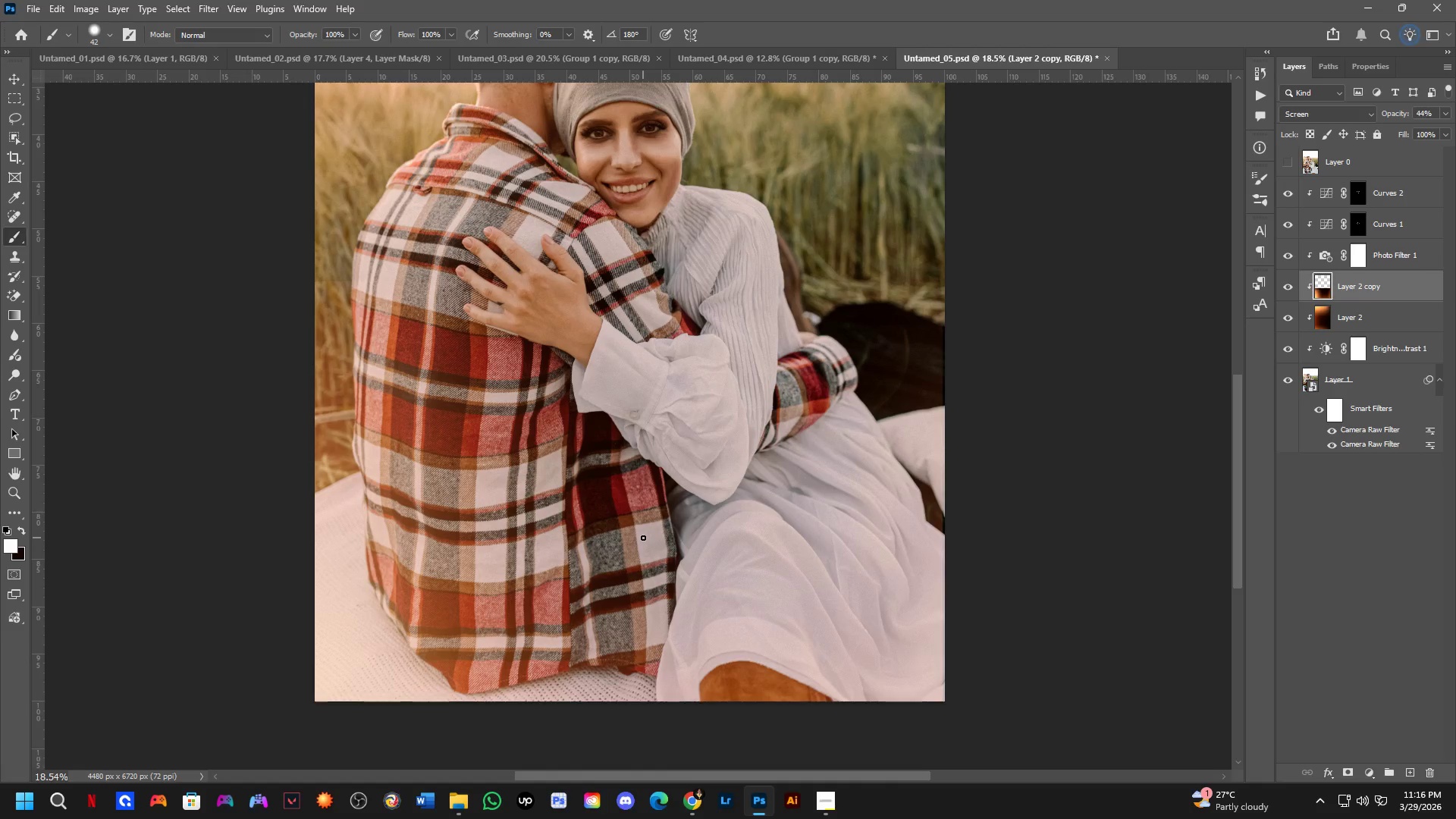 
left_click_drag(start_coordinate=[613, 533], to_coordinate=[601, 525])
 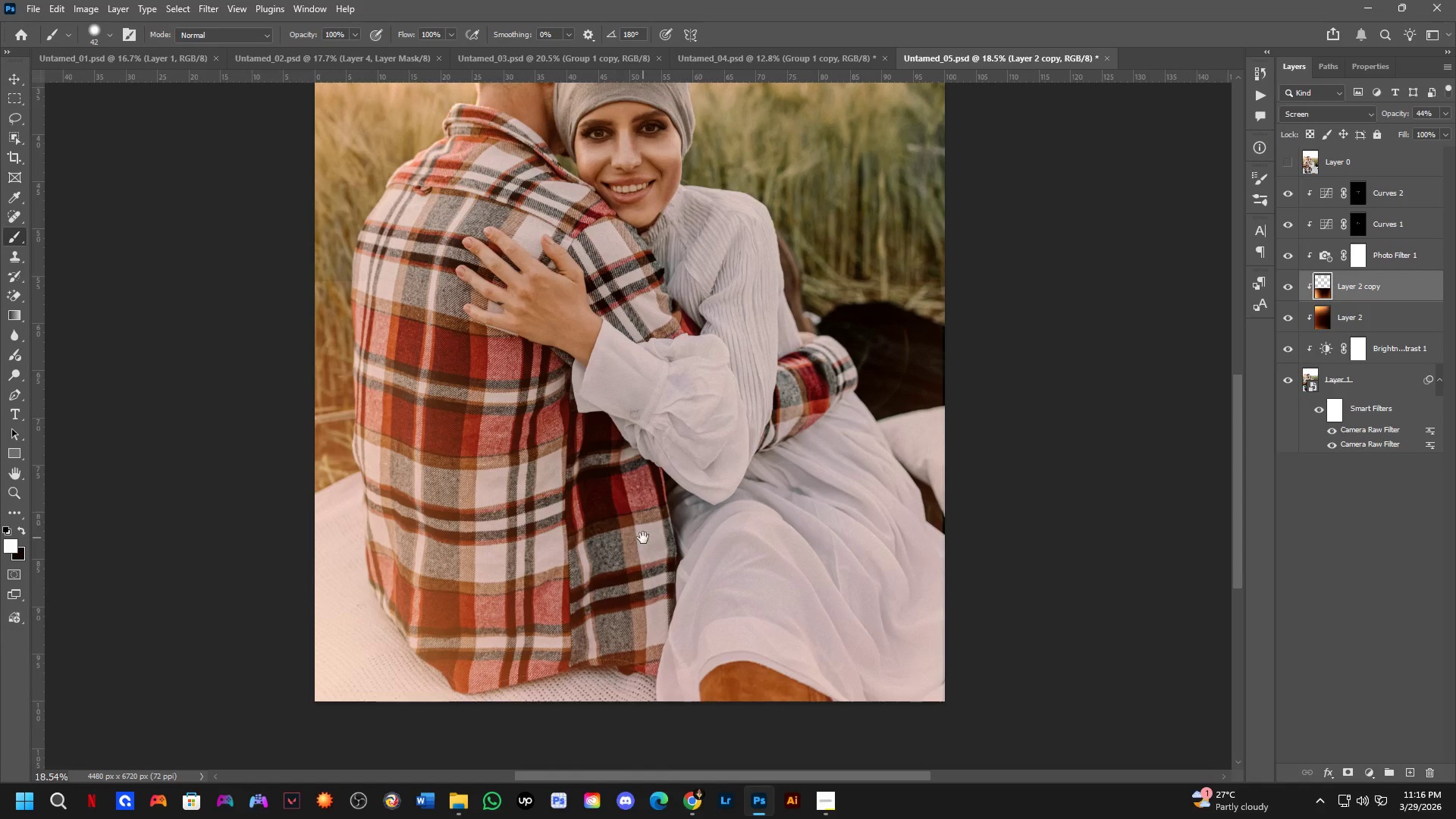 
hold_key(key=Space, duration=6.69)
 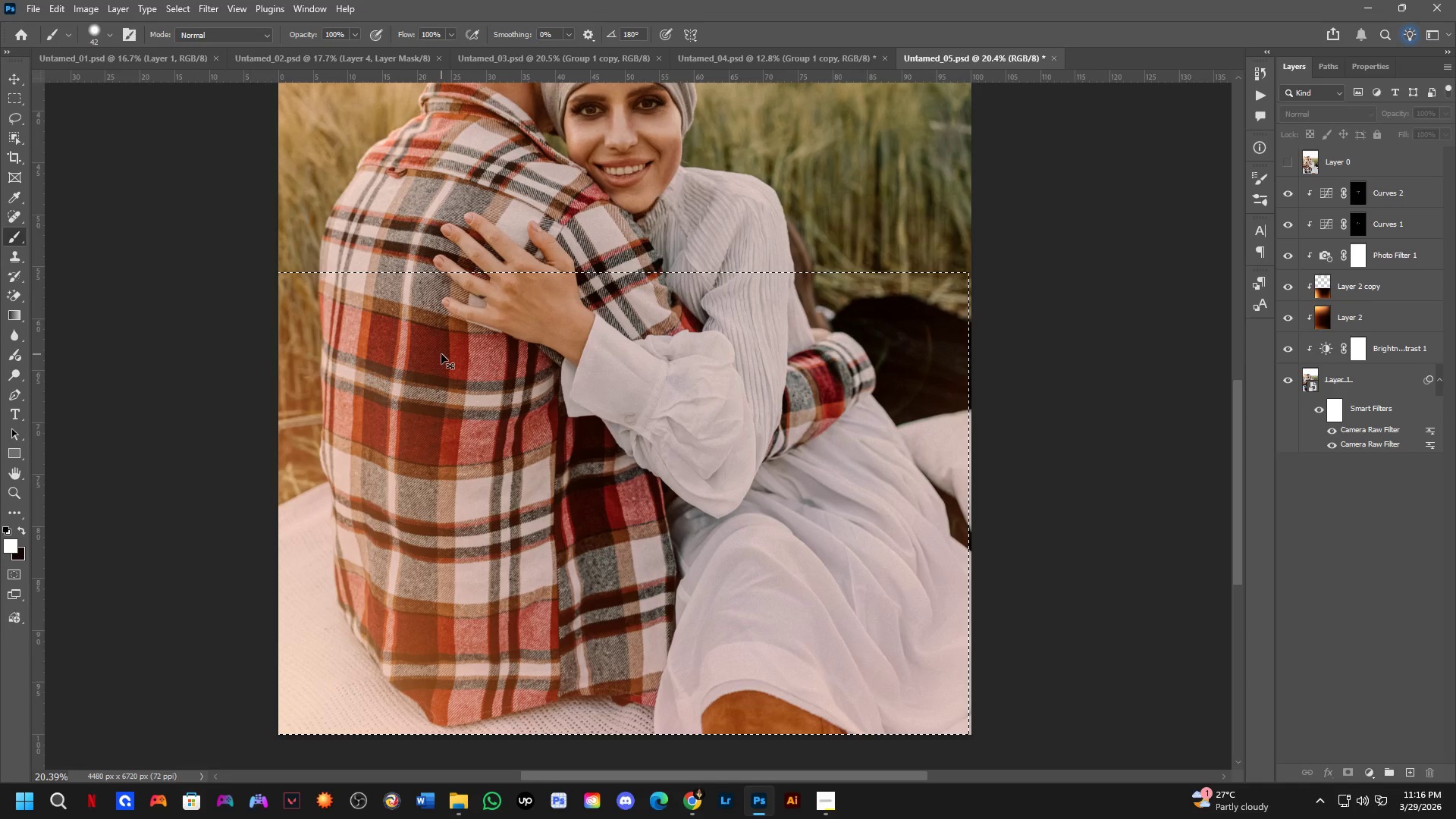 
scroll: coordinate [724, 587], scroll_direction: up, amount: 1.0
 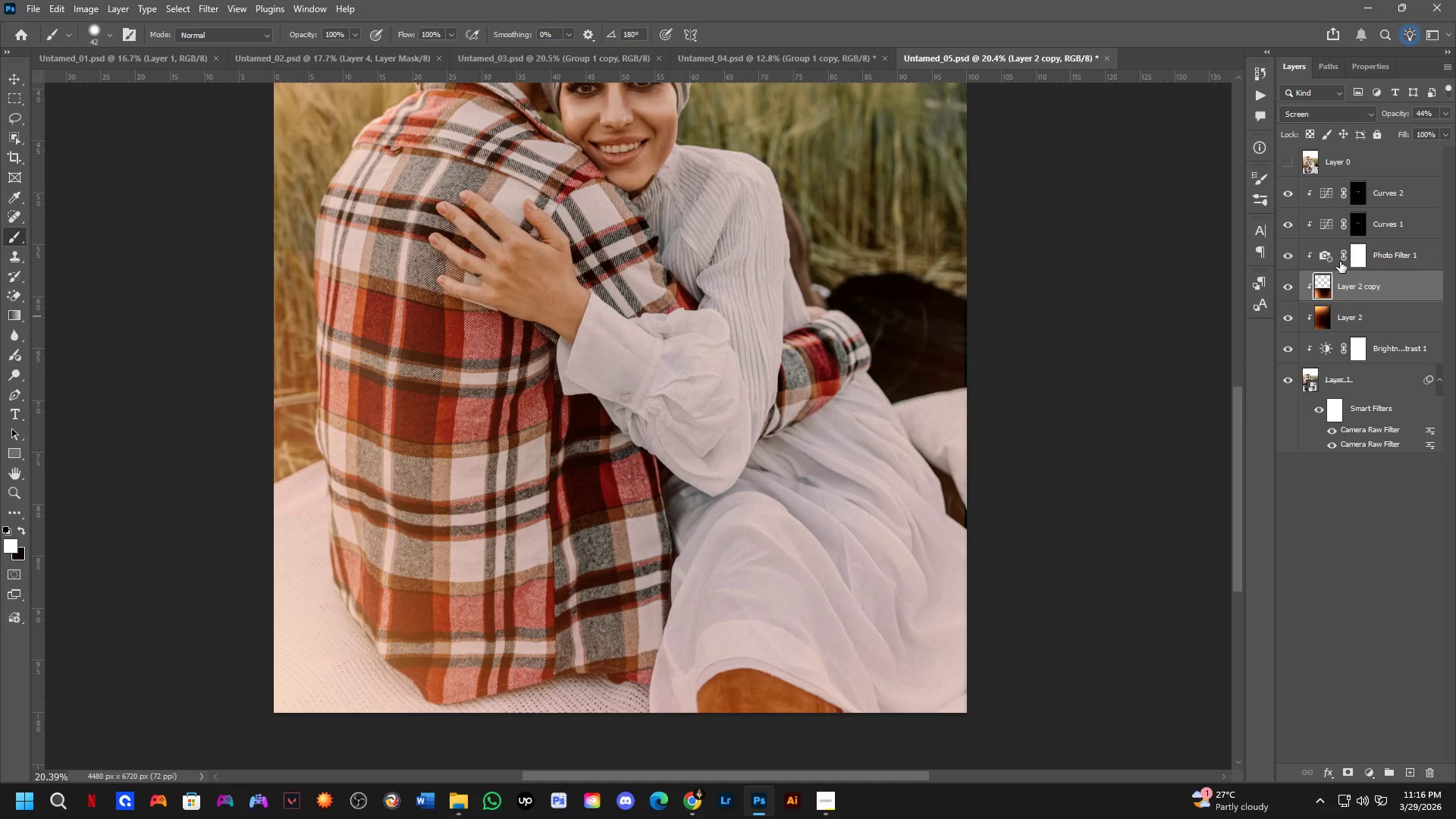 
hold_key(key=ControlLeft, duration=0.91)
left_click([1309, 295])
 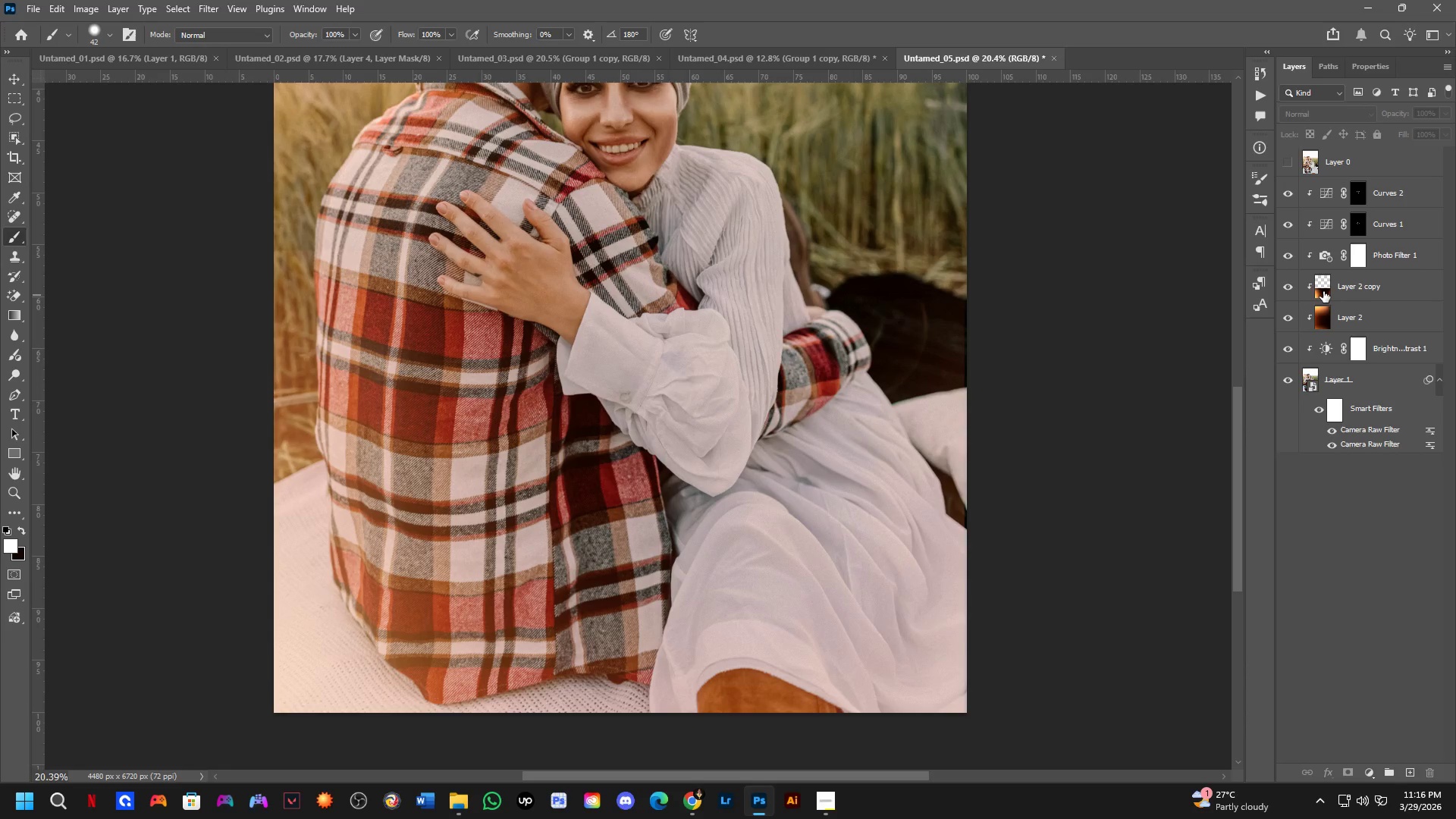 
hold_key(key=ControlLeft, duration=0.48)
left_click([1323, 289])
 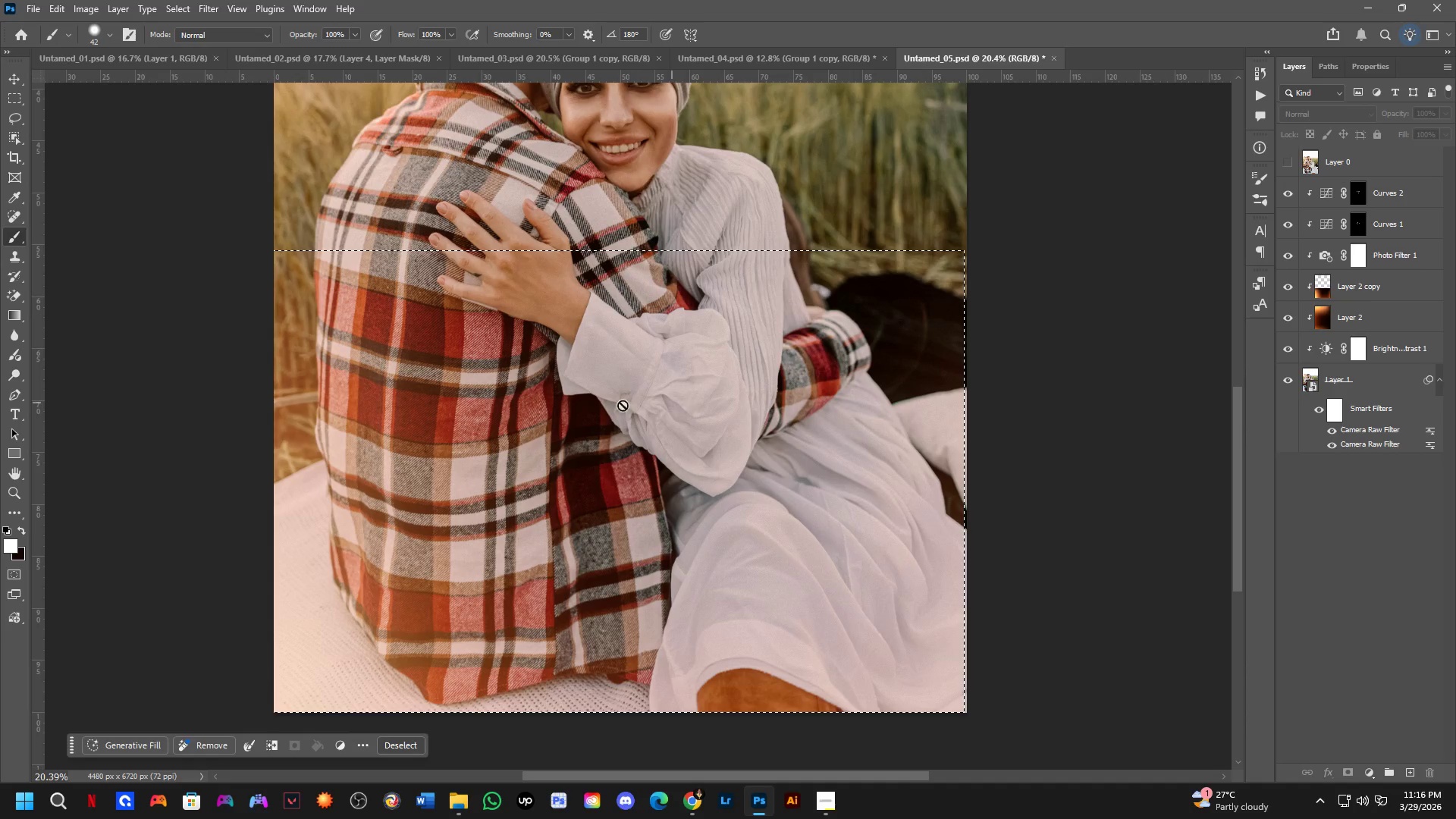 
hold_key(key=Space, duration=0.34)
 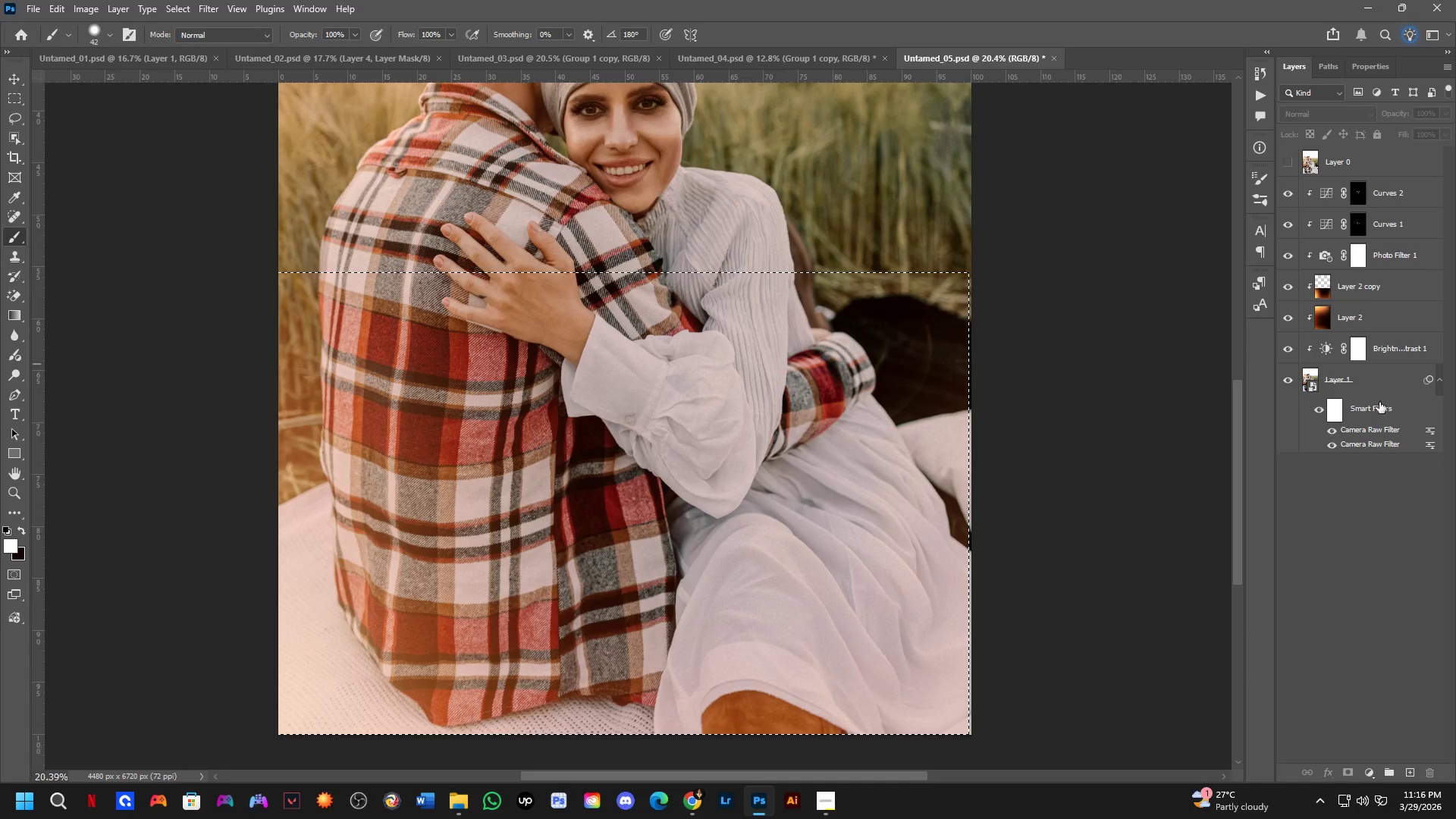 
left_click_drag(start_coordinate=[437, 331], to_coordinate=[441, 353])
 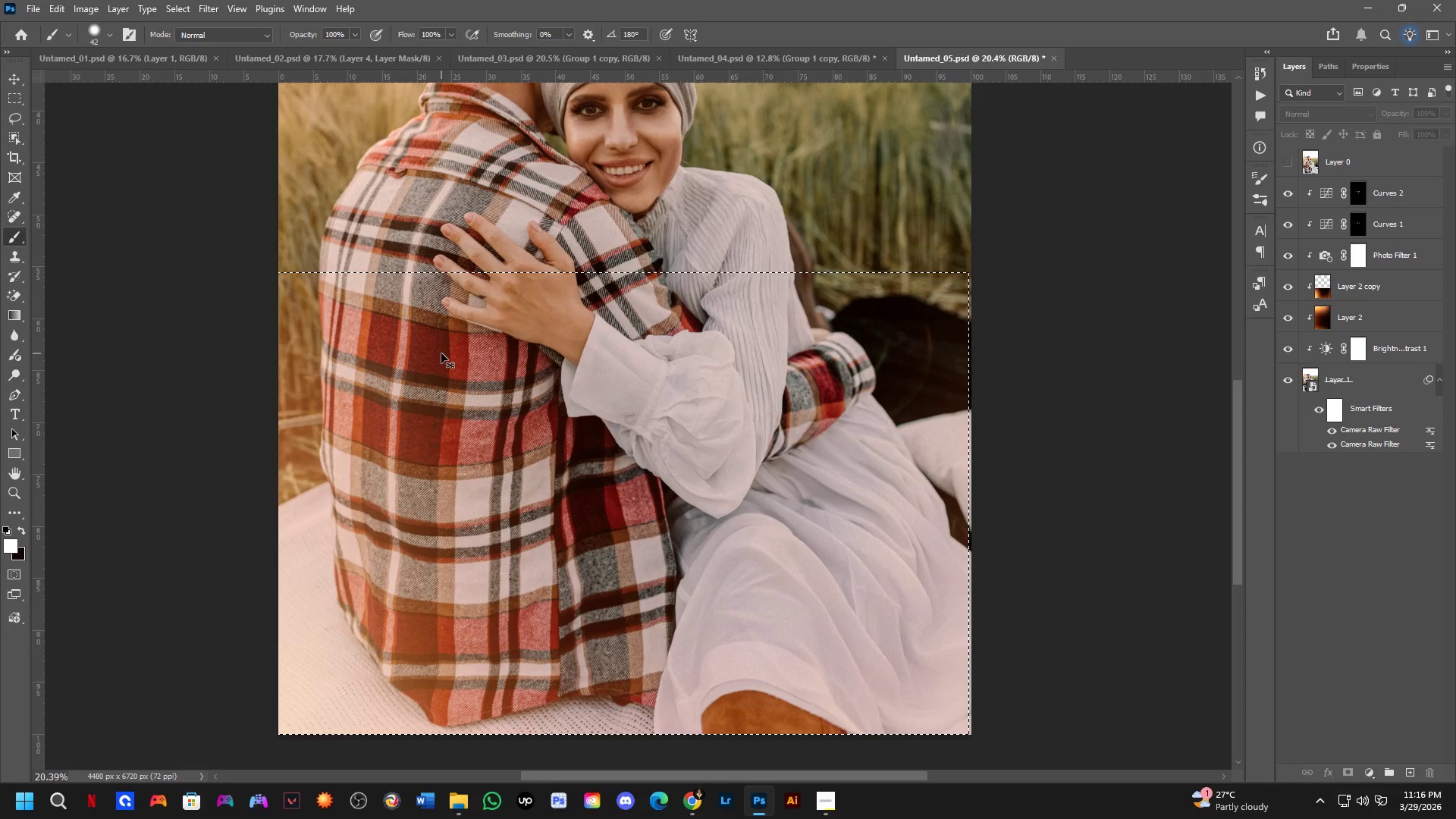 
key(Control+D)
 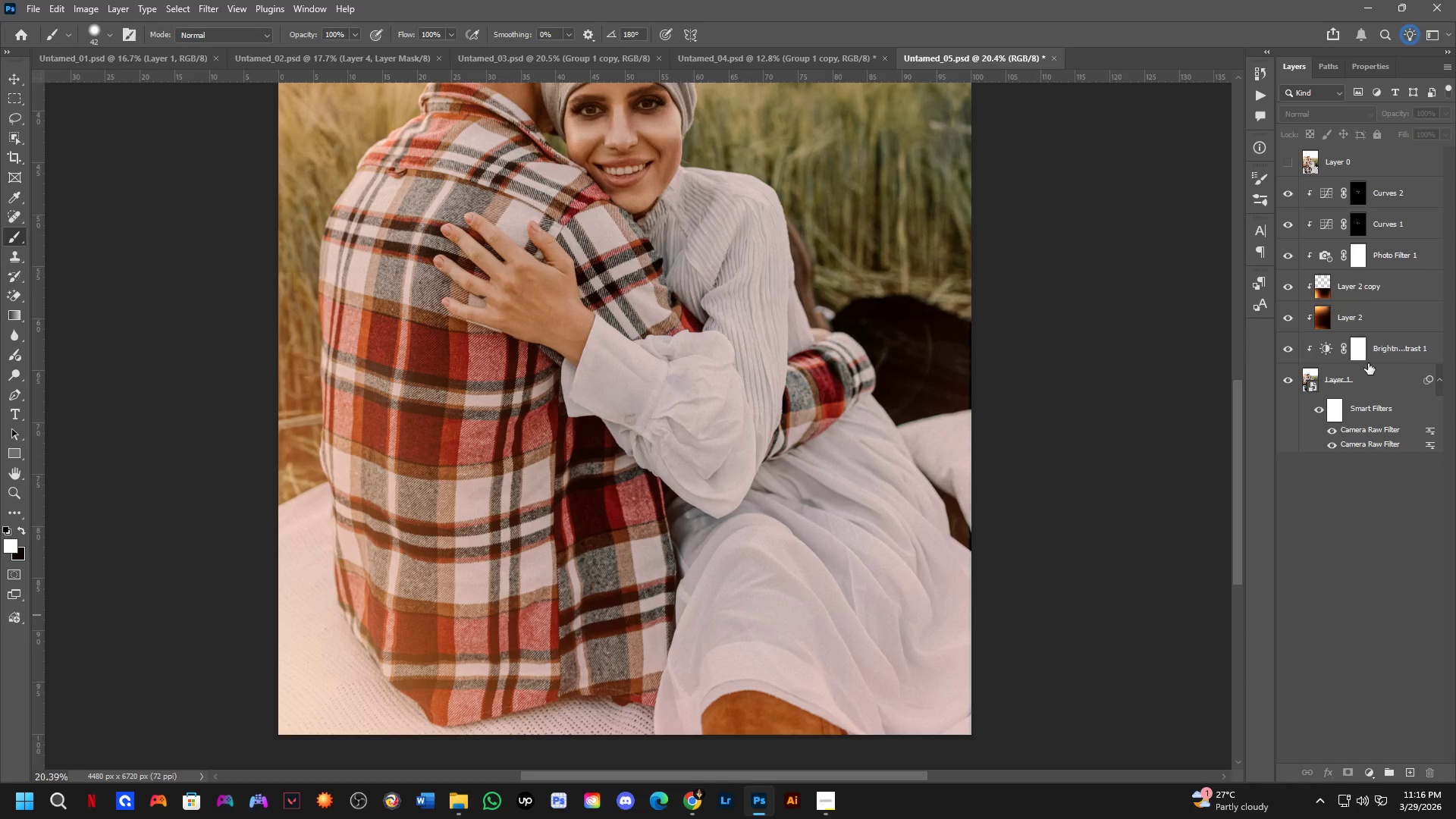 
left_click([1385, 297])
 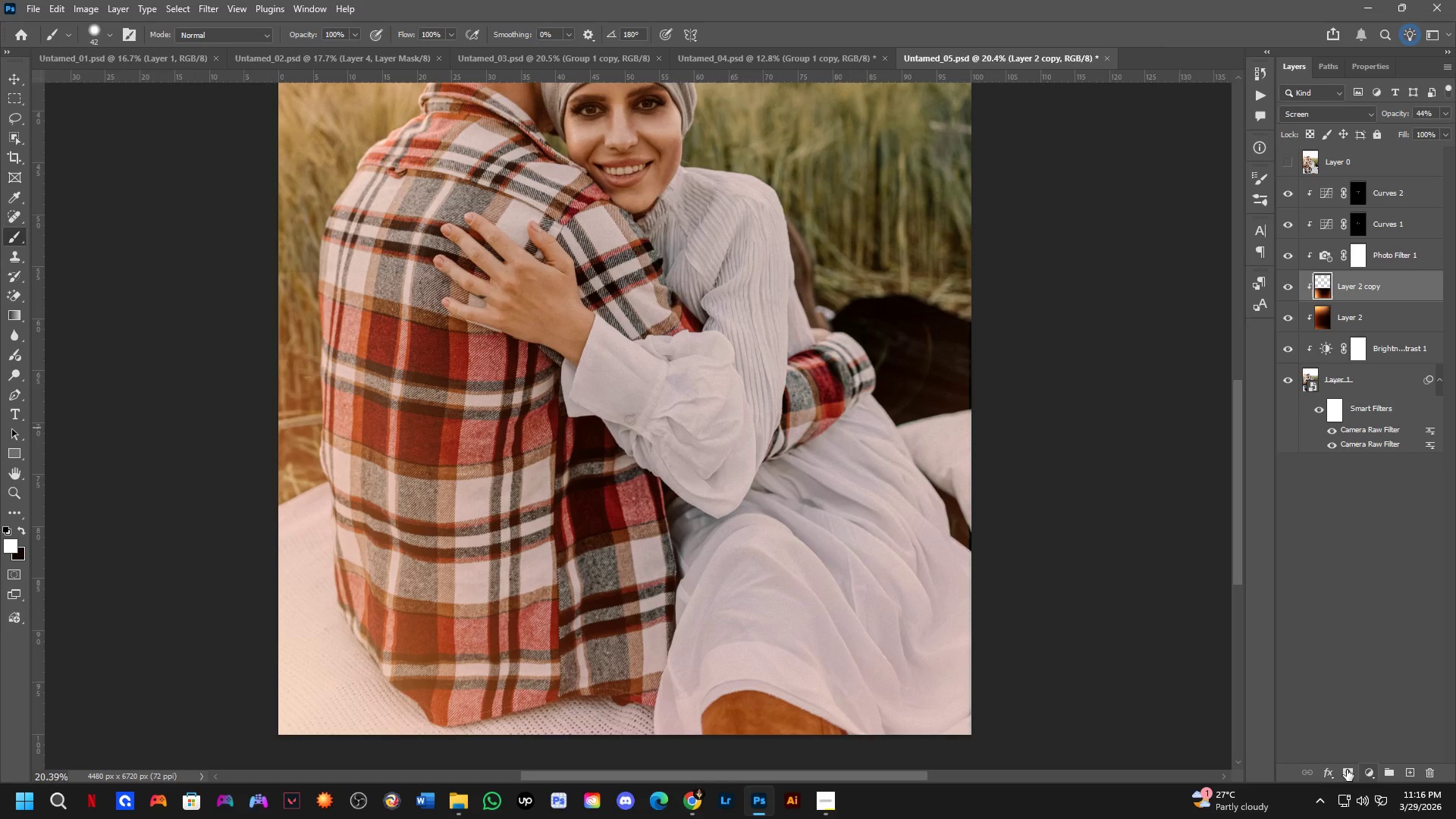 
left_click([1346, 770])
 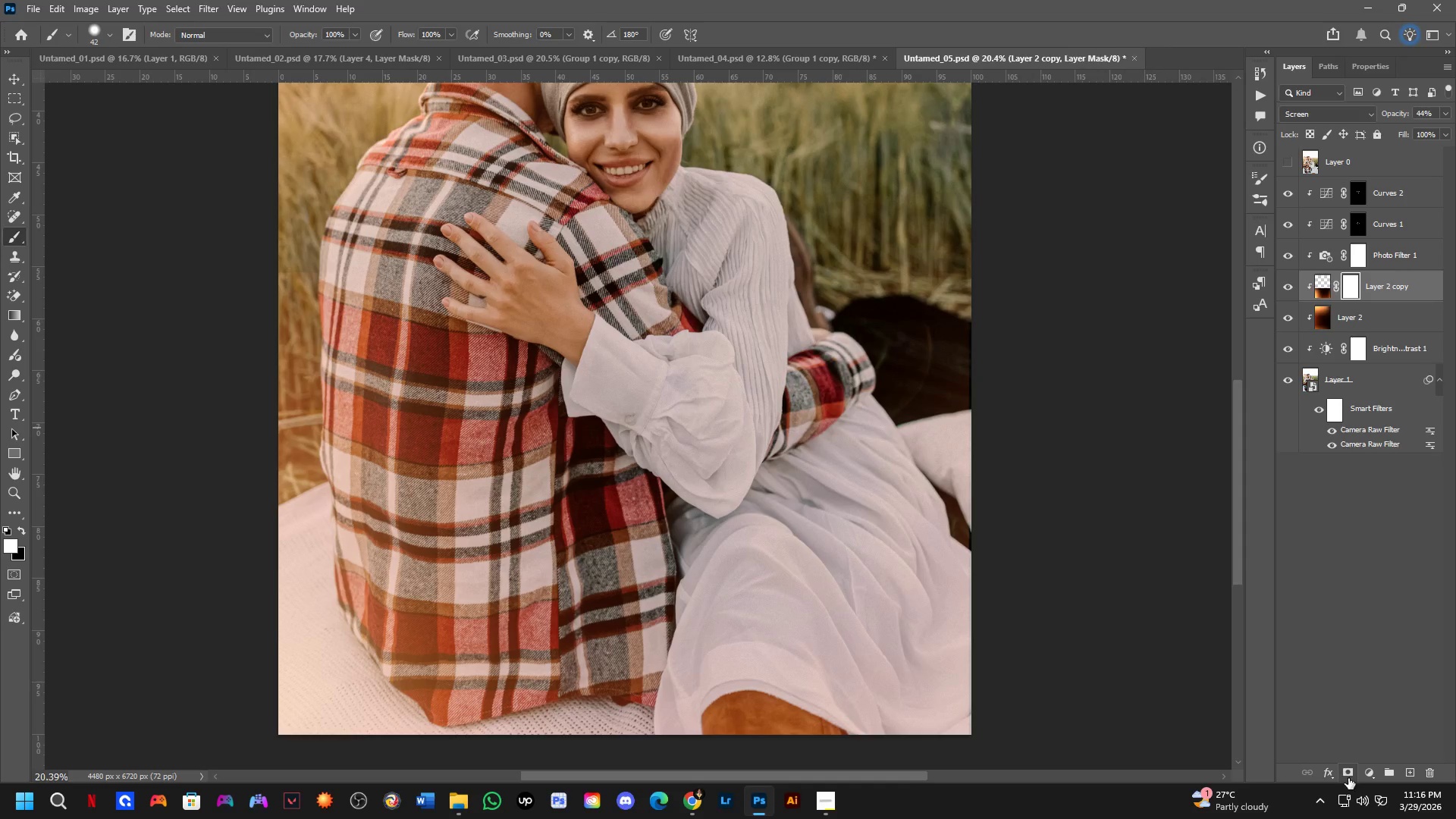 
key(B)
 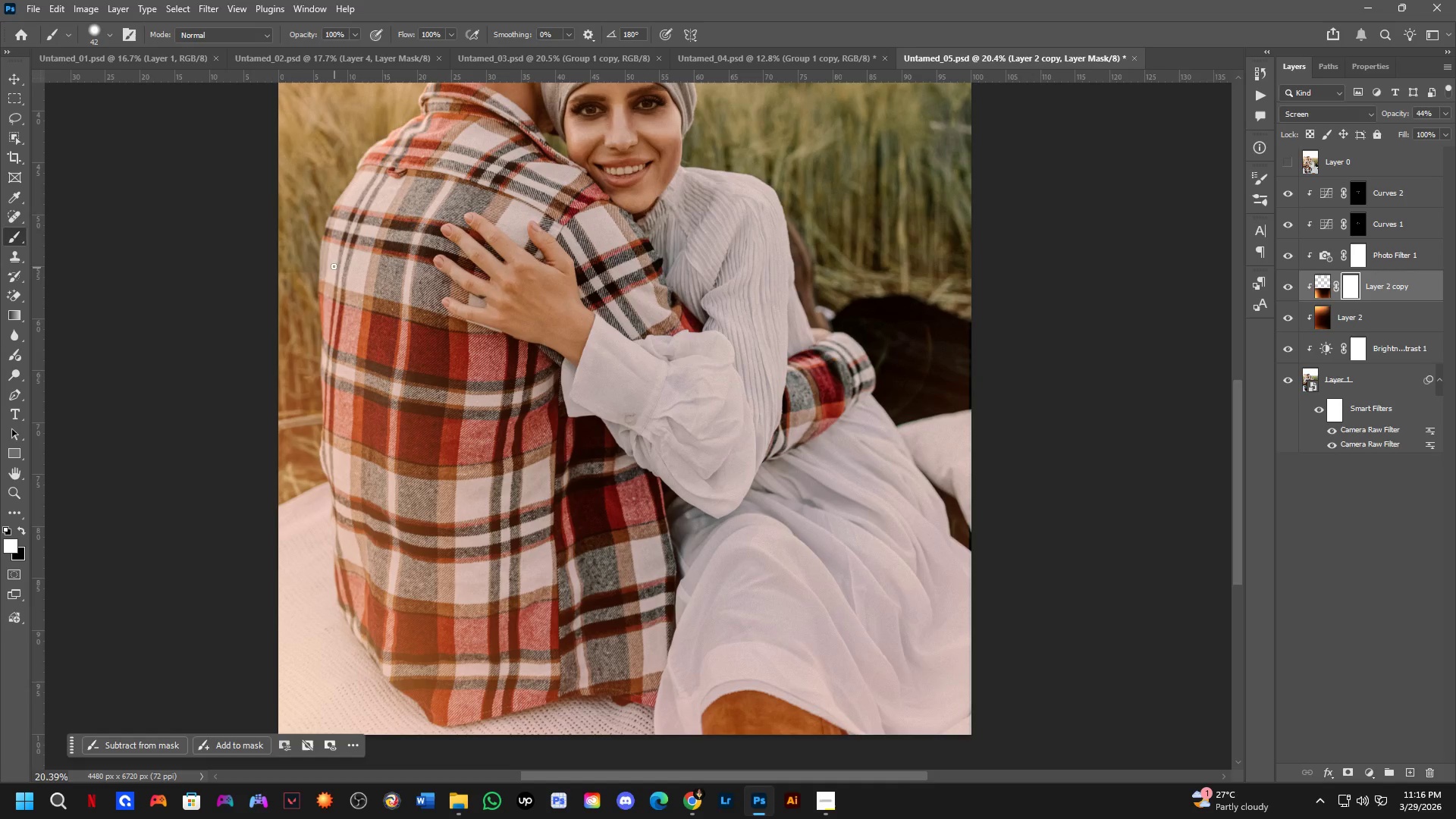 
hold_key(key=AltLeft, duration=0.48)
 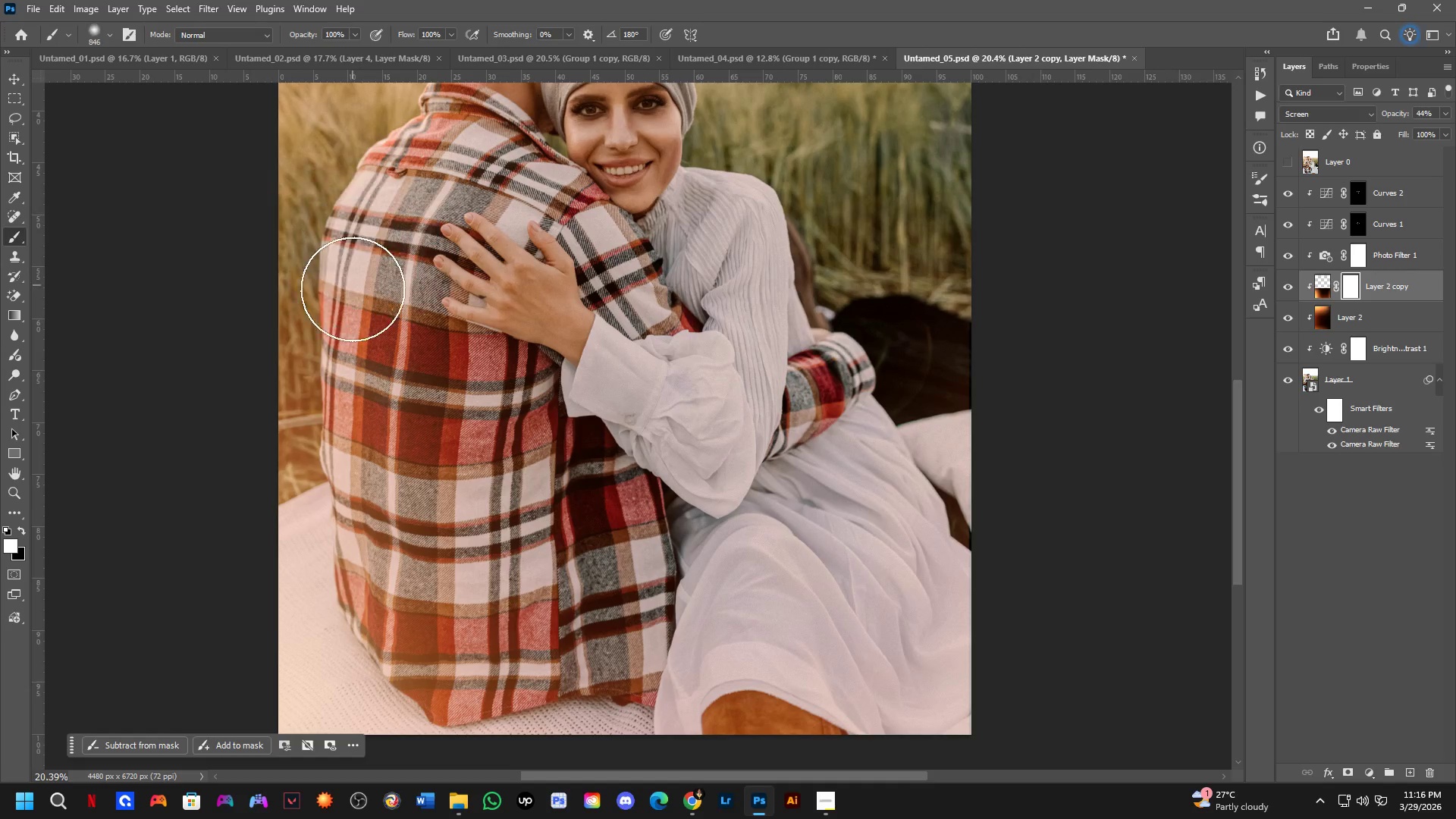 
key(Alt+AltLeft)
 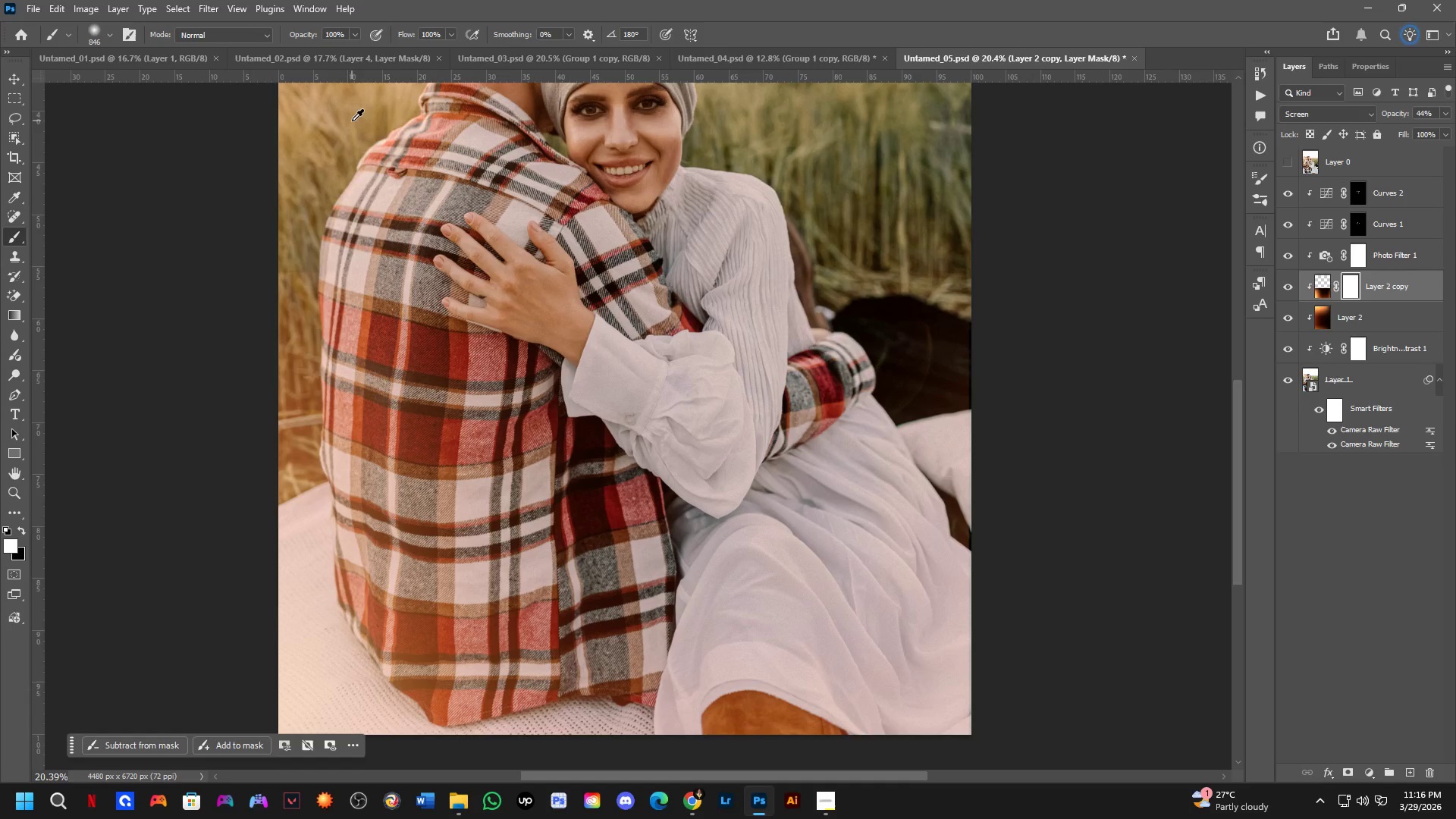 
key(Alt+AltLeft)
 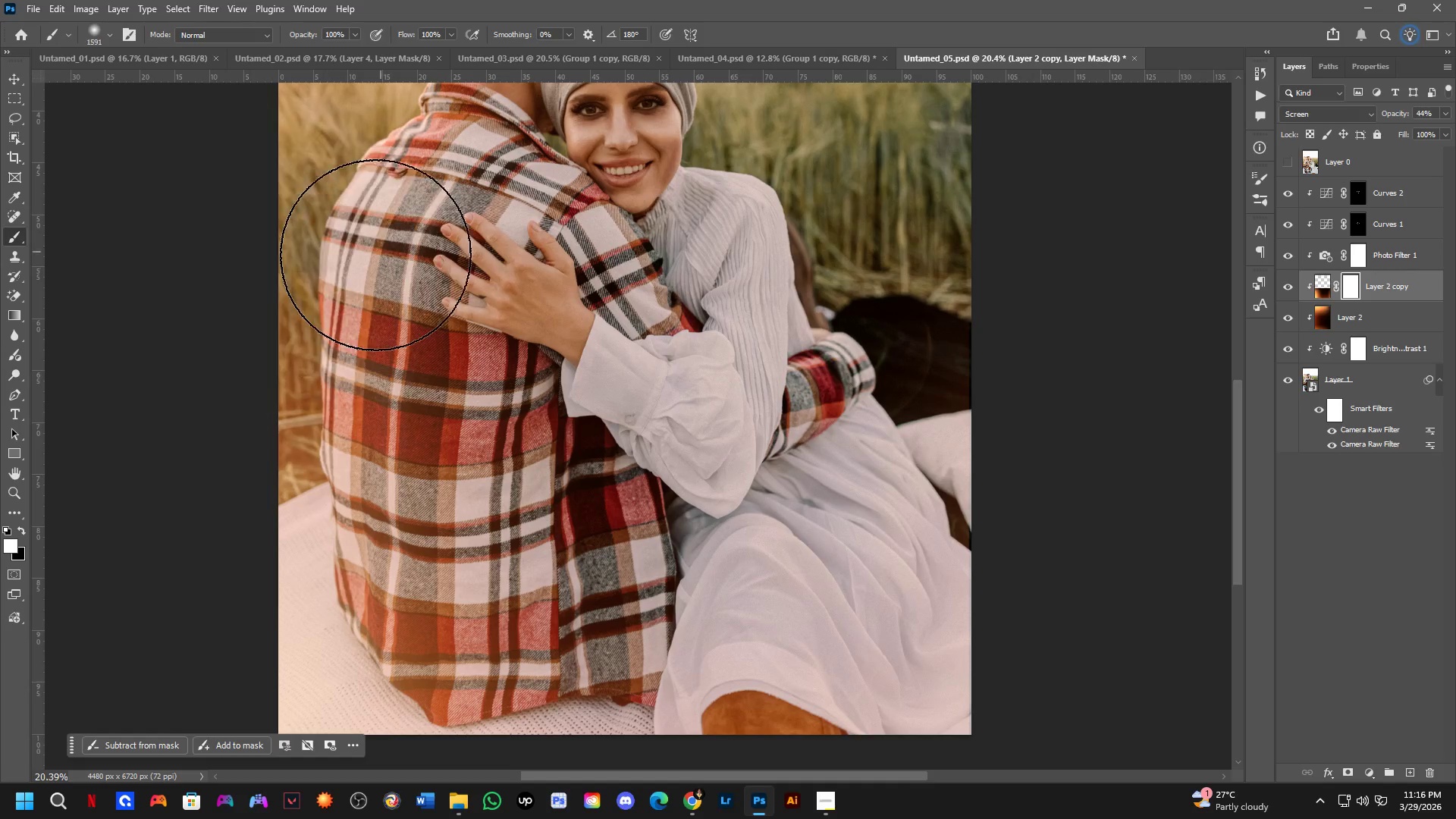 
left_click_drag(start_coordinate=[360, 257], to_coordinate=[291, 232])
 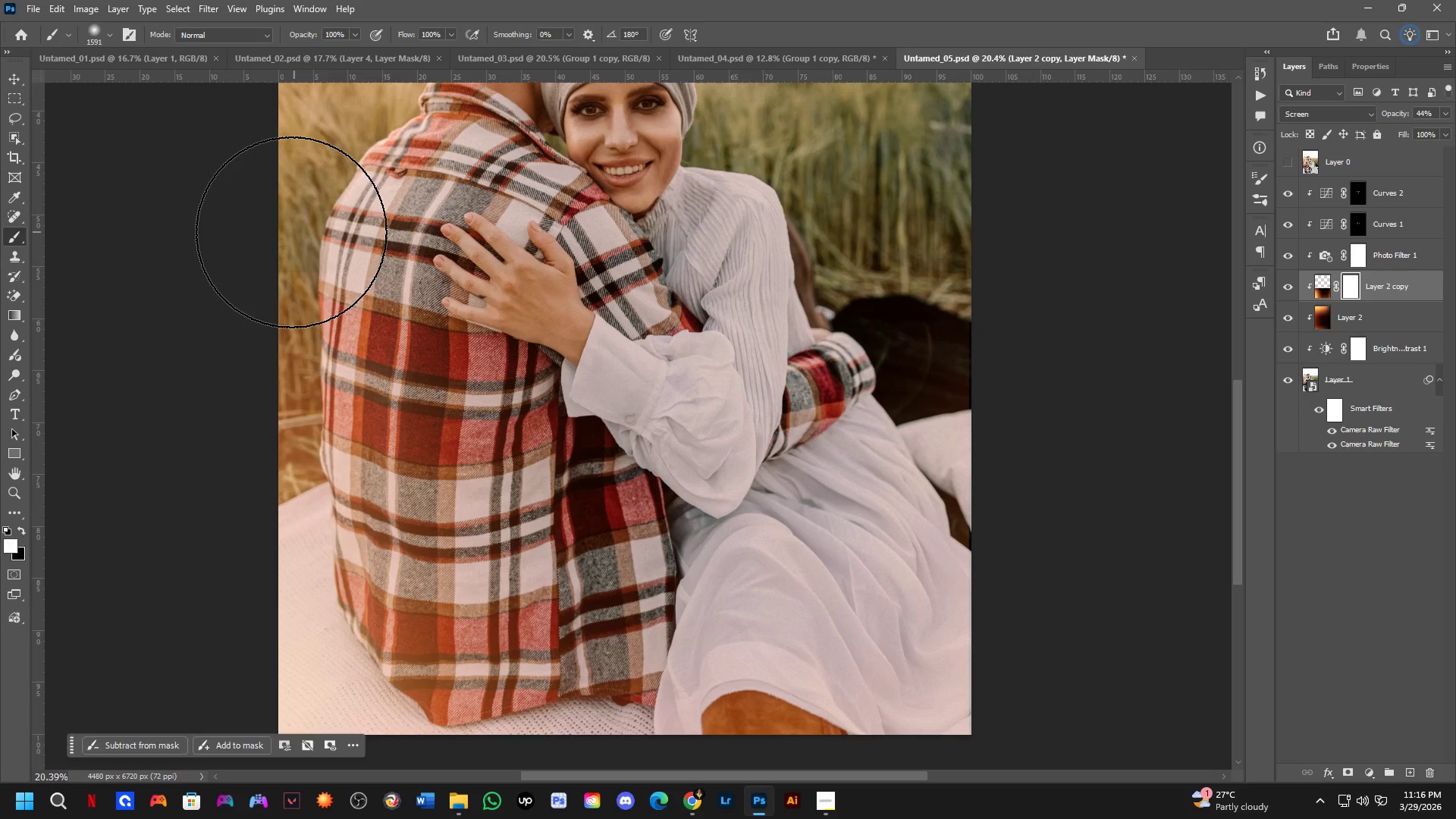 
key(X)
 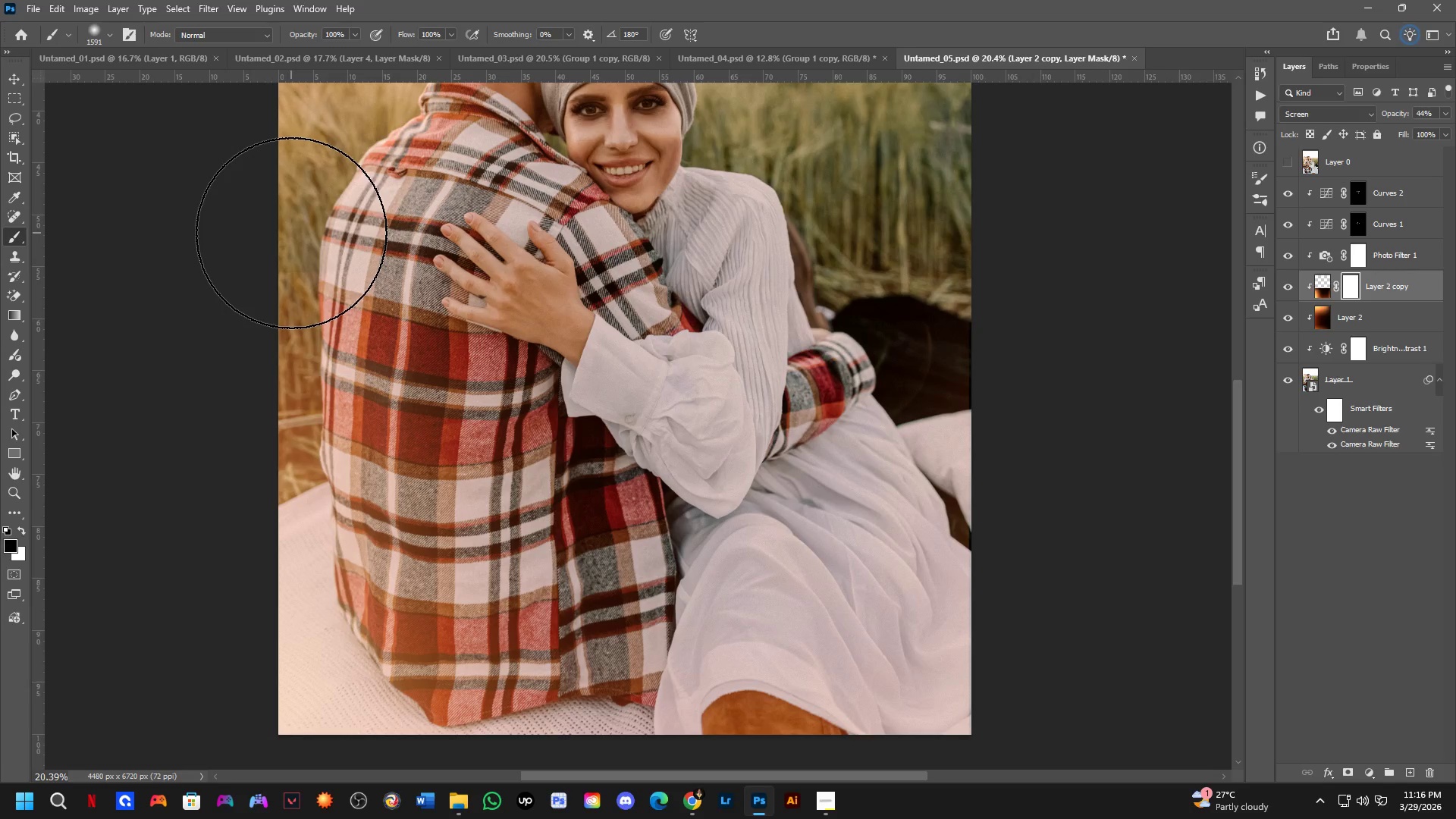 
left_click_drag(start_coordinate=[291, 233], to_coordinate=[135, 193])
 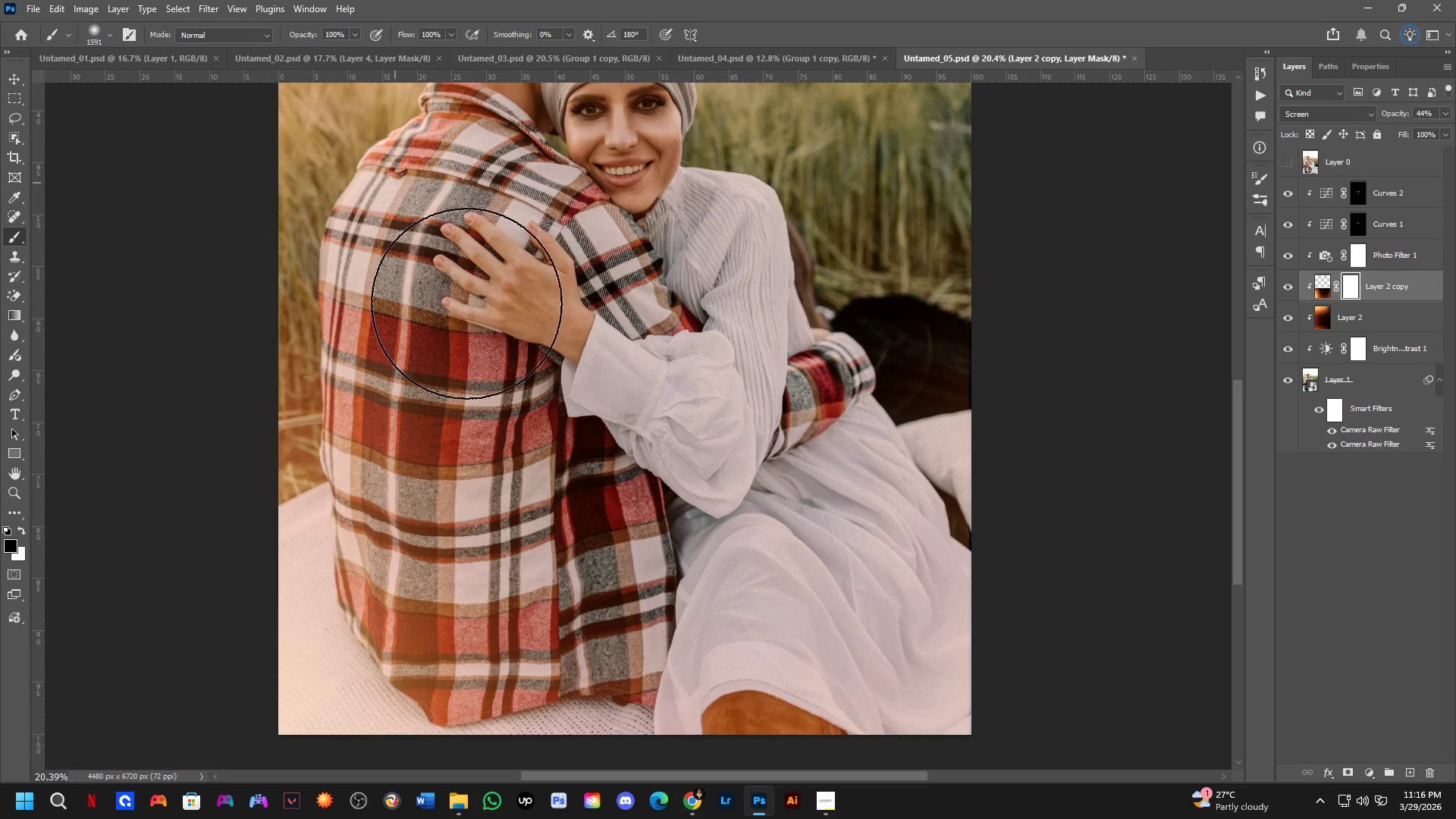 
scroll: coordinate [492, 375], scroll_direction: up, amount: 5.0
 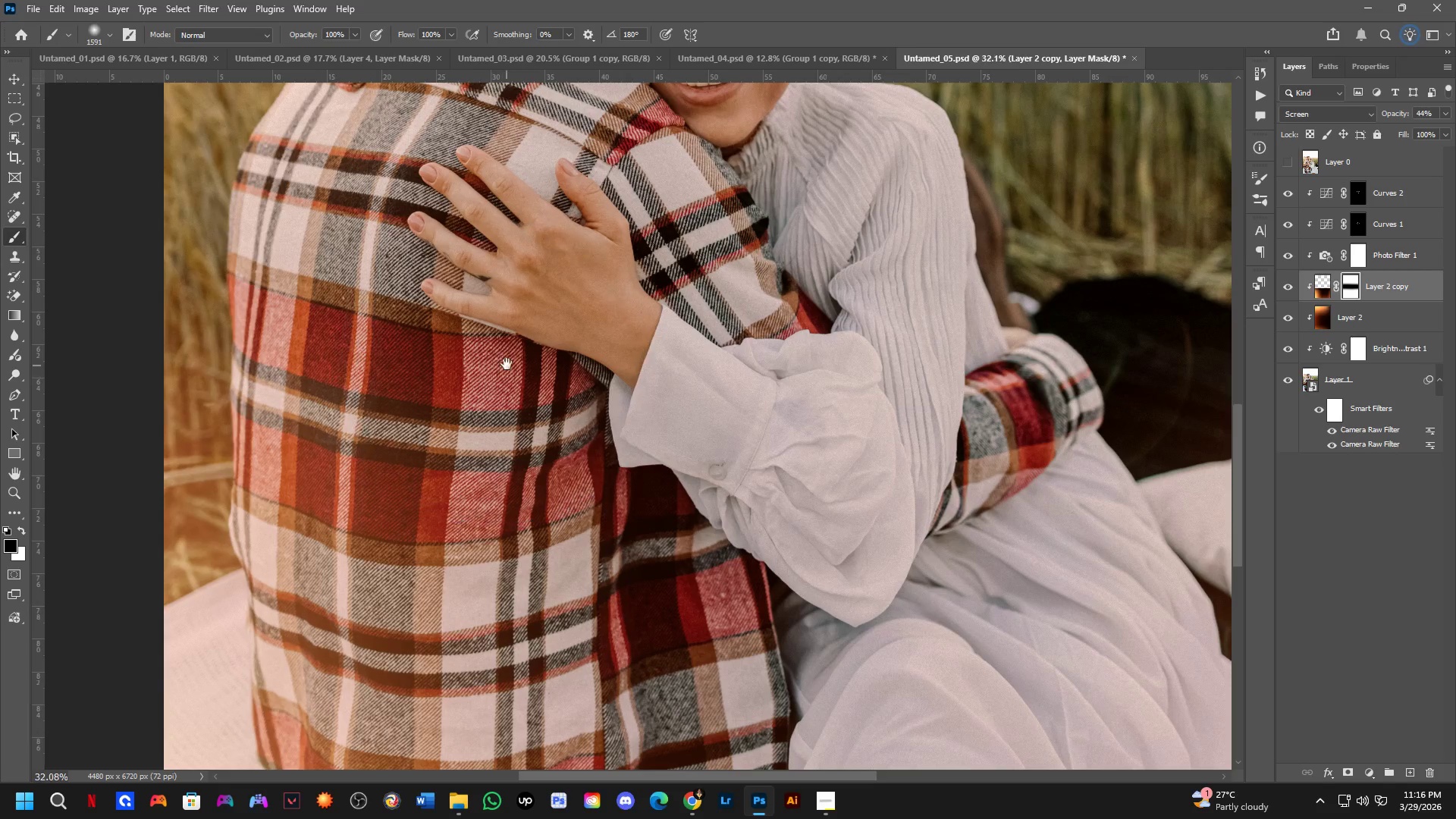 
hold_key(key=Space, duration=0.8)
 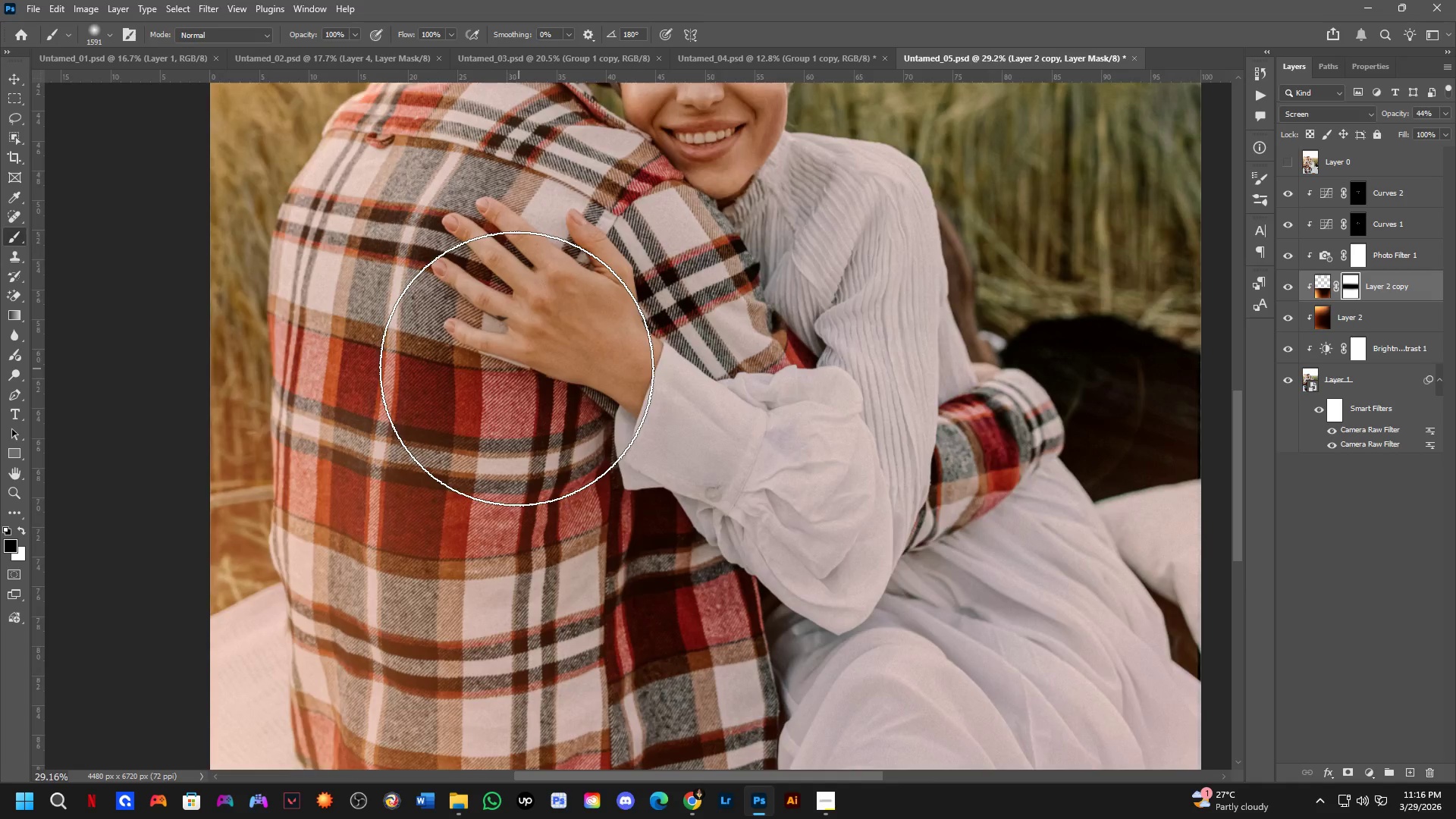 
left_click_drag(start_coordinate=[502, 334], to_coordinate=[517, 369])
 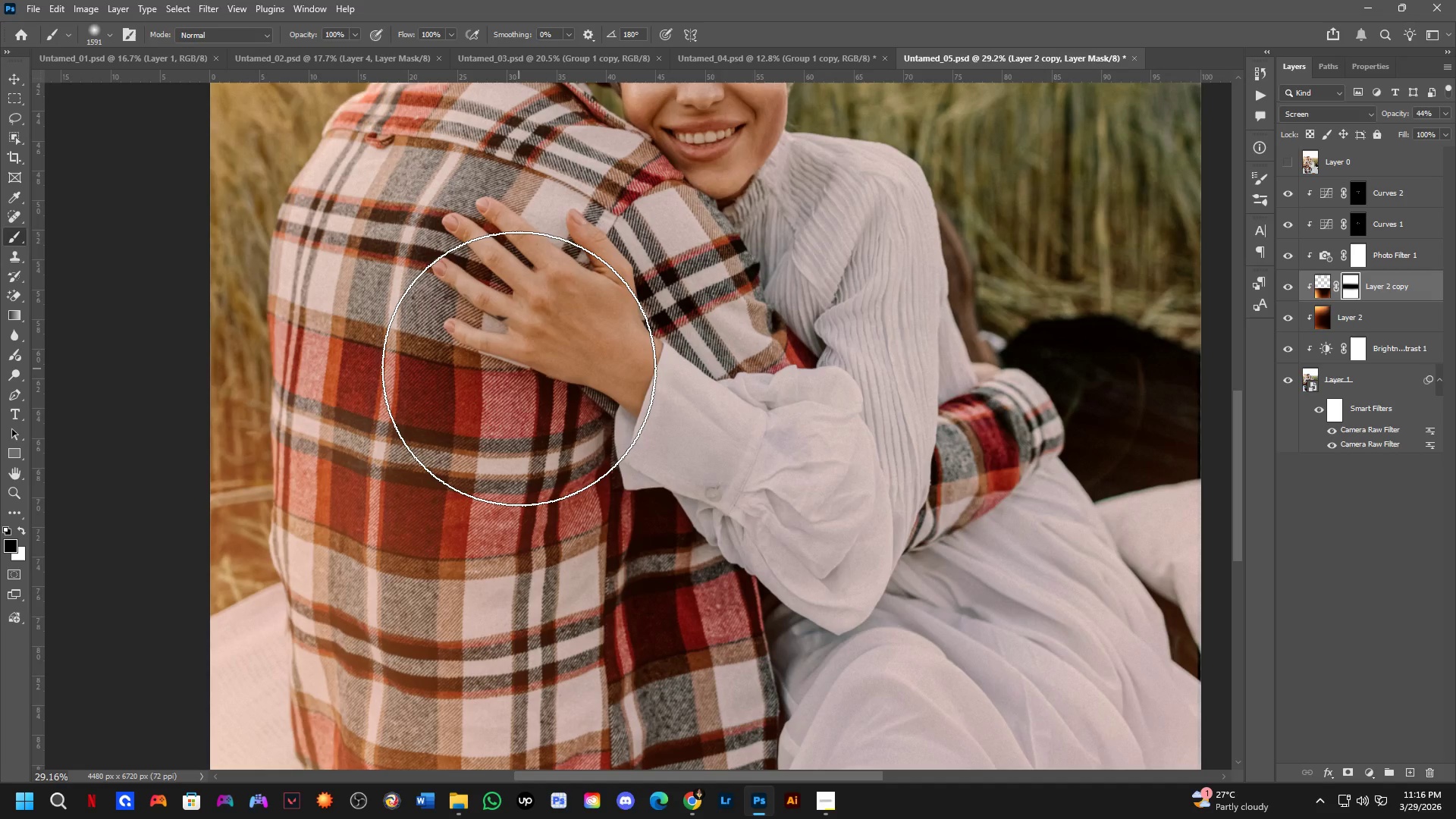 
scroll: coordinate [576, 424], scroll_direction: down, amount: 15.0
 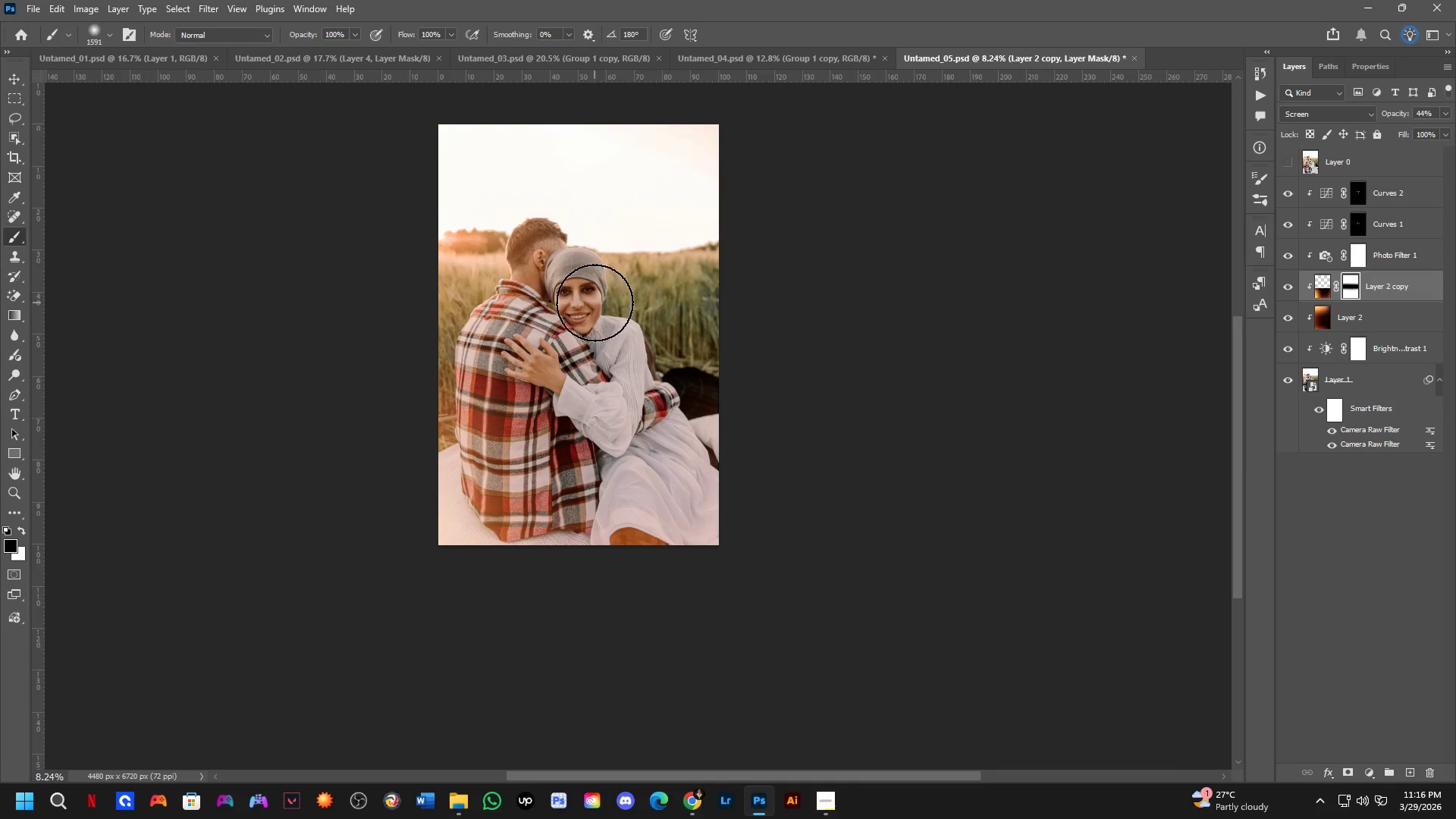 
scroll: coordinate [444, 311], scroll_direction: up, amount: 7.0
 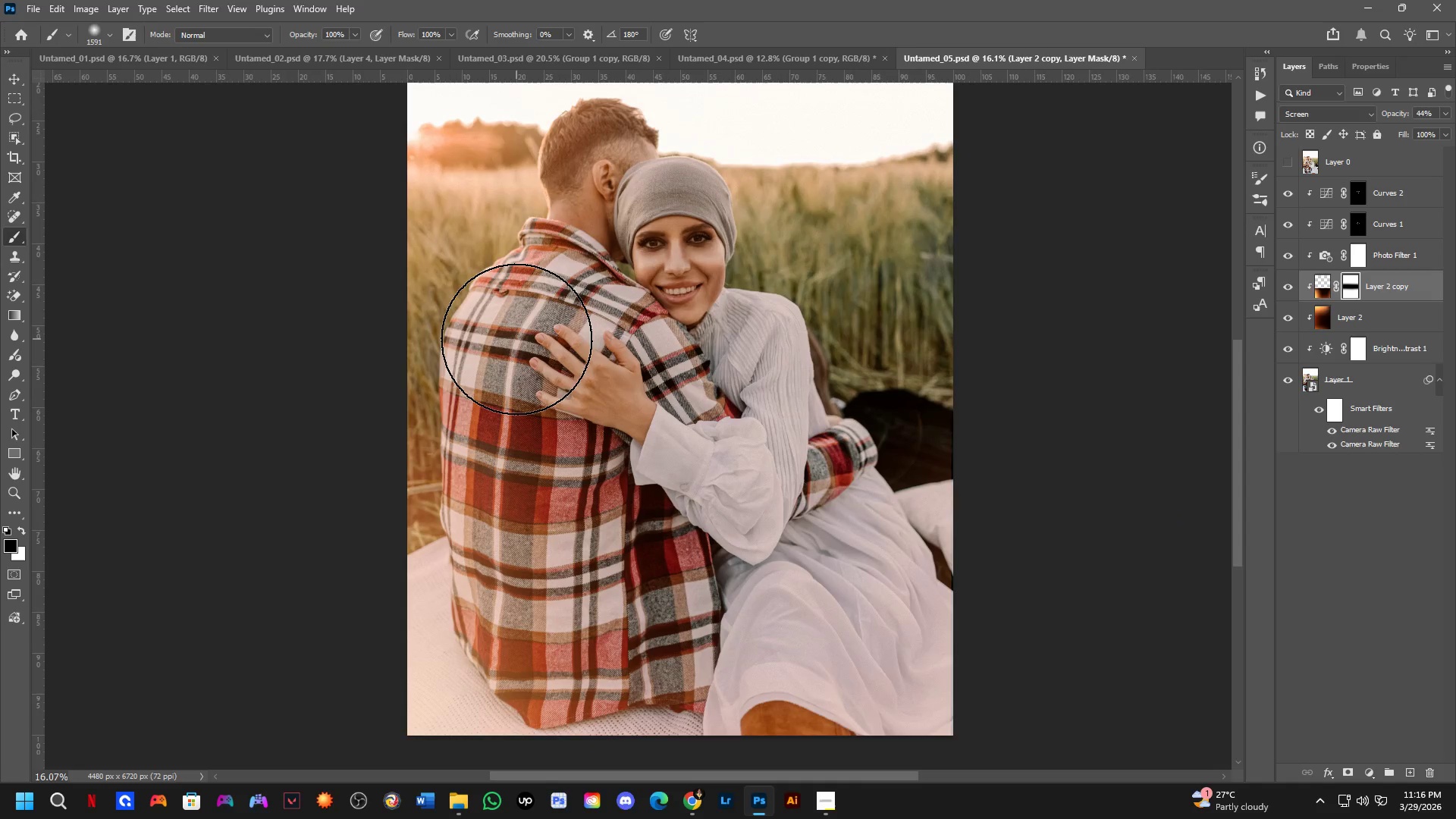 
key(Alt+AltLeft)
 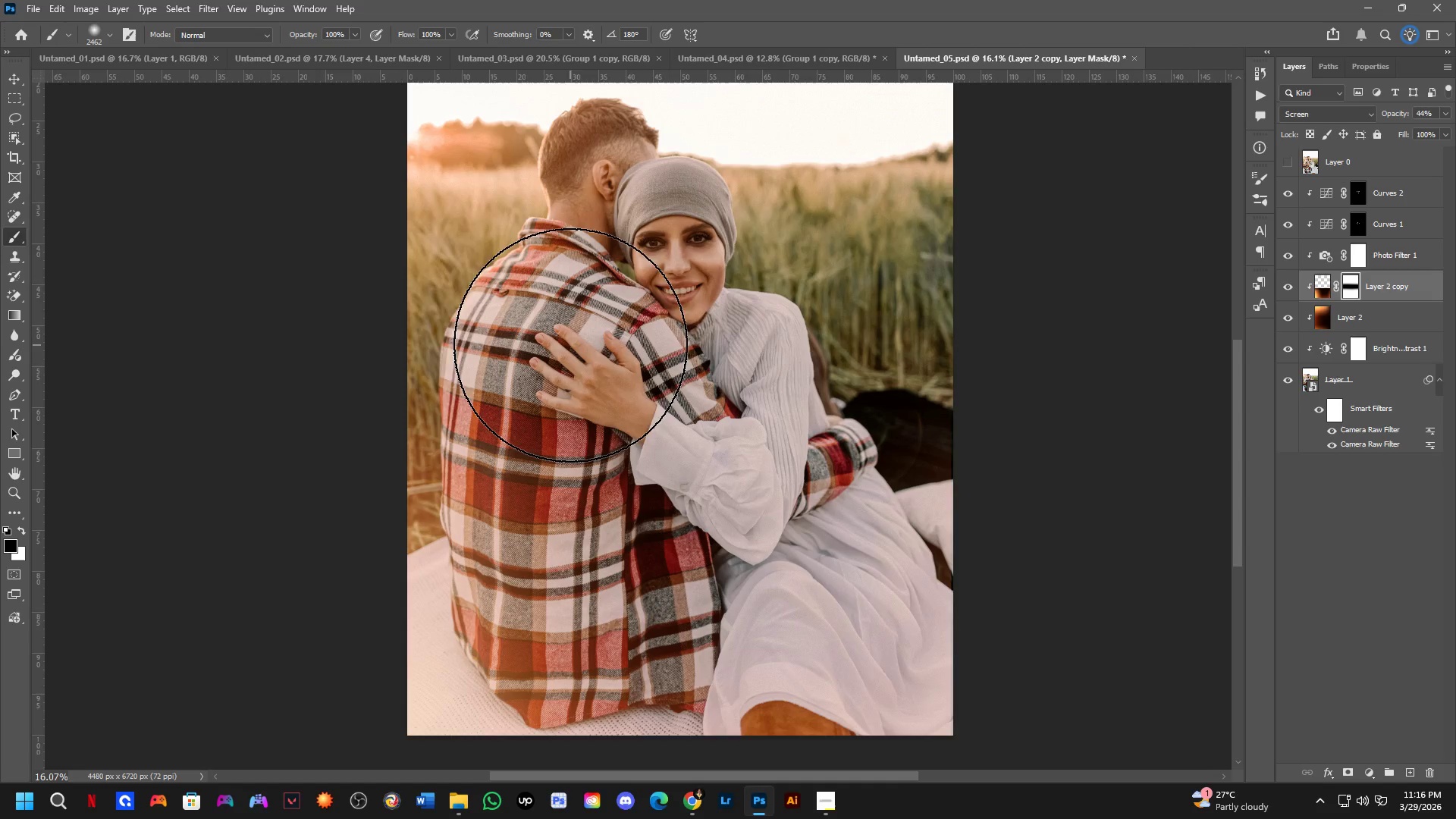 
left_click_drag(start_coordinate=[538, 346], to_coordinate=[1068, 299])
 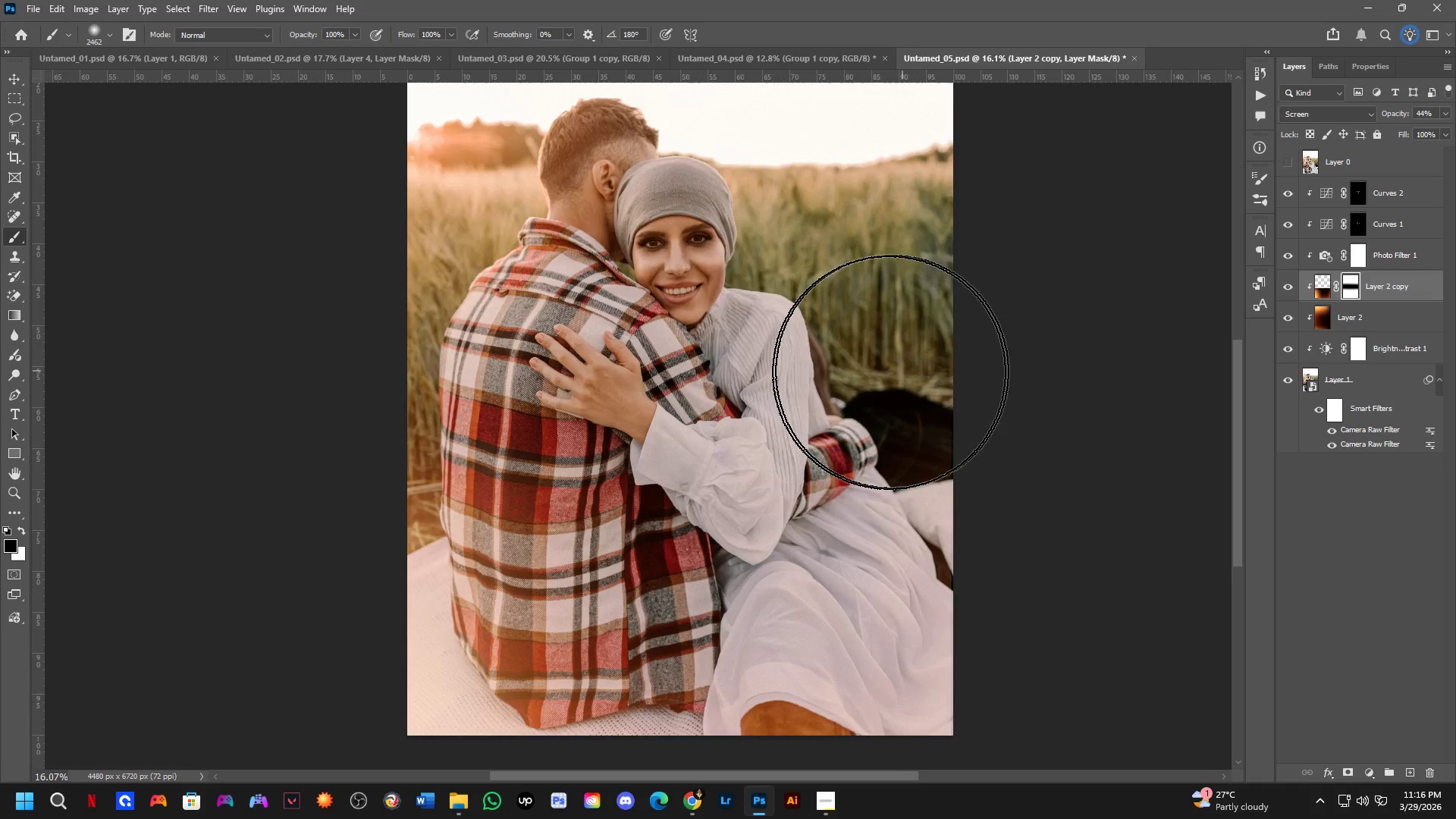 
scroll: coordinate [871, 377], scroll_direction: down, amount: 4.0
 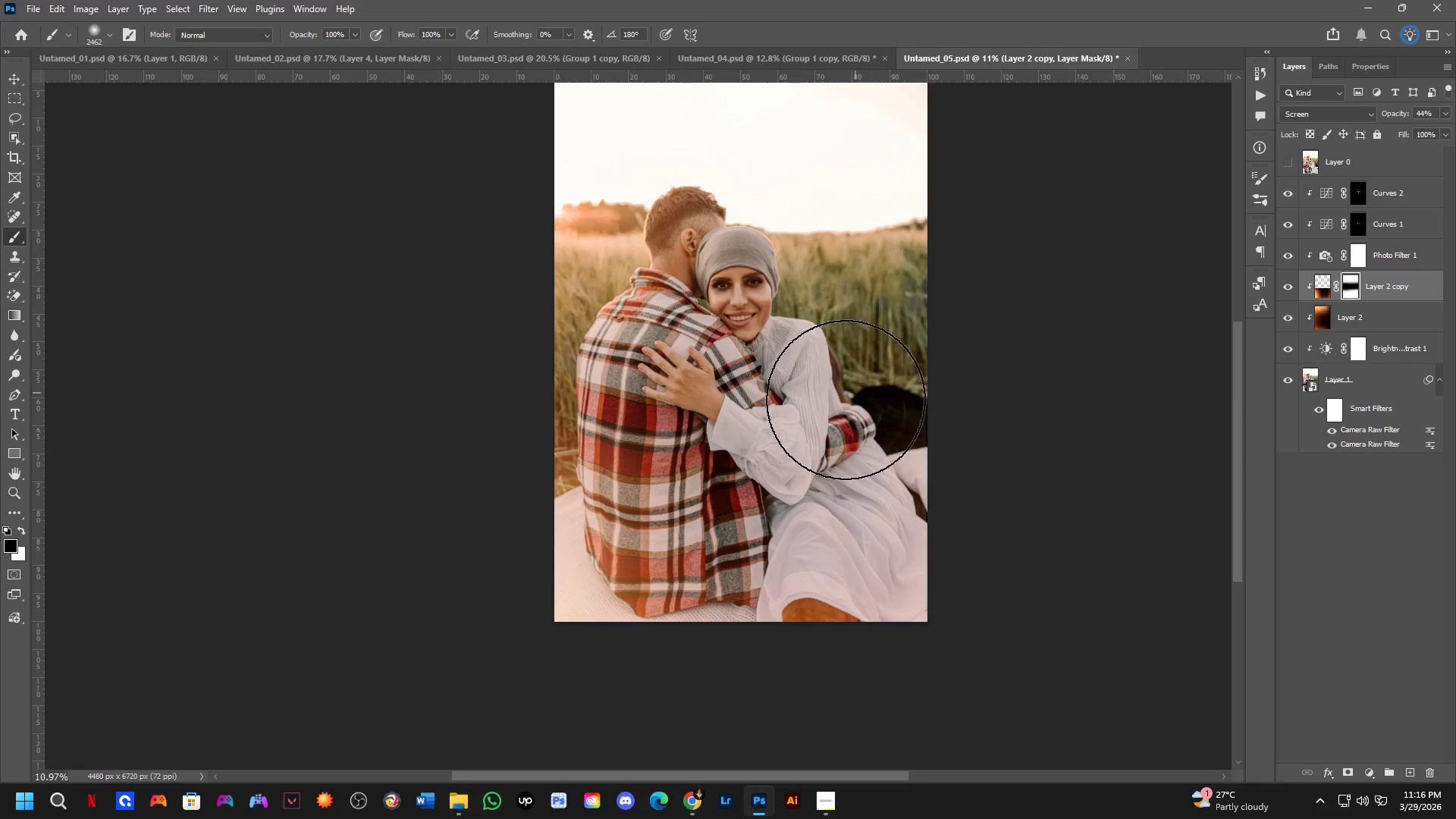 
hold_key(key=Space, duration=0.42)
 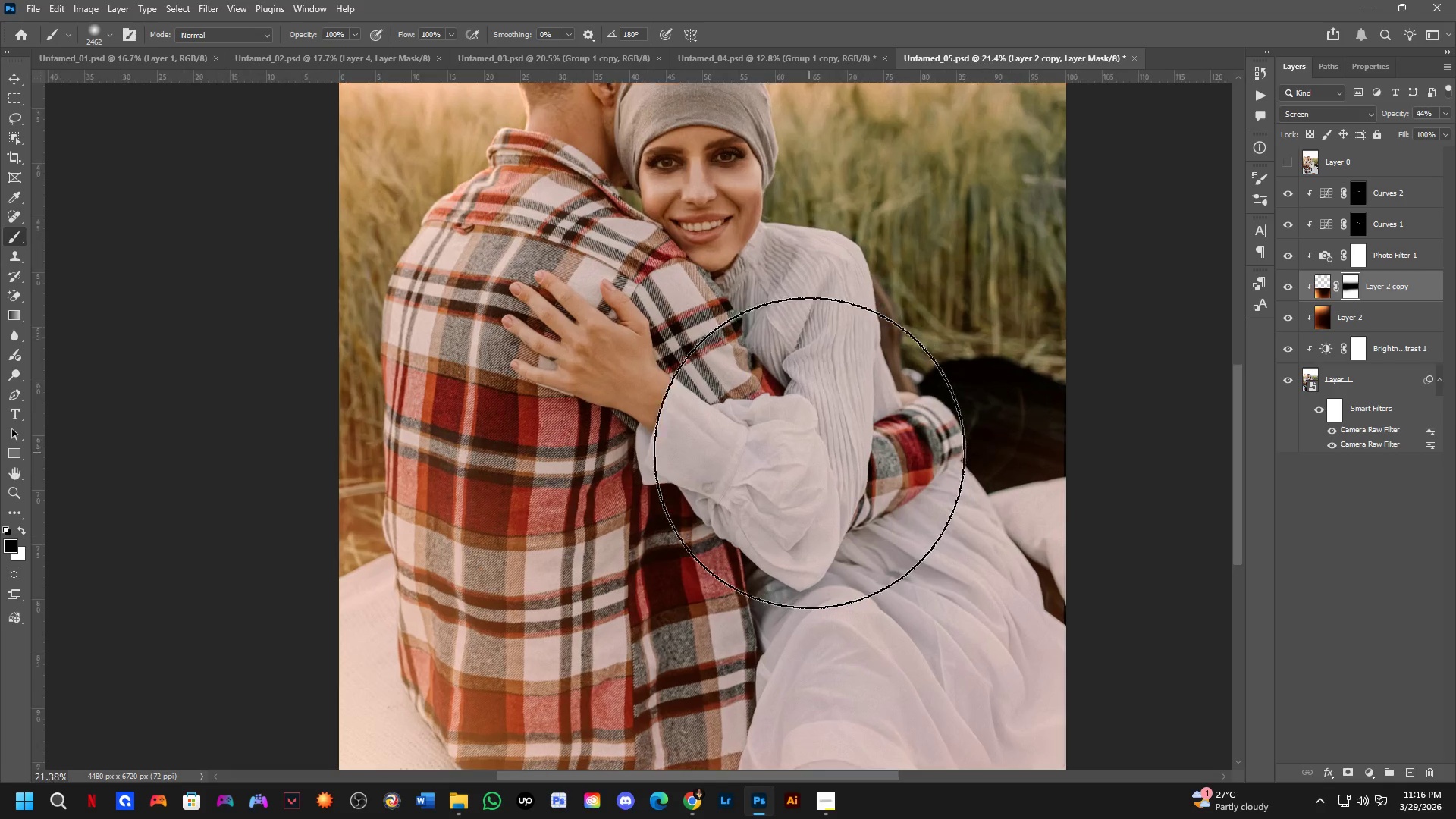 
left_click_drag(start_coordinate=[804, 412], to_coordinate=[833, 423])
 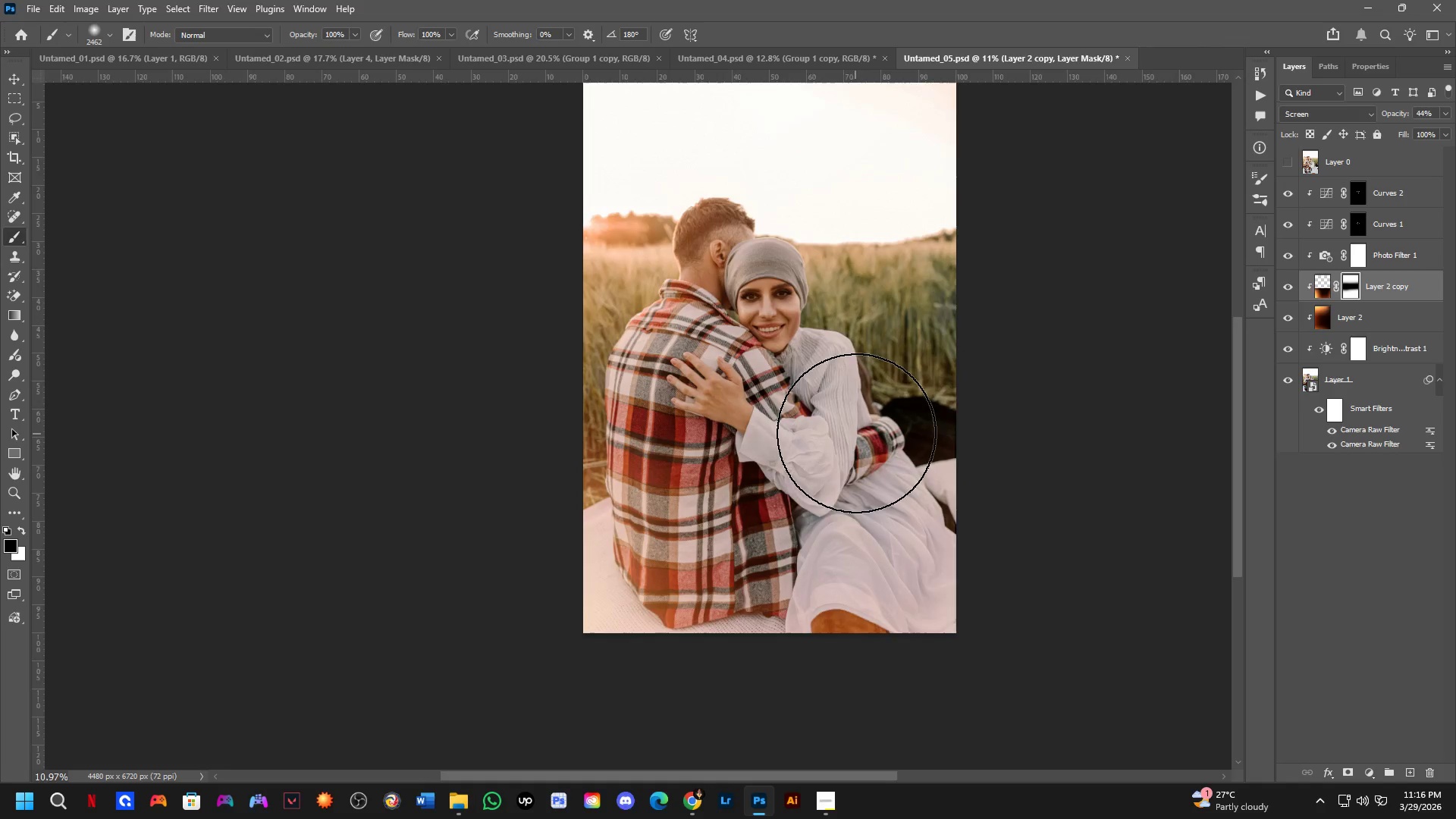 
scroll: coordinate [817, 450], scroll_direction: up, amount: 7.0
 